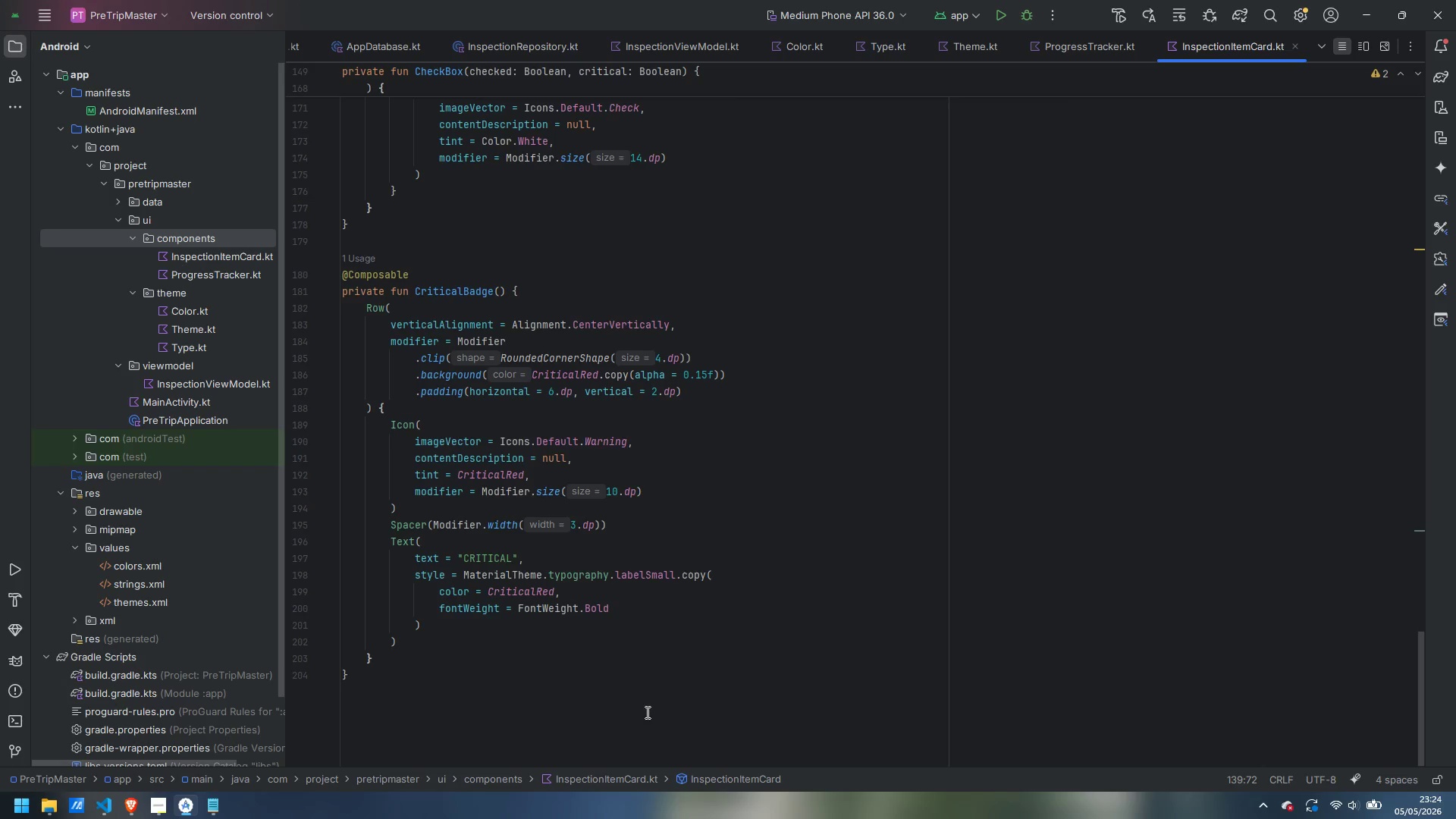 
wait(19.83)
 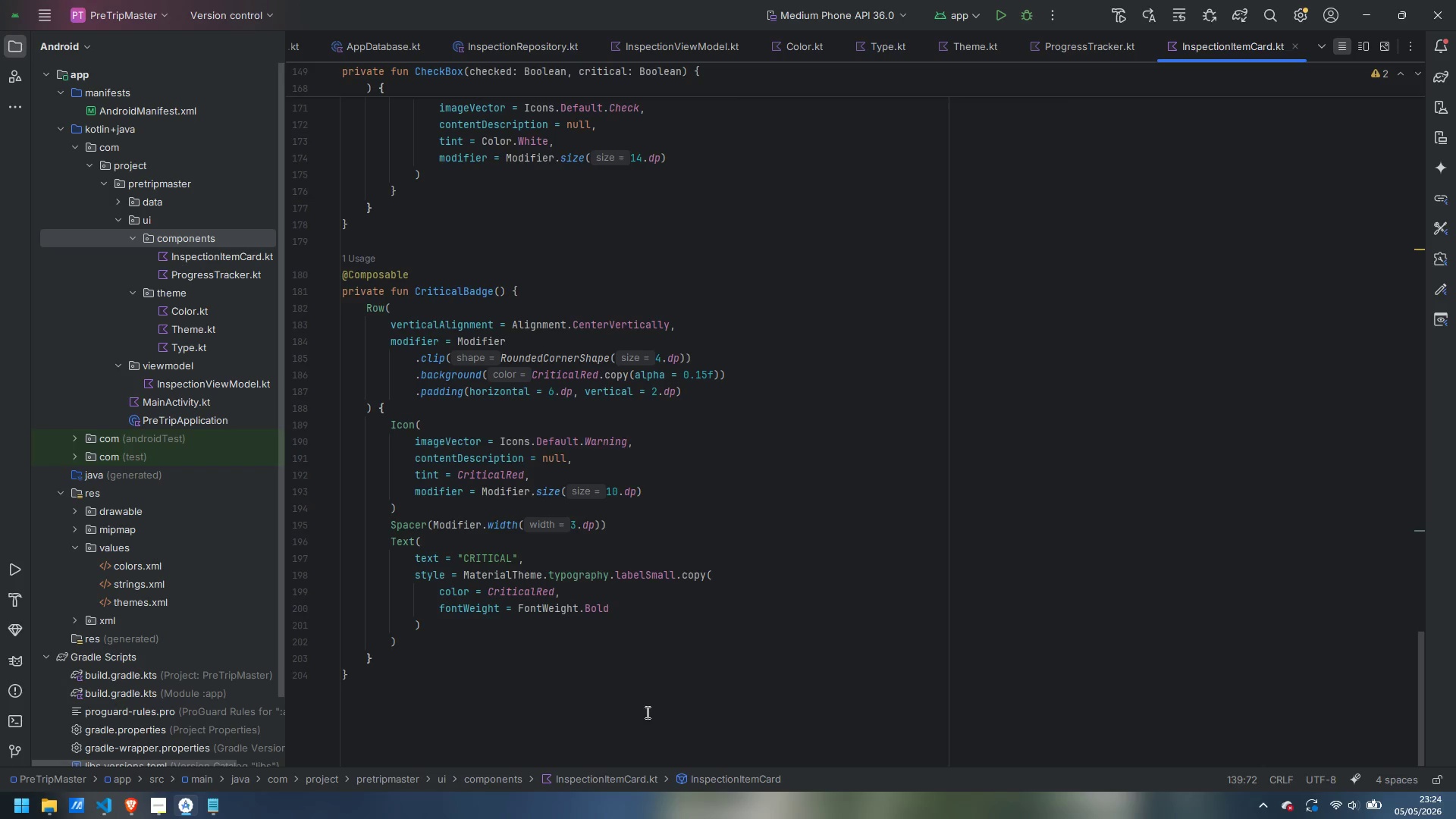 
right_click([187, 238])
 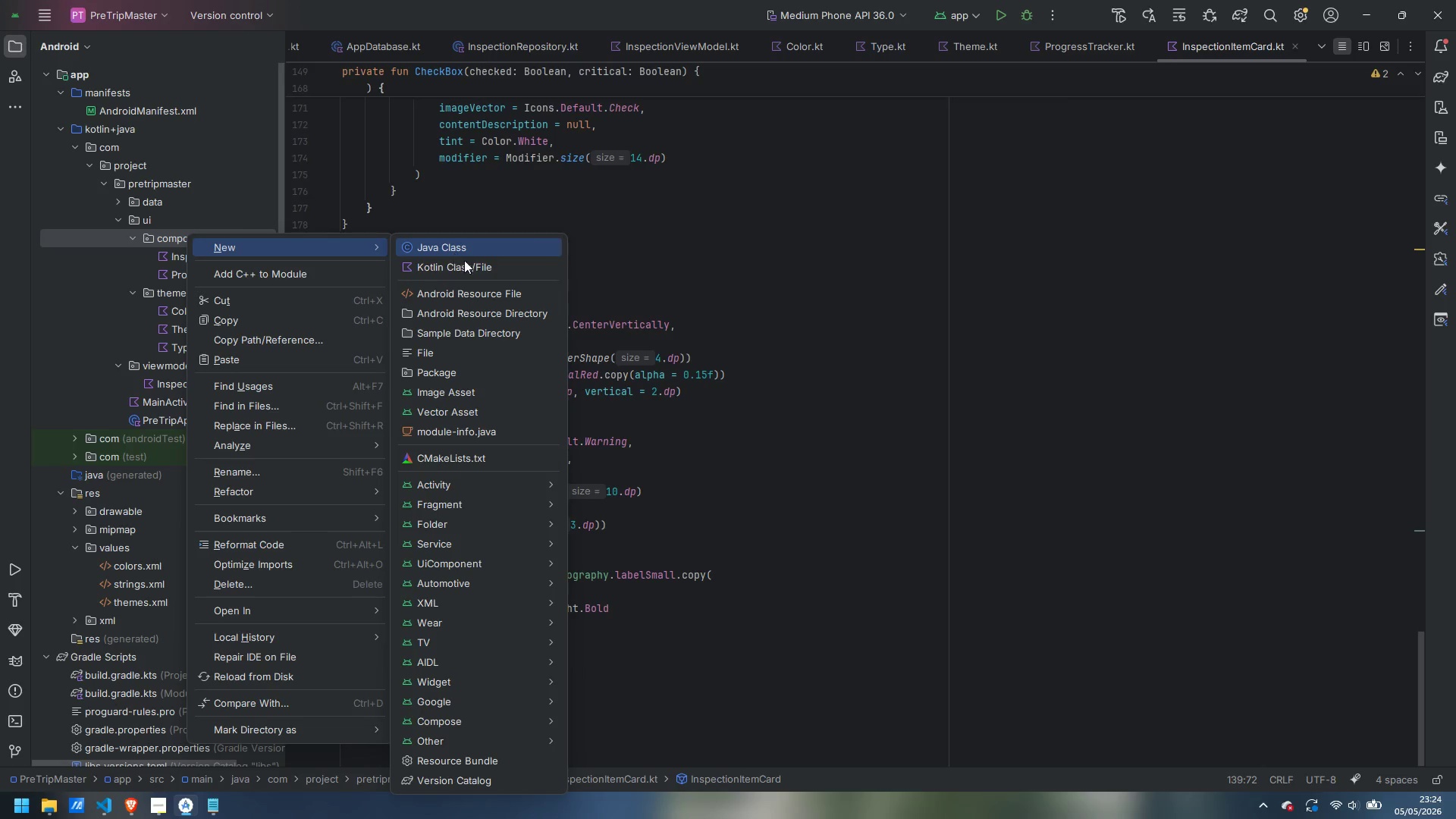 
left_click([472, 268])
 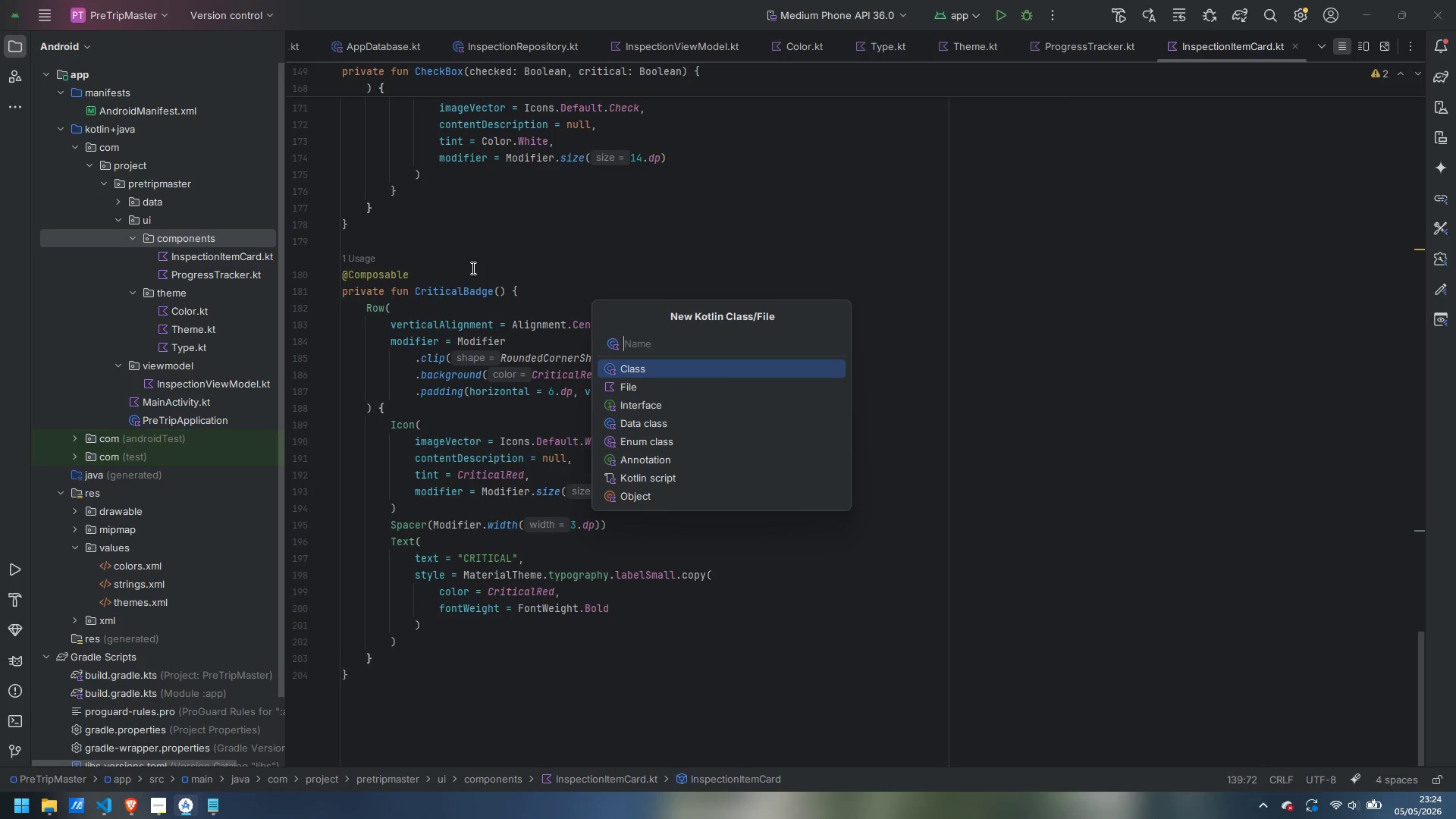 
key(ArrowDown)
 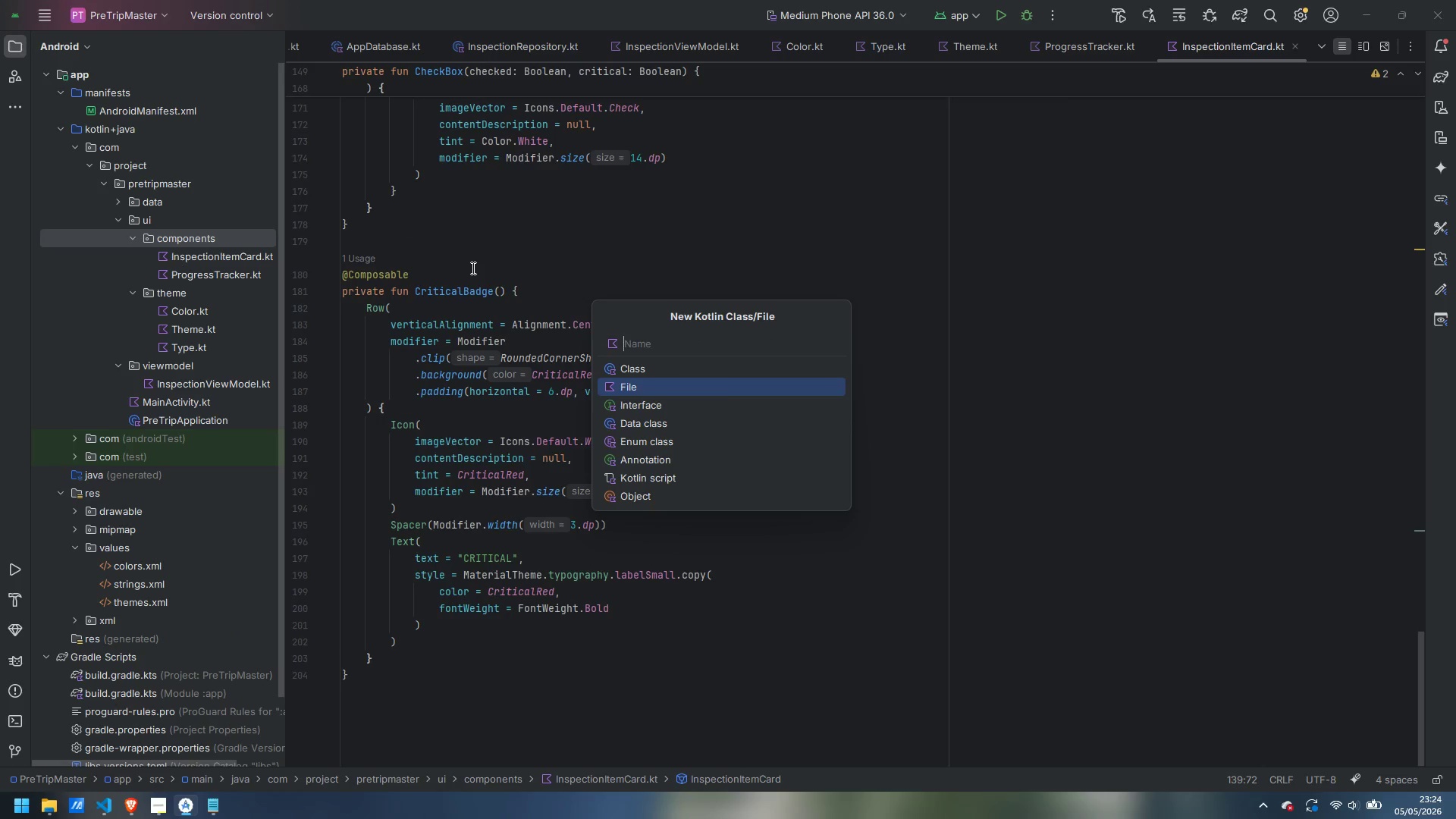 
type(CategoryTabRown)
key(Backspace)
 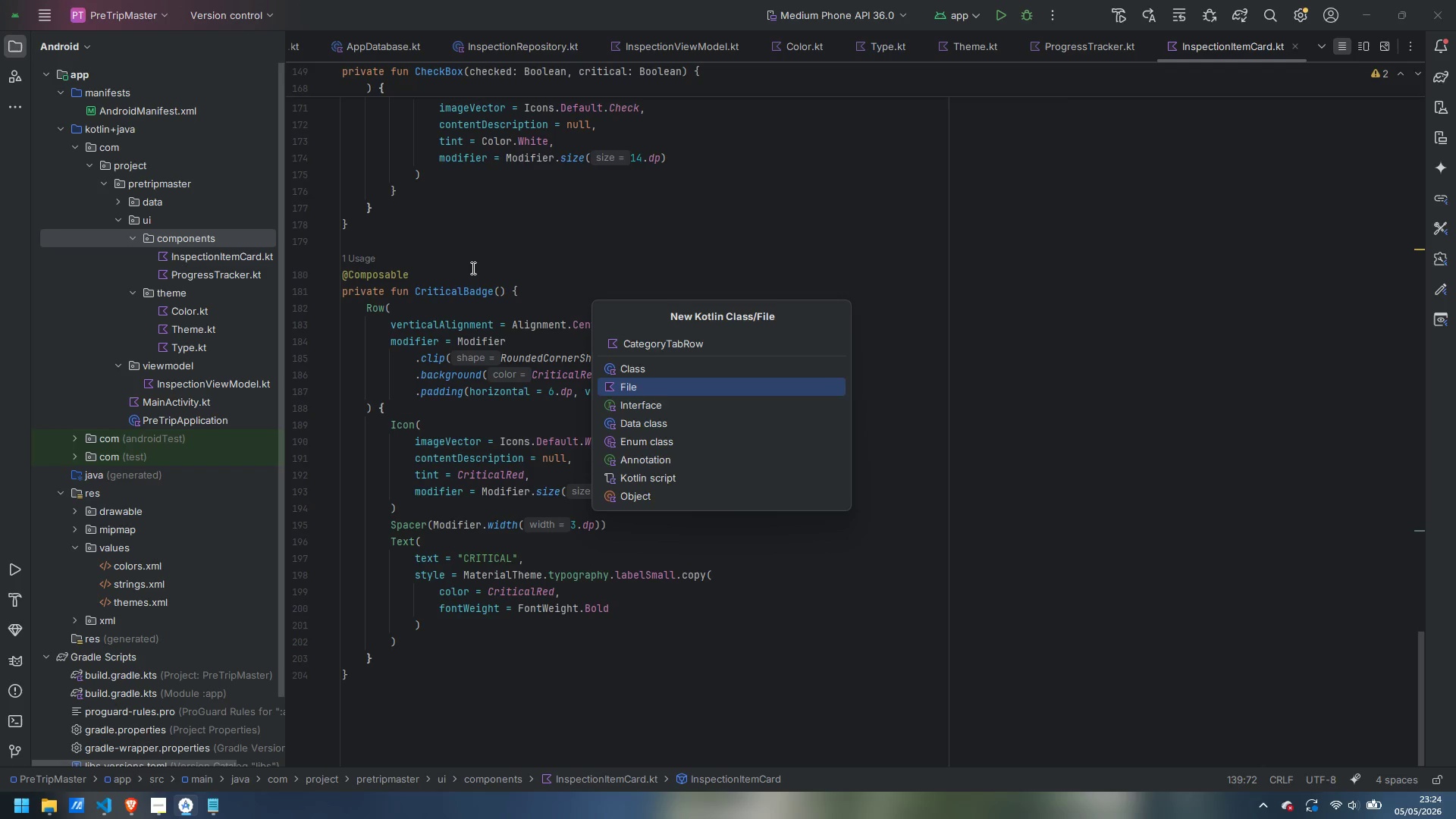 
key(Enter)
 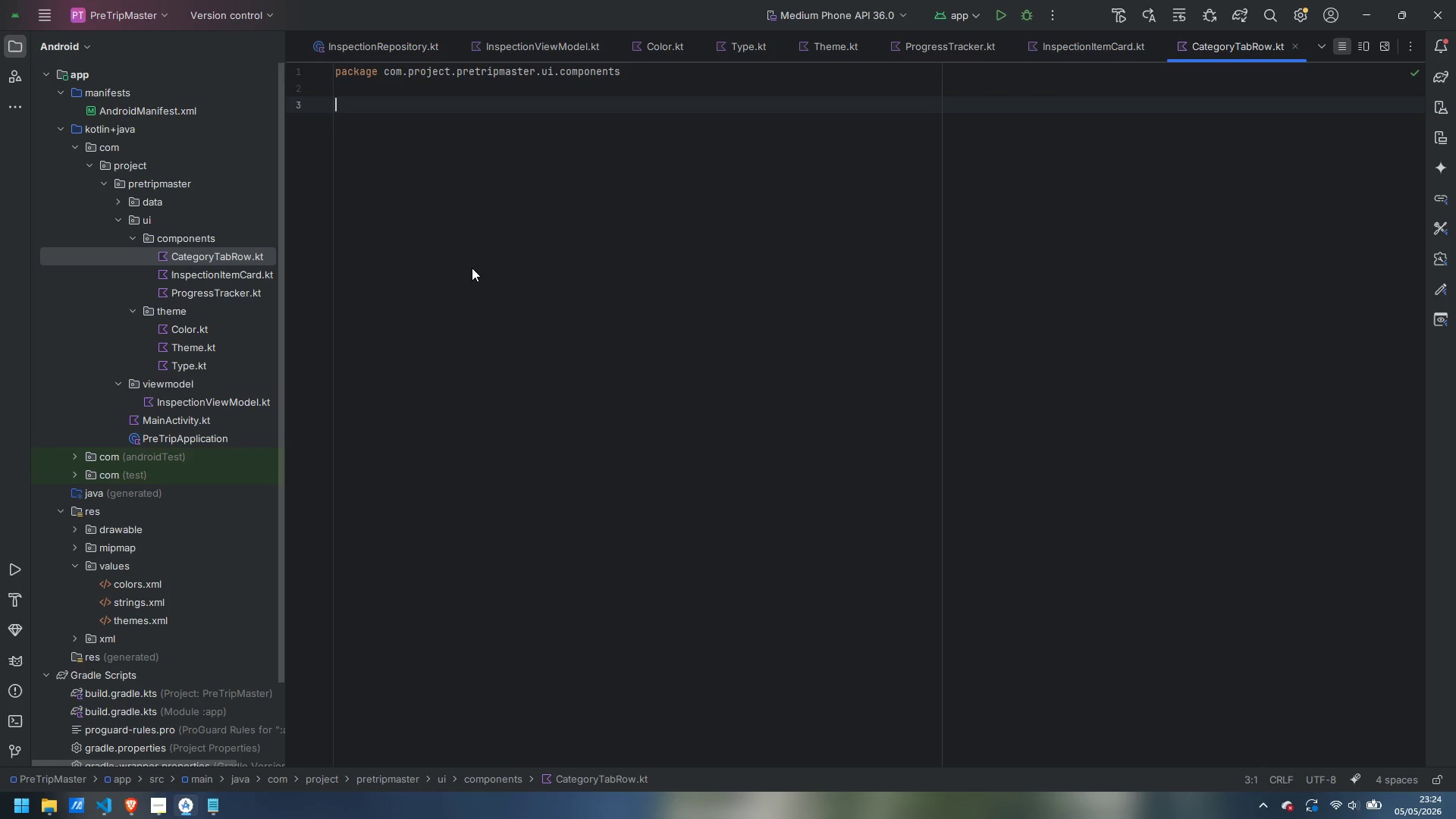 
wait(18.97)
 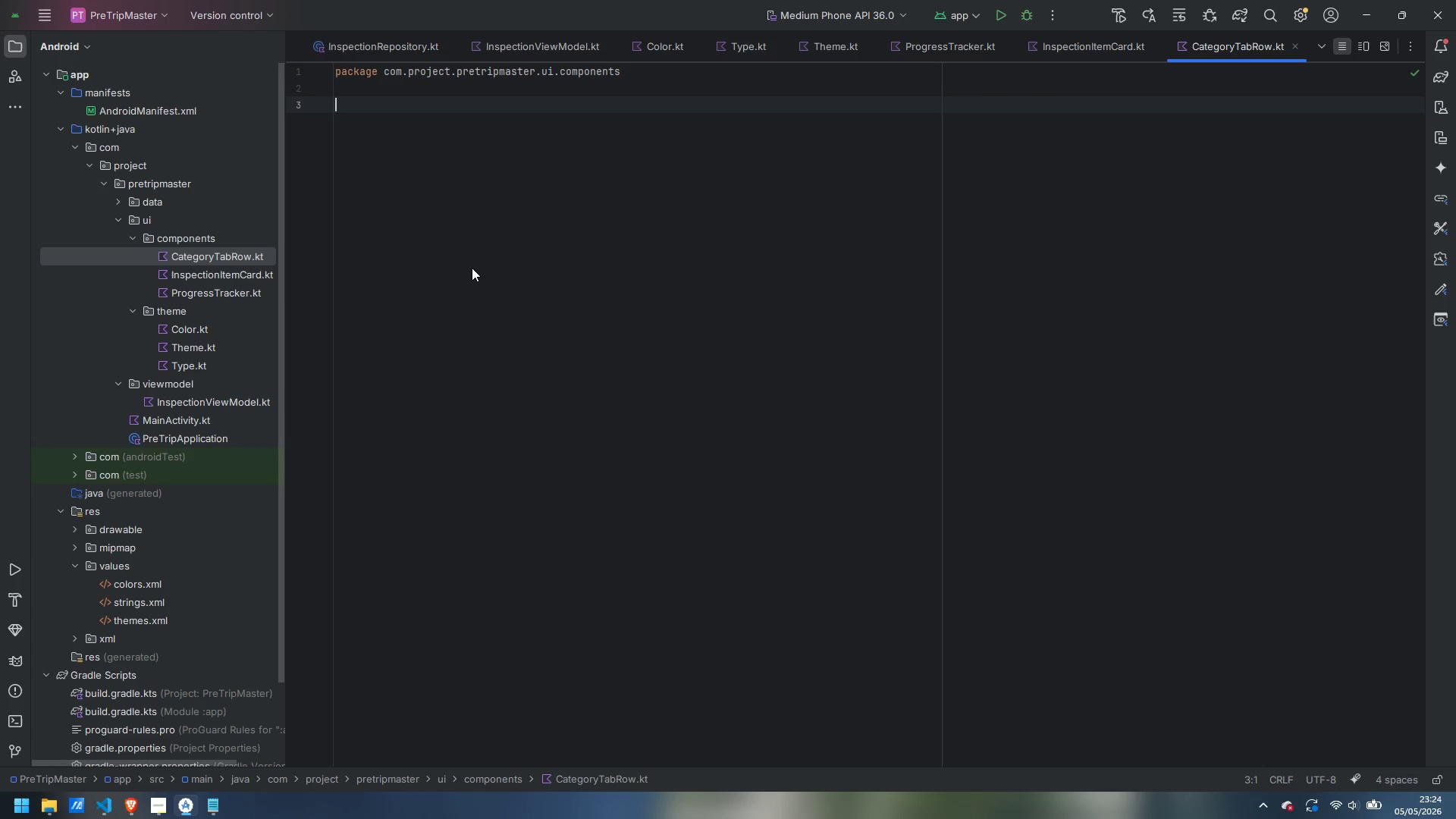 
type(private fun categoryIcon(category: Is)
key(Backspace)
type(nspection)
 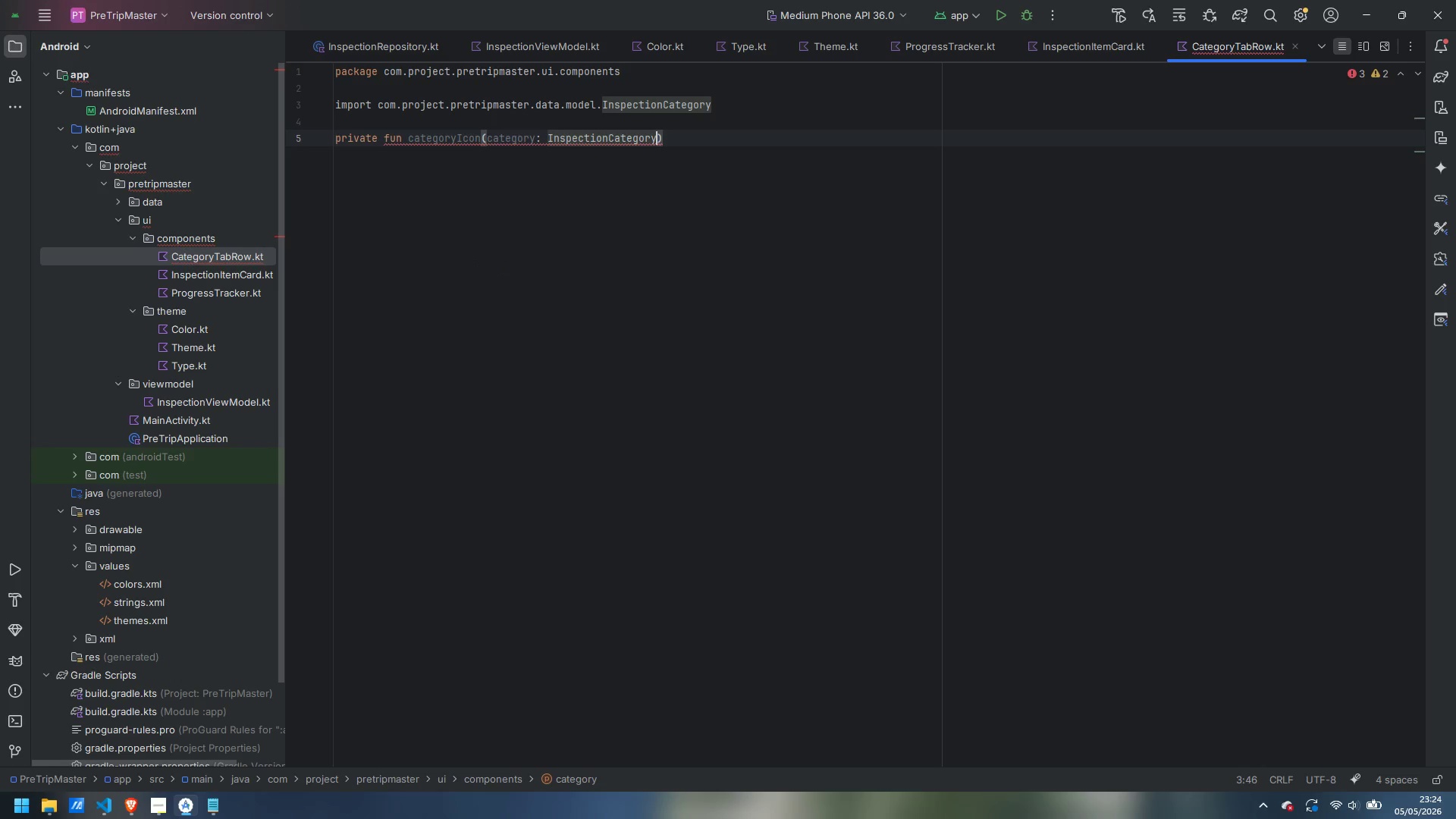 
 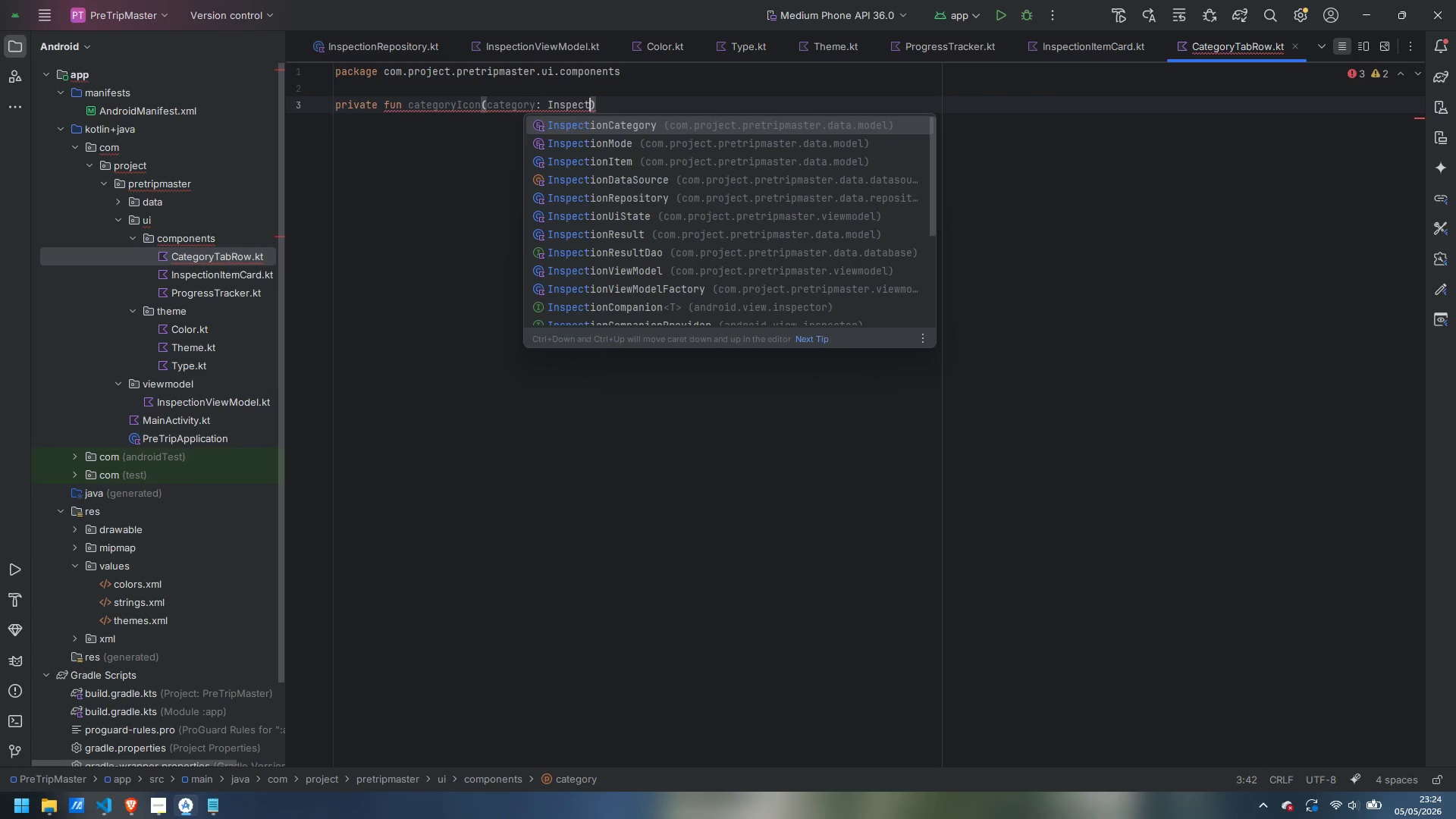 
key(Enter)
 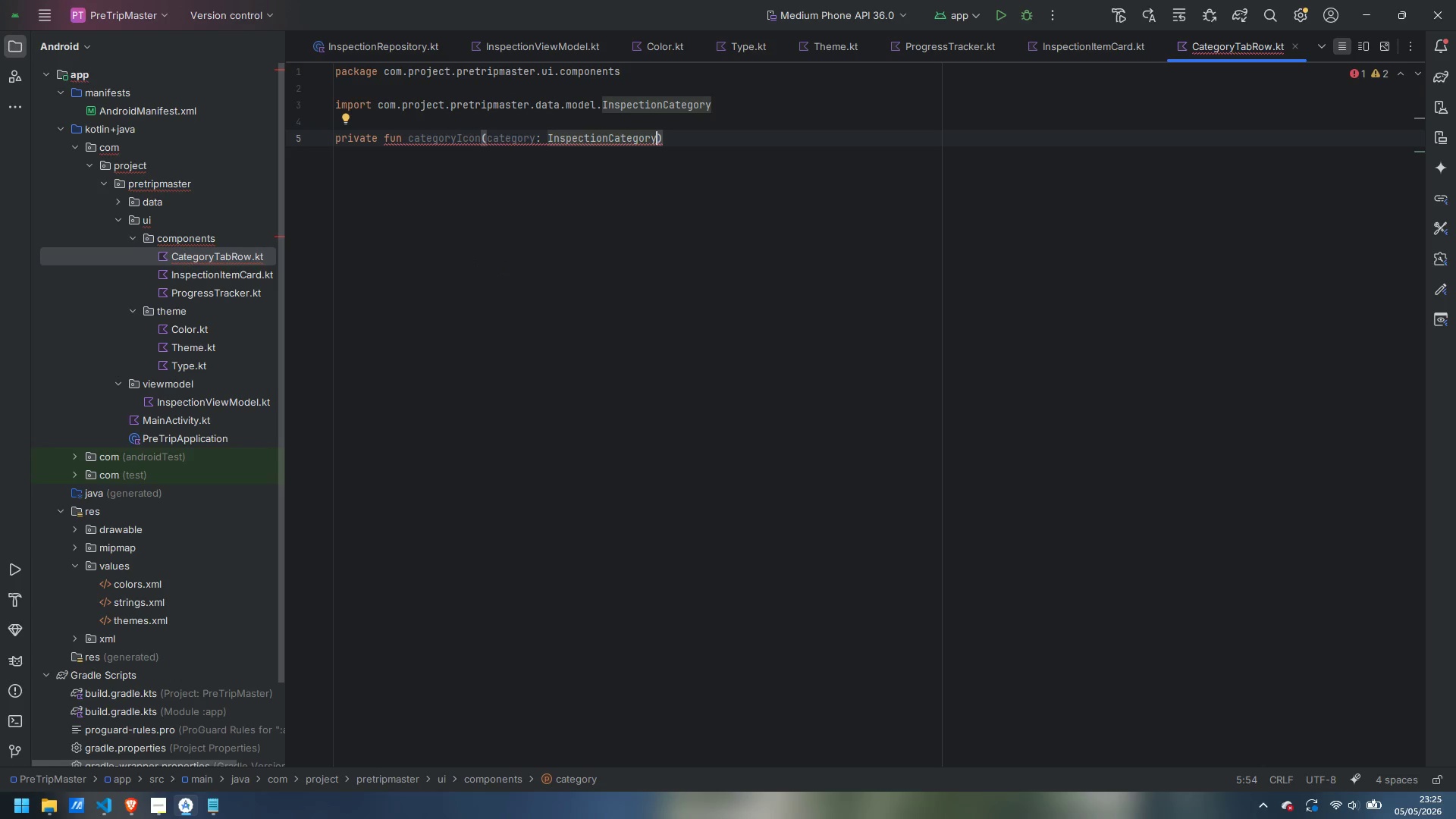 
key(ArrowRight)
 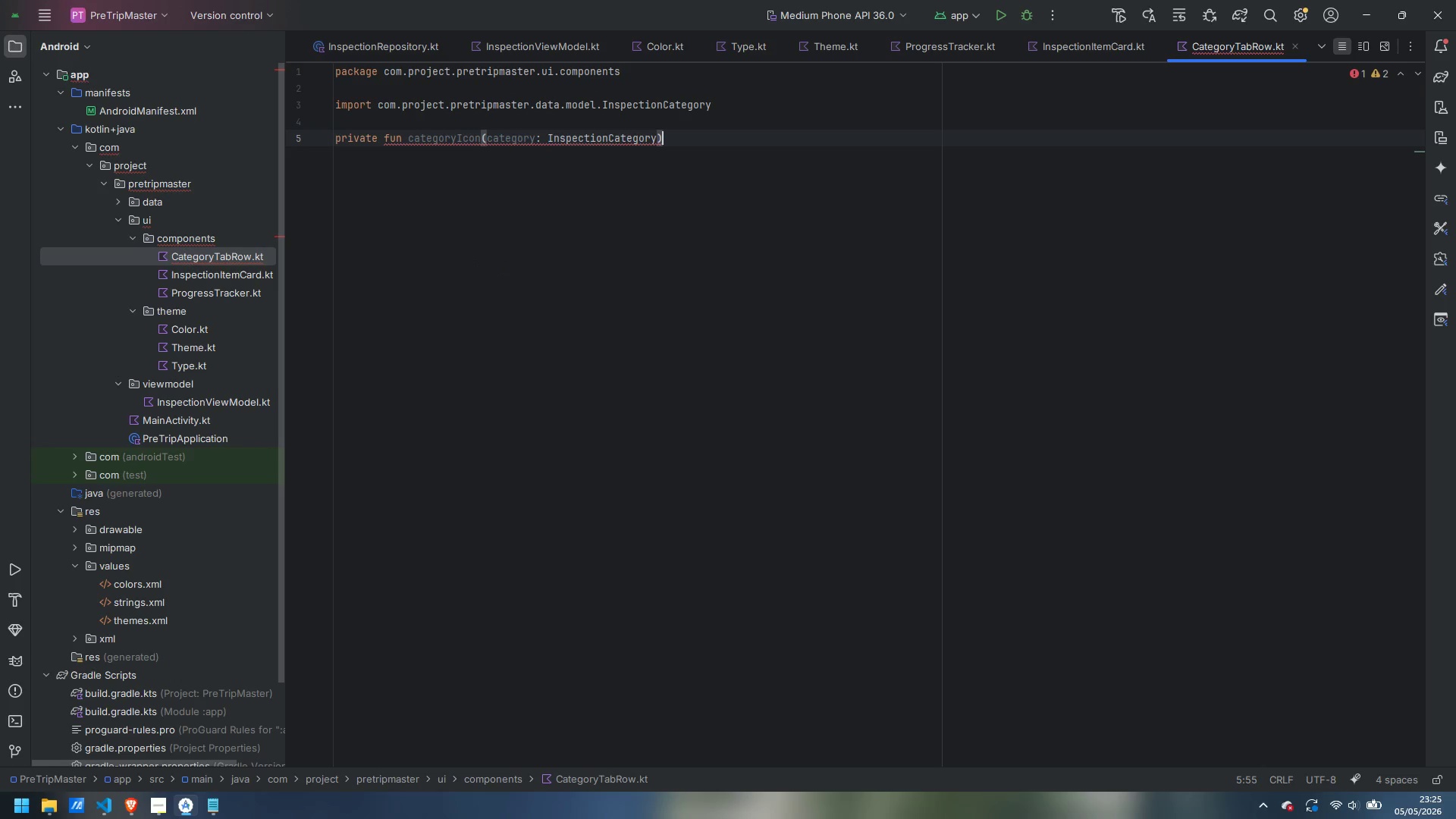 
type(: ImageVer)
key(Backspace)
type(c)
 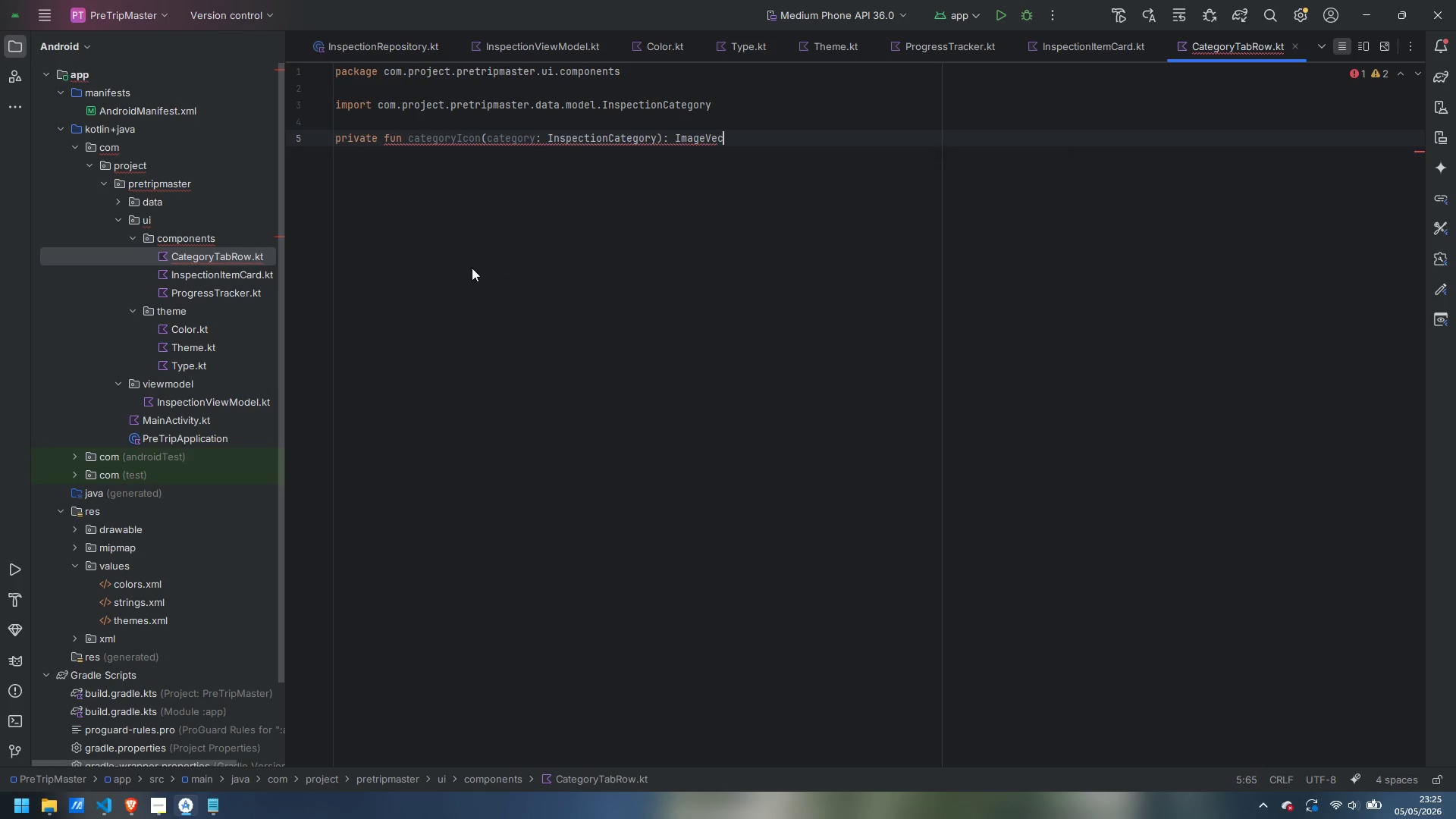 
key(Enter)
 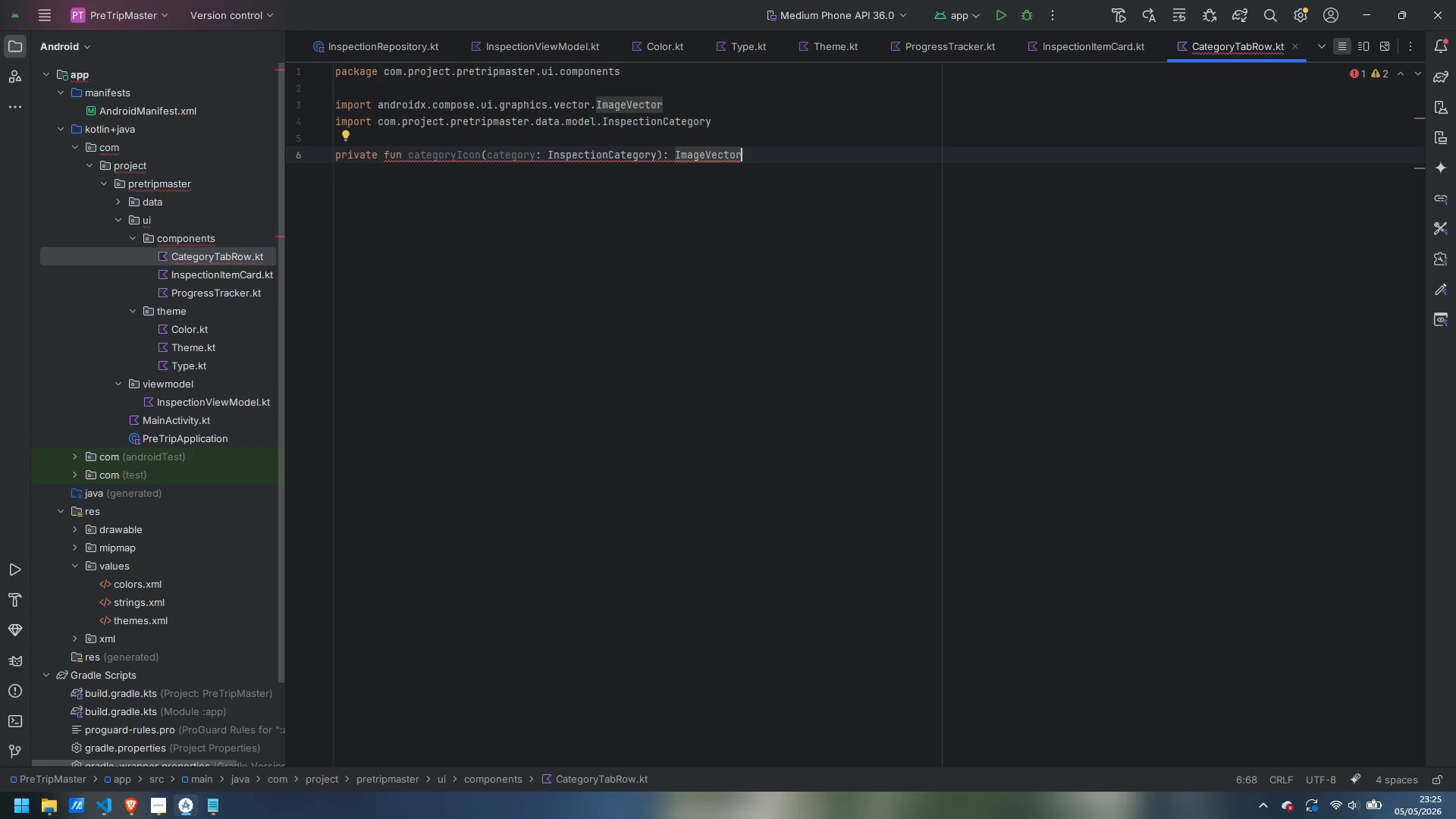 
type( = h)
key(Backspace)
type(when (vate)
key(Backspace)
key(Backspace)
key(Backspace)
key(Backspace)
type(cate)
 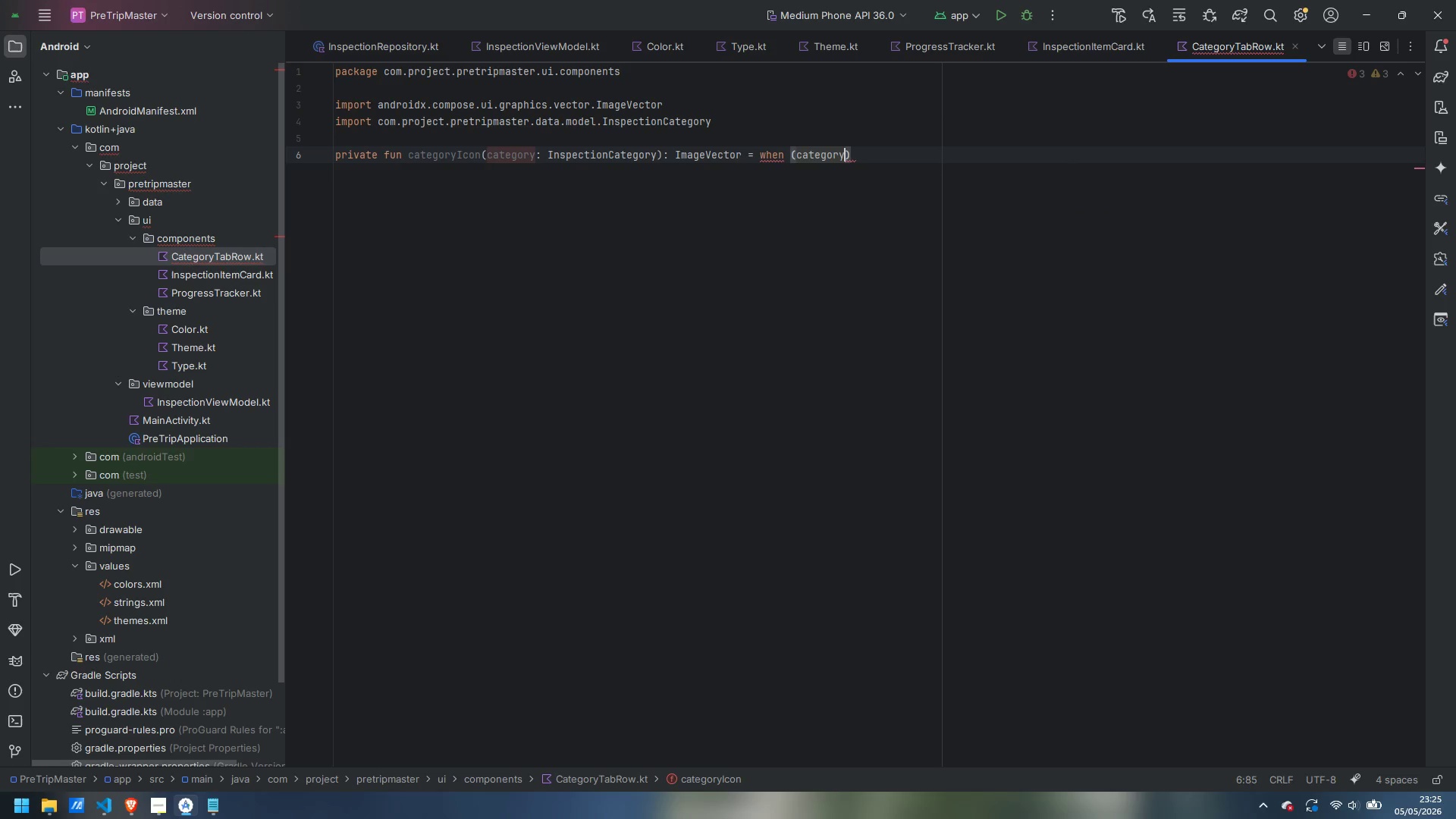 
 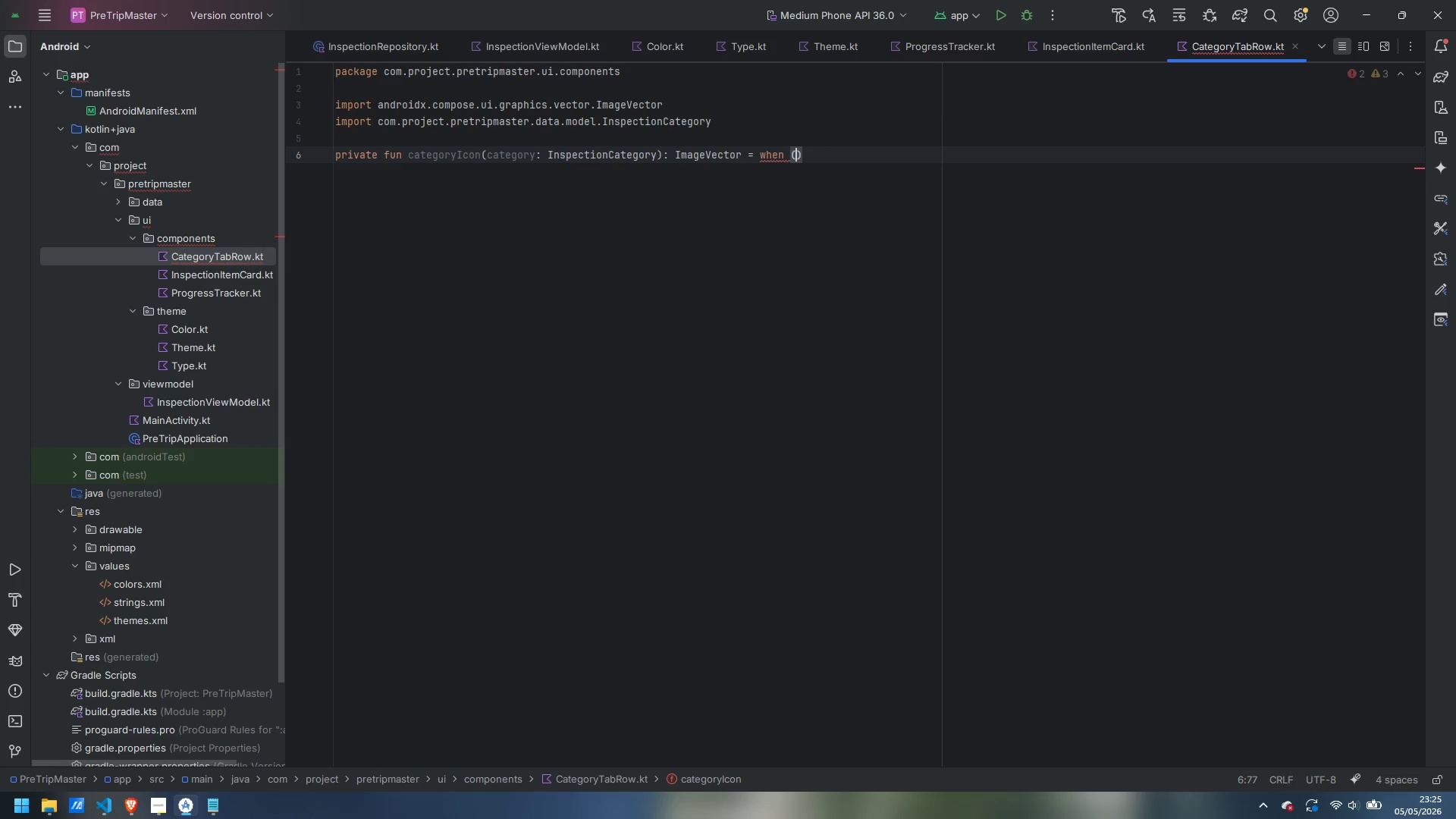 
key(Enter)
 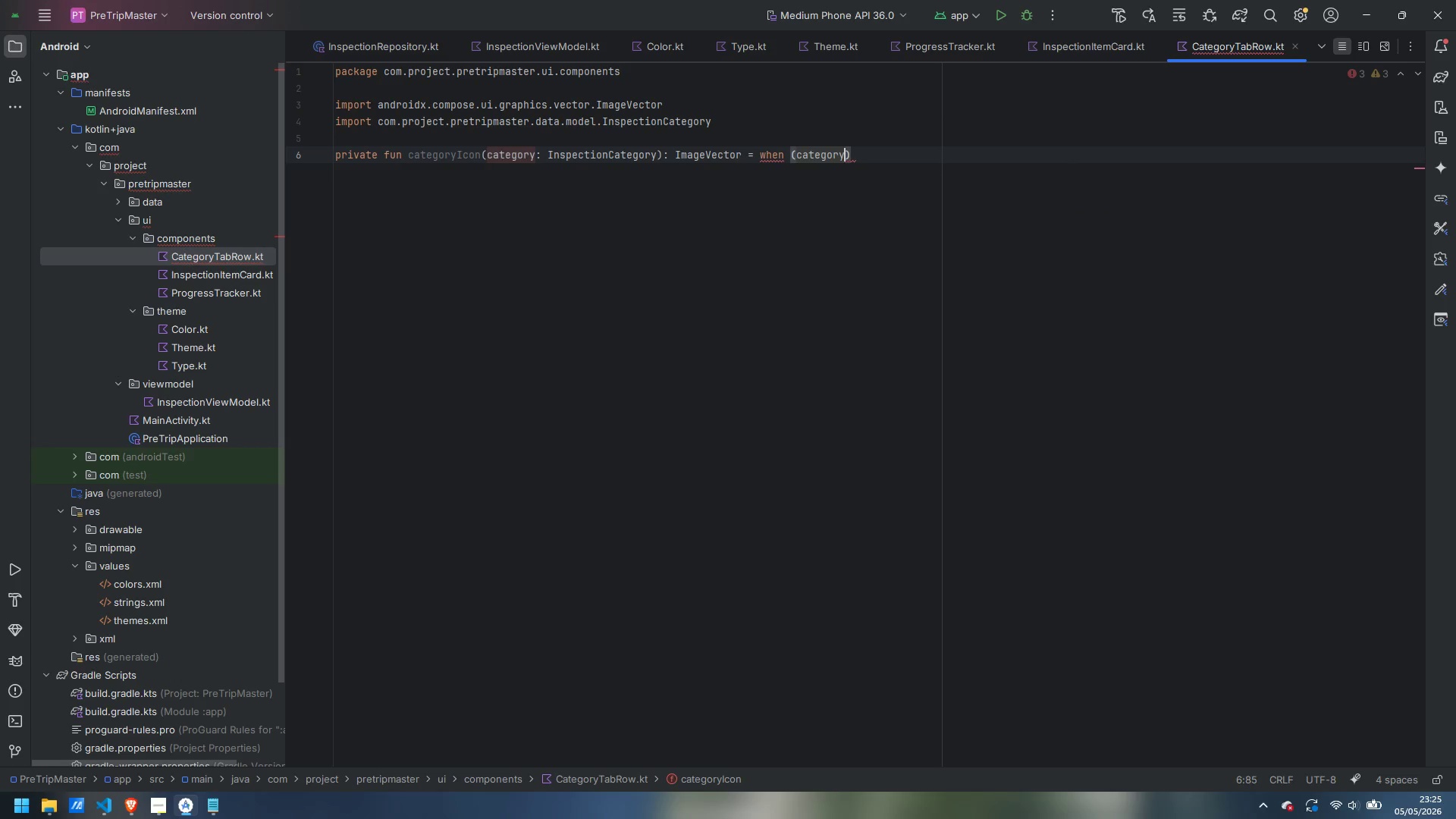 
key(ArrowRight)
 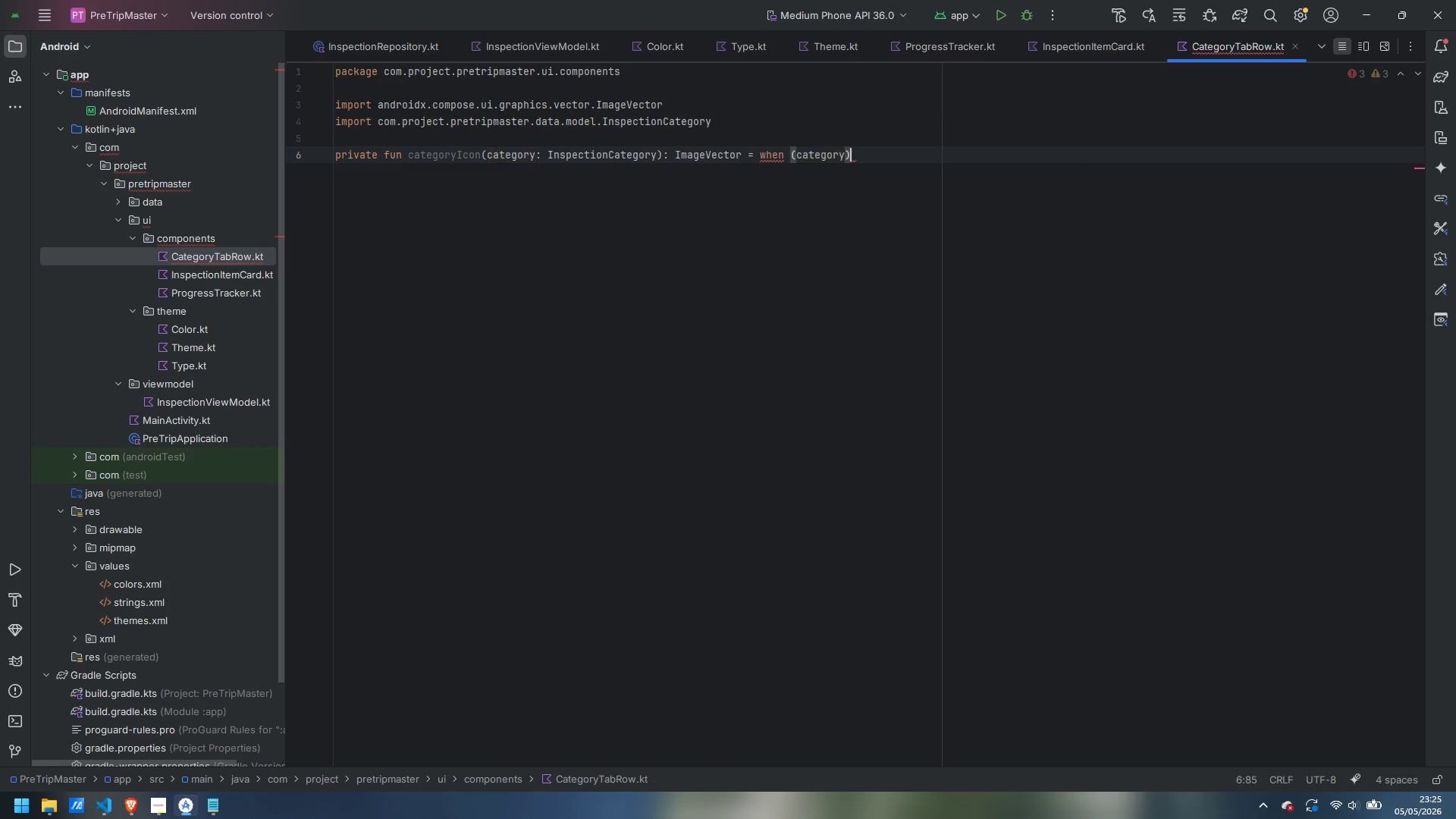 
key(Space)
 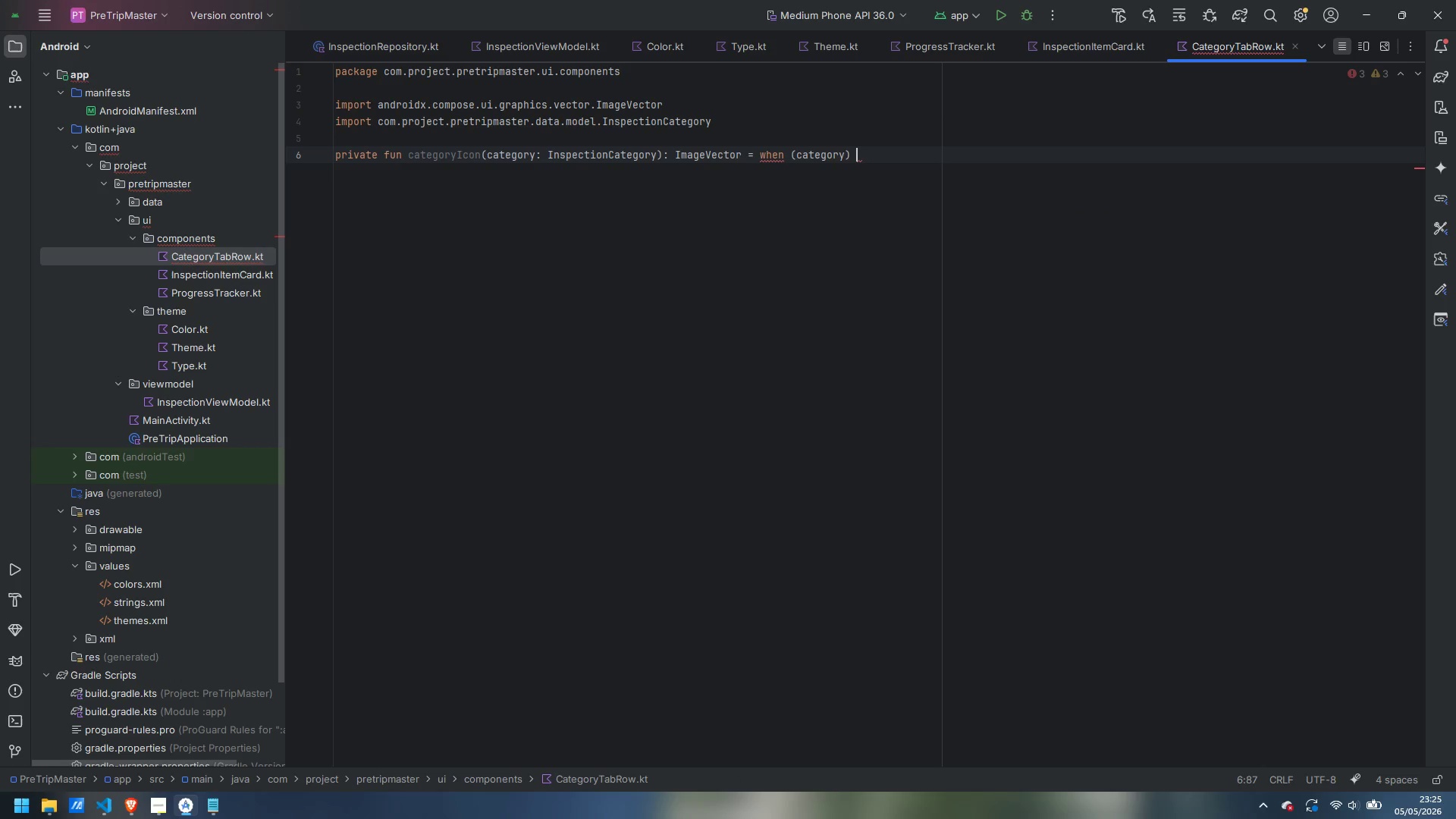 
key(Shift+BracketLeft)
 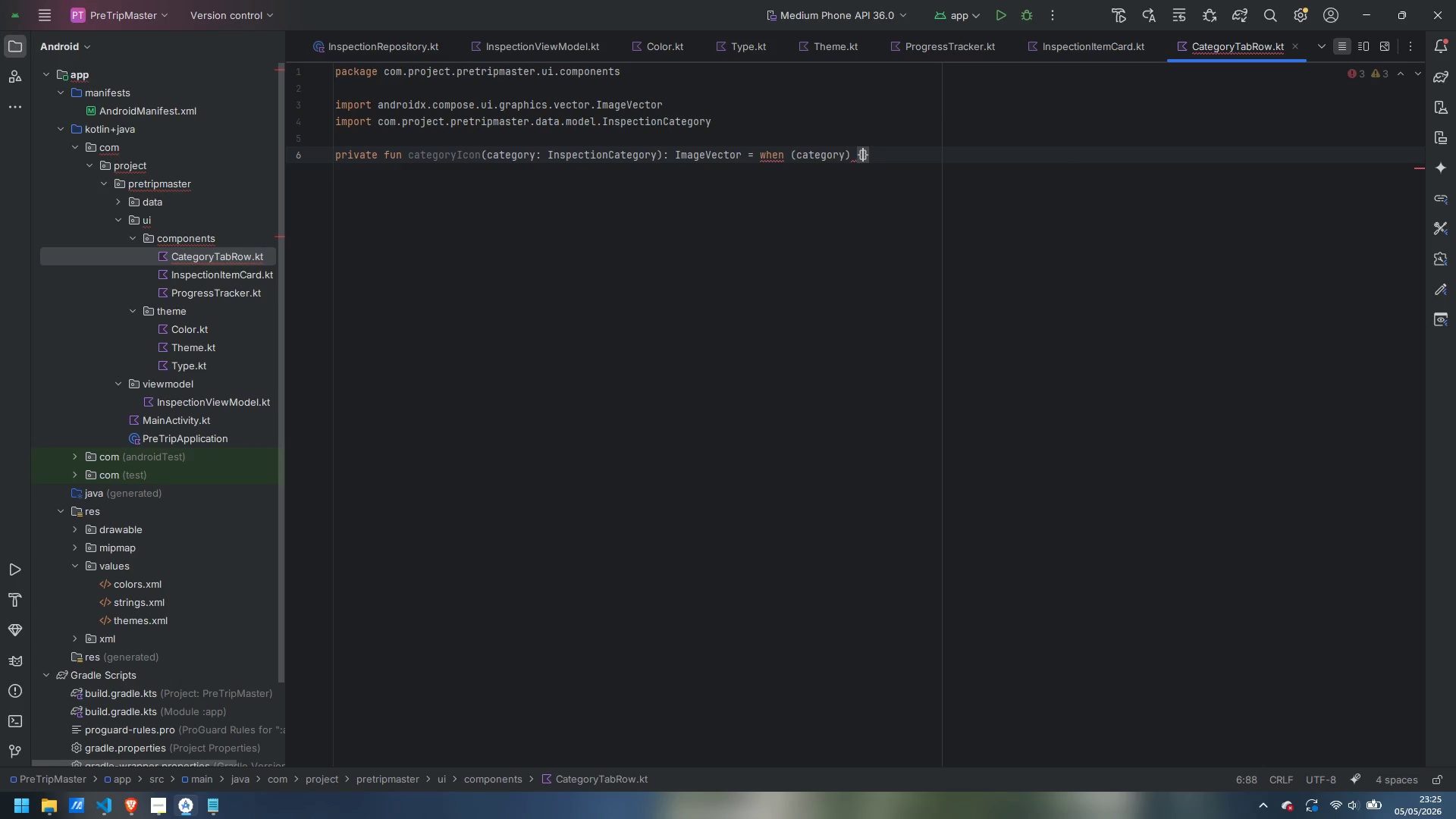 
key(Enter)
 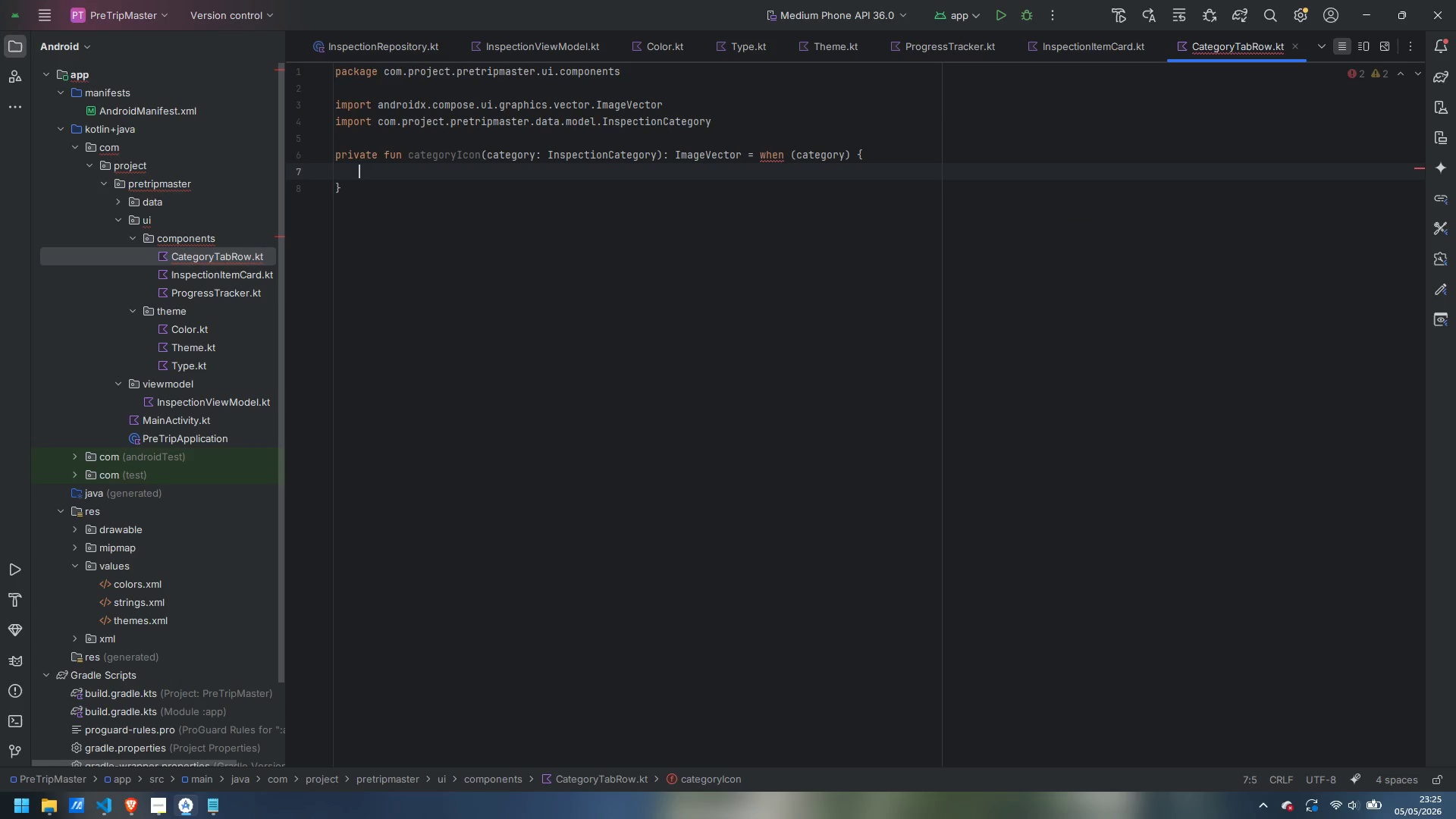 
type(Ins[e)
key(Backspace)
key(Backspace)
 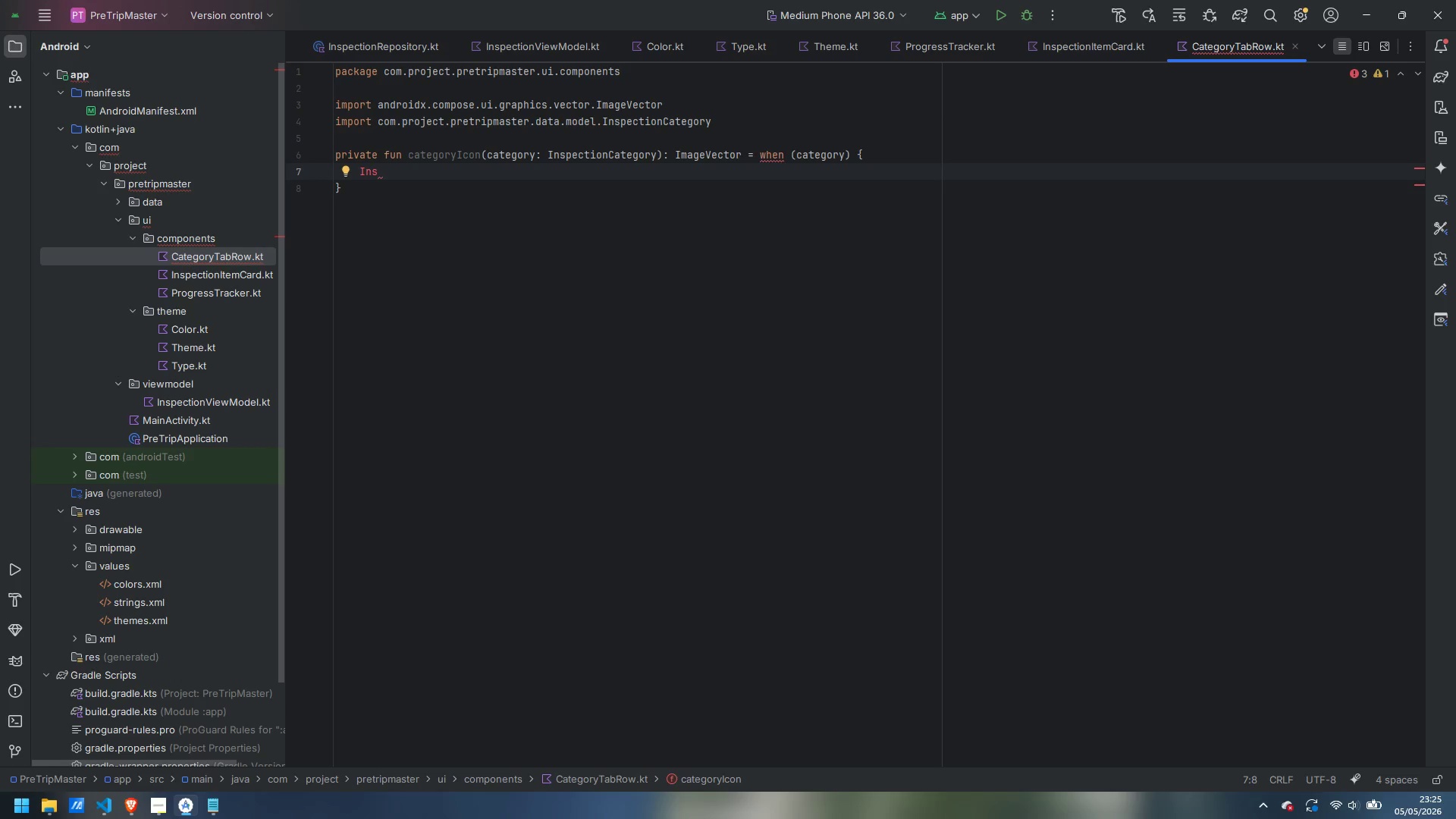 
key(Control+ControlLeft)
 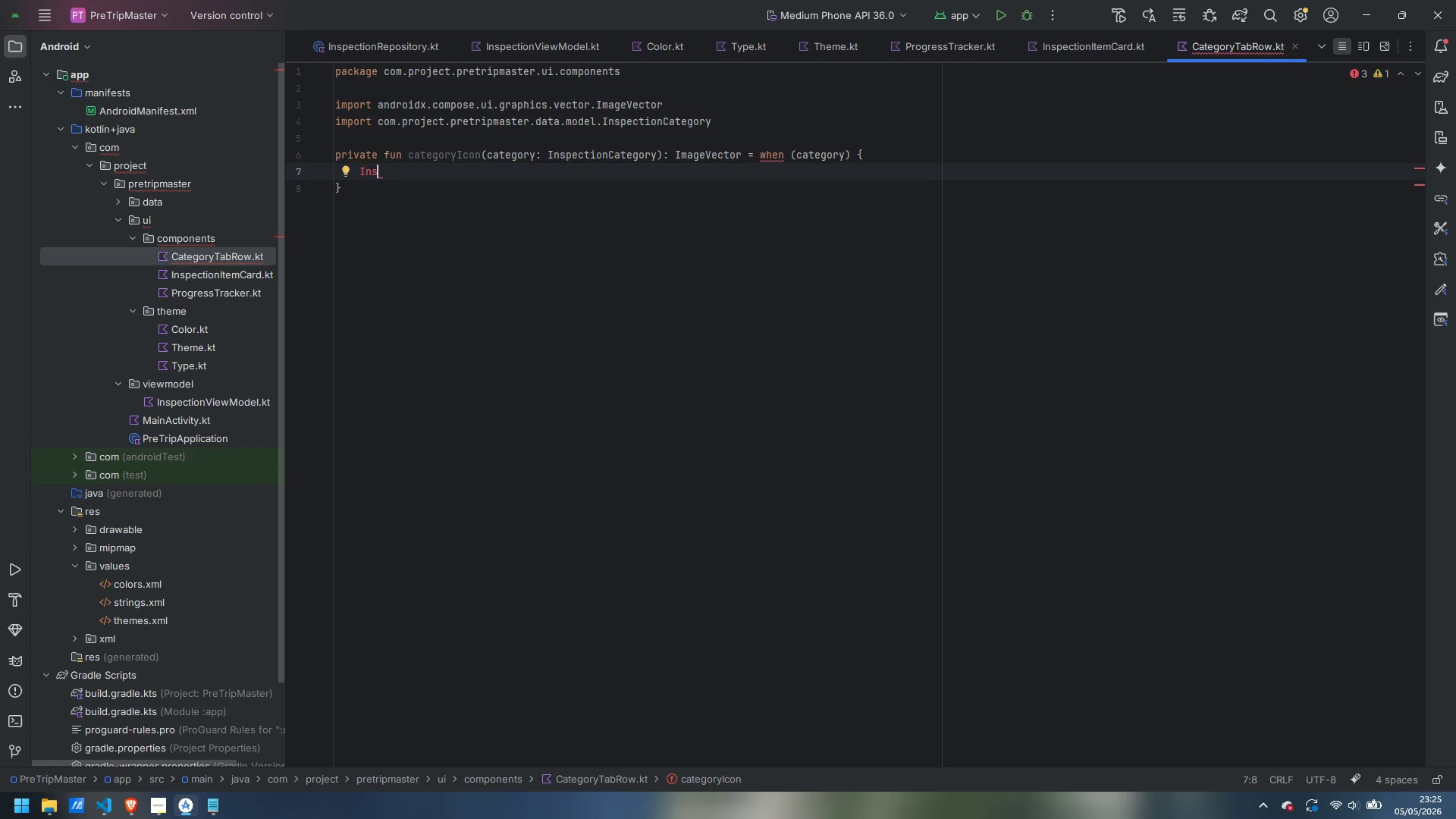 
key(Control+Backspace)
 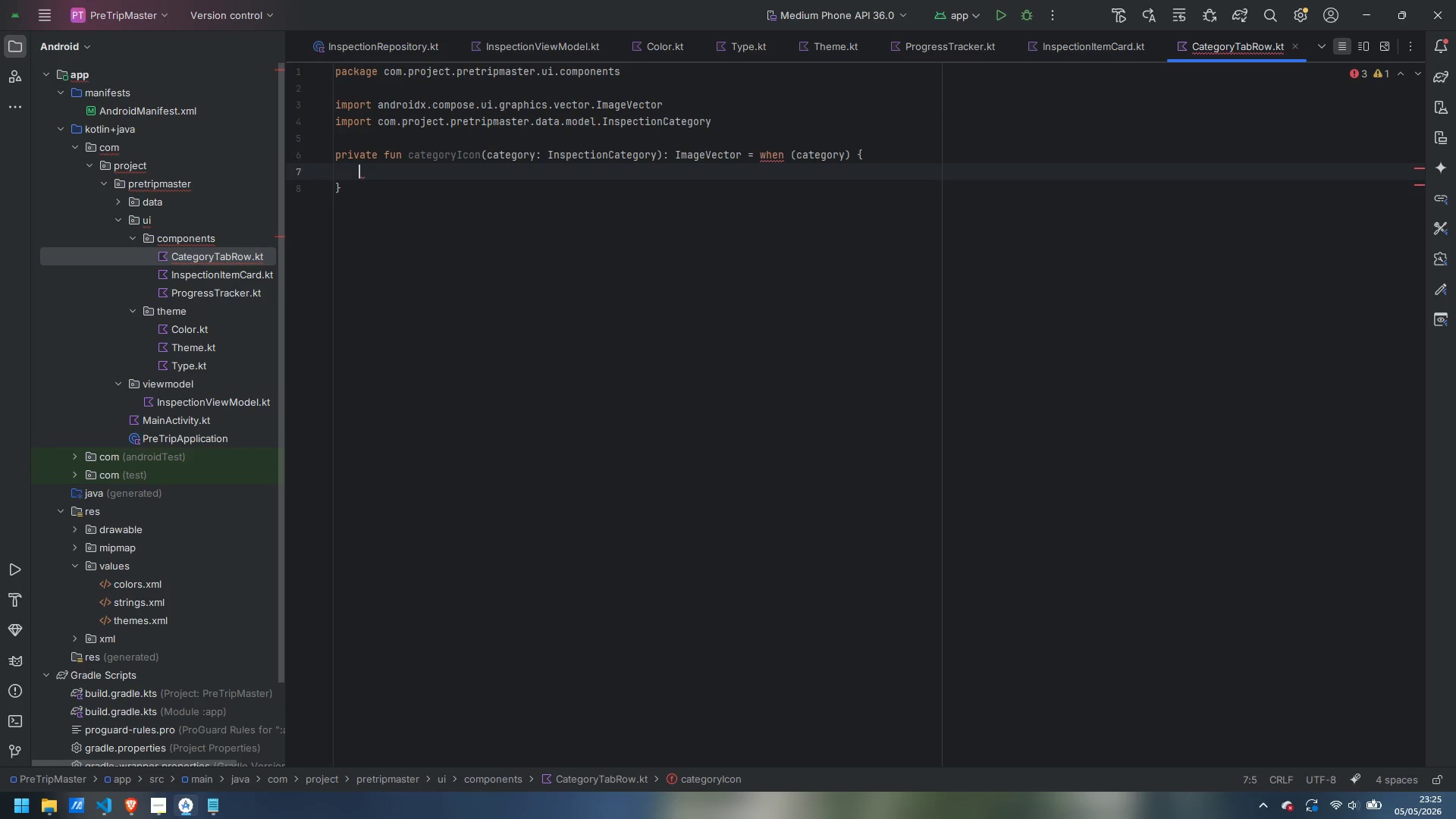 
type(ENGIN)
 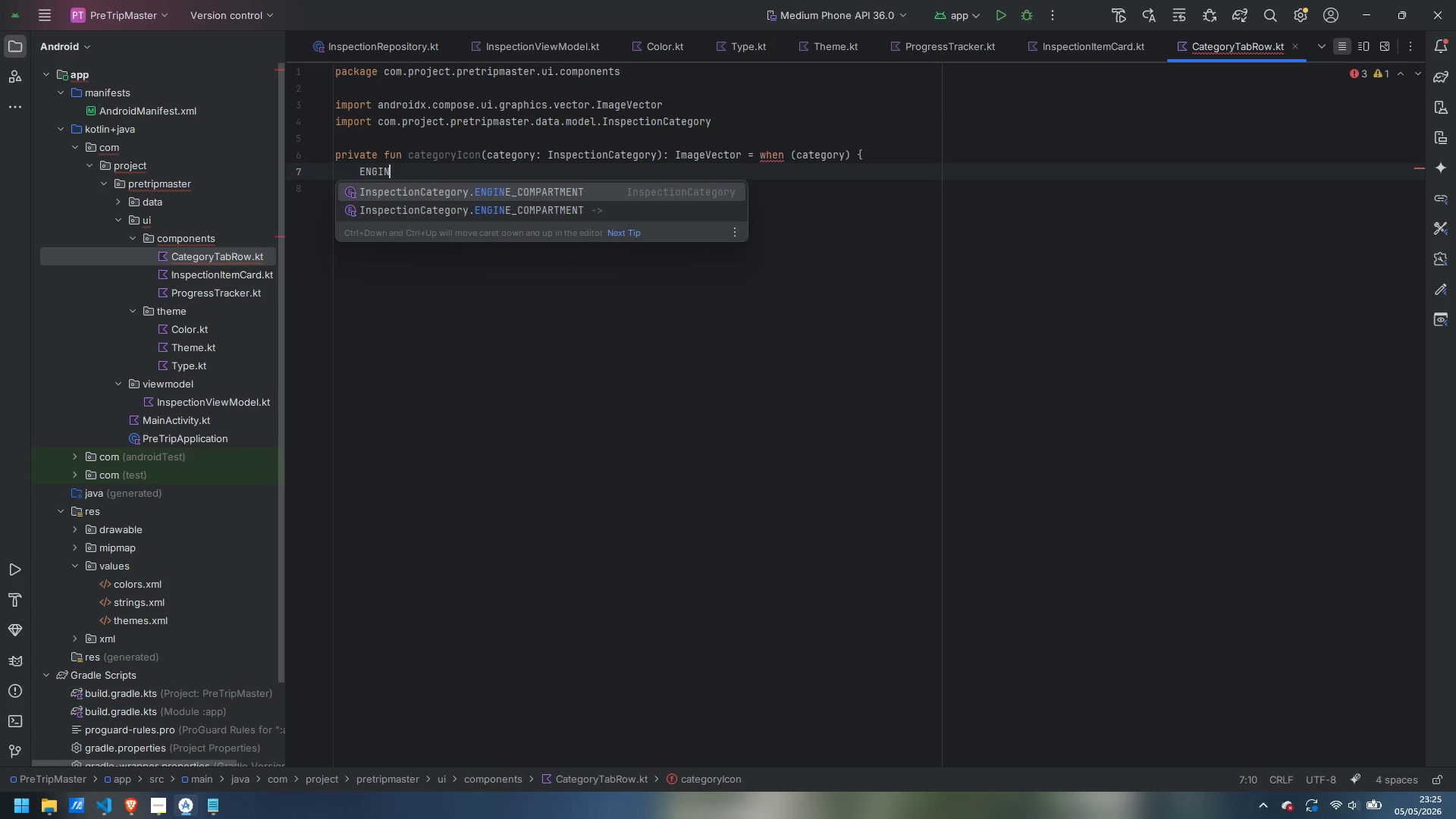 
key(Enter)
 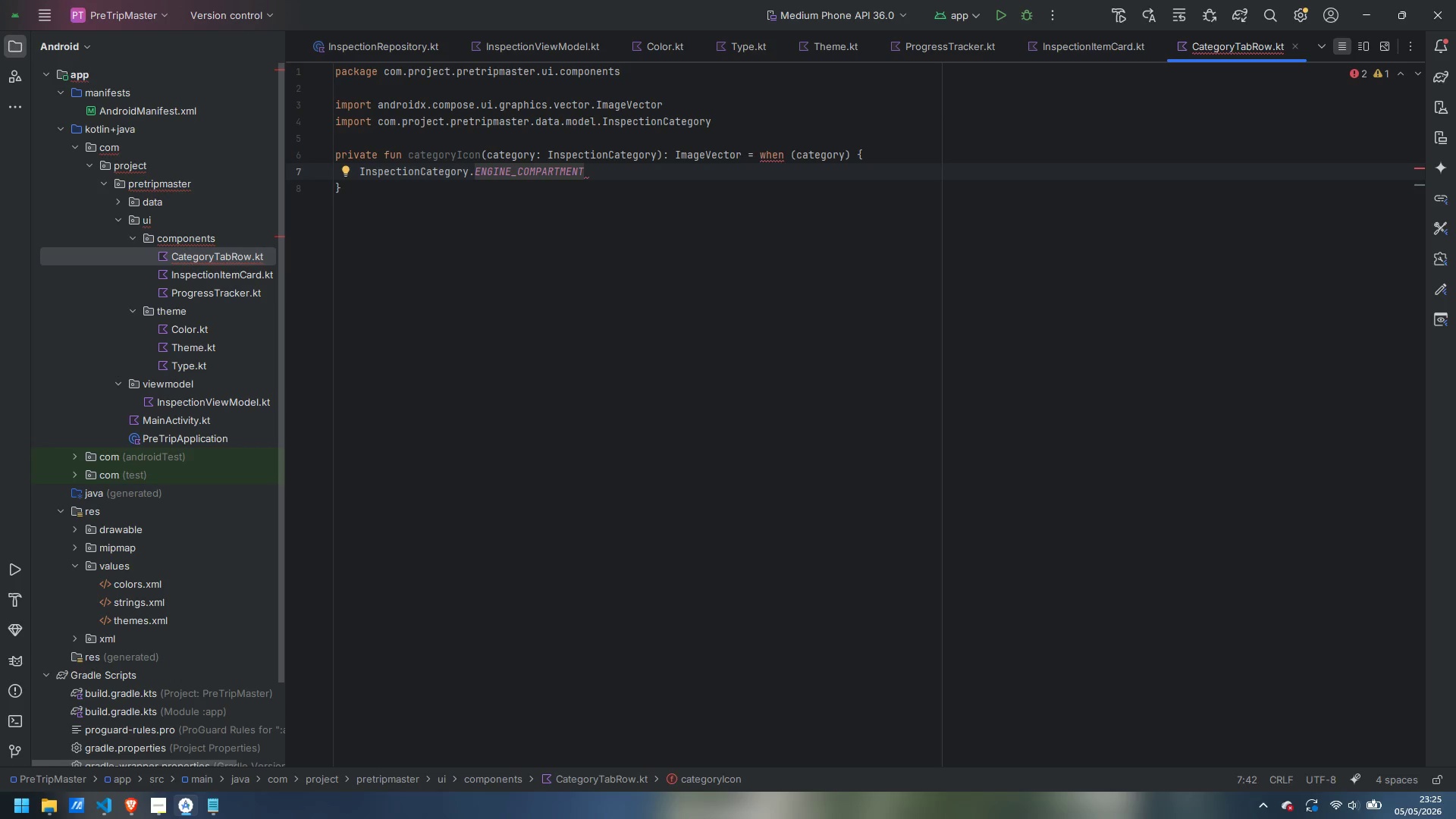 
type( -> Icons.Default.BUi)
key(Backspace)
key(Backspace)
 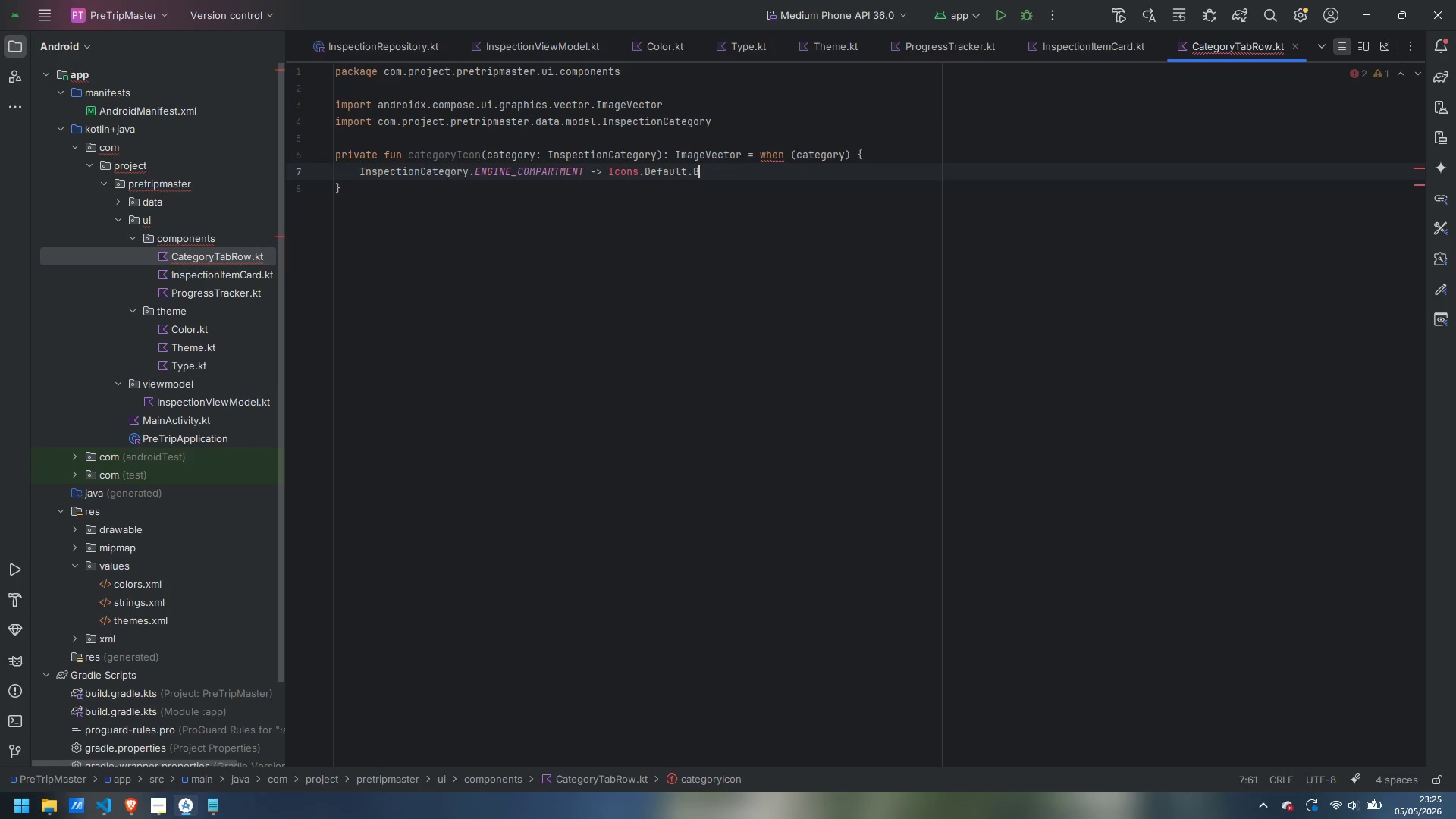 
key(Alt+Enter)
 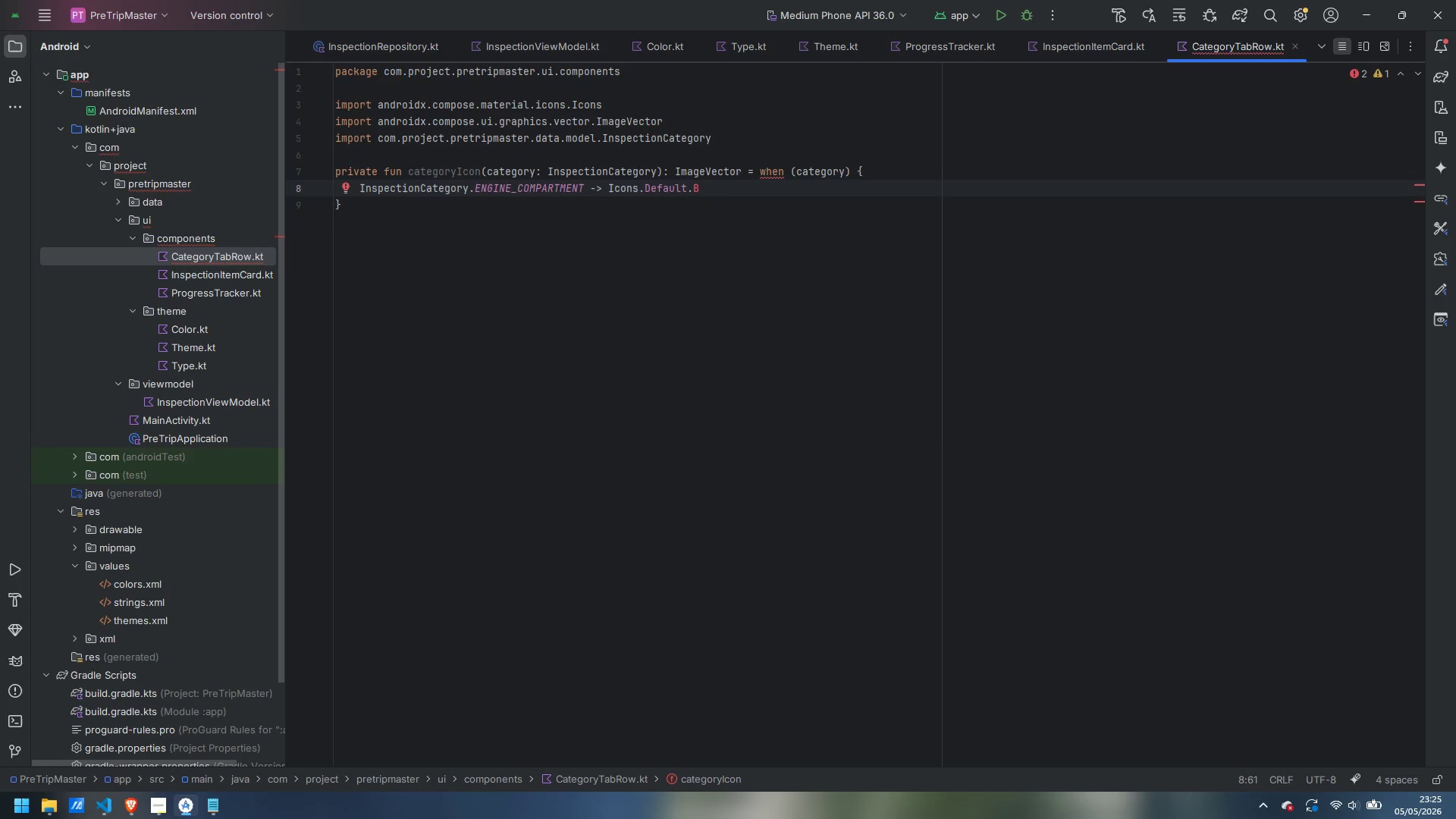 
type(ui)
 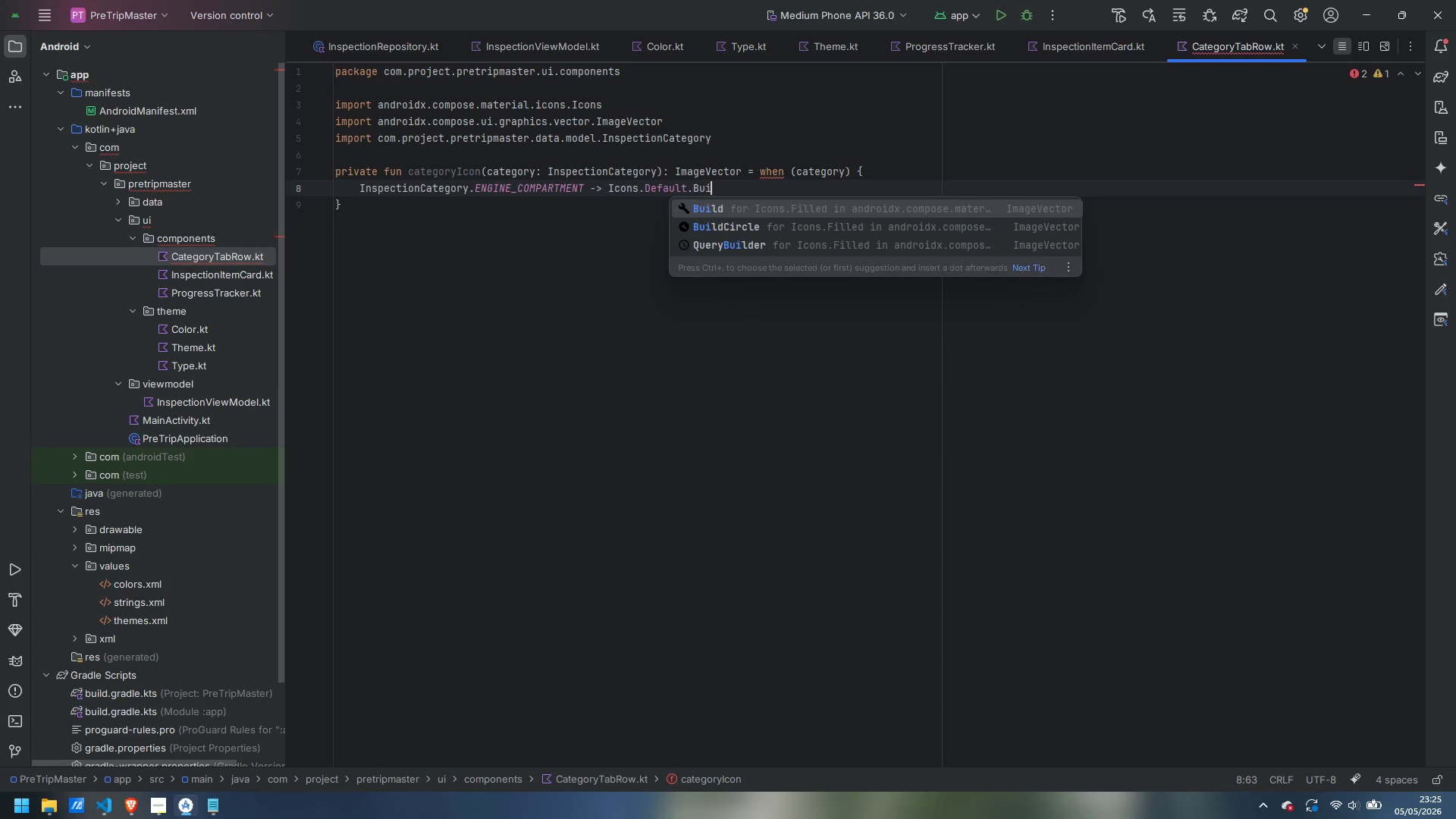 
key(Enter)
 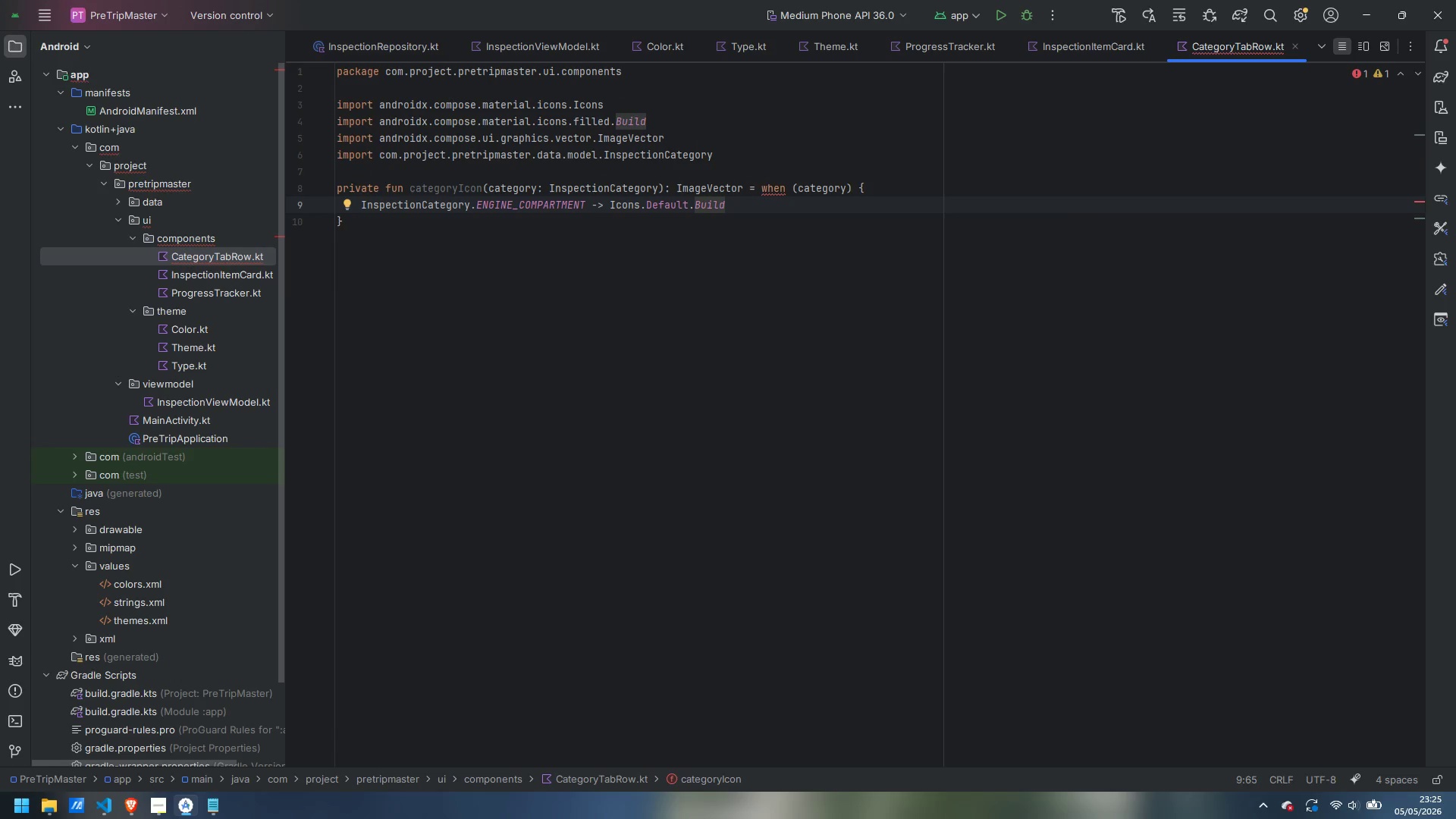 
key(Enter)
 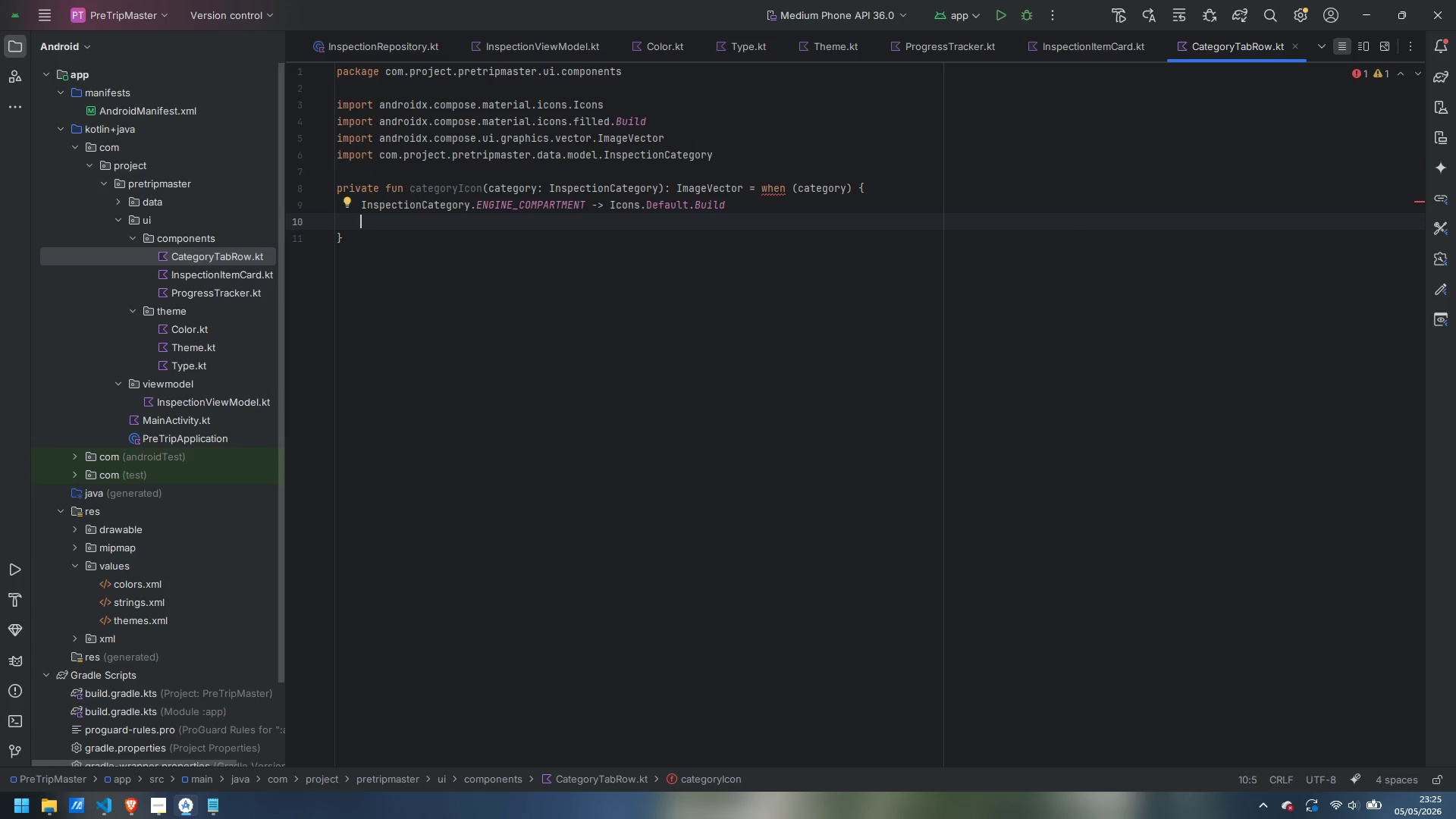 
type(IN)
 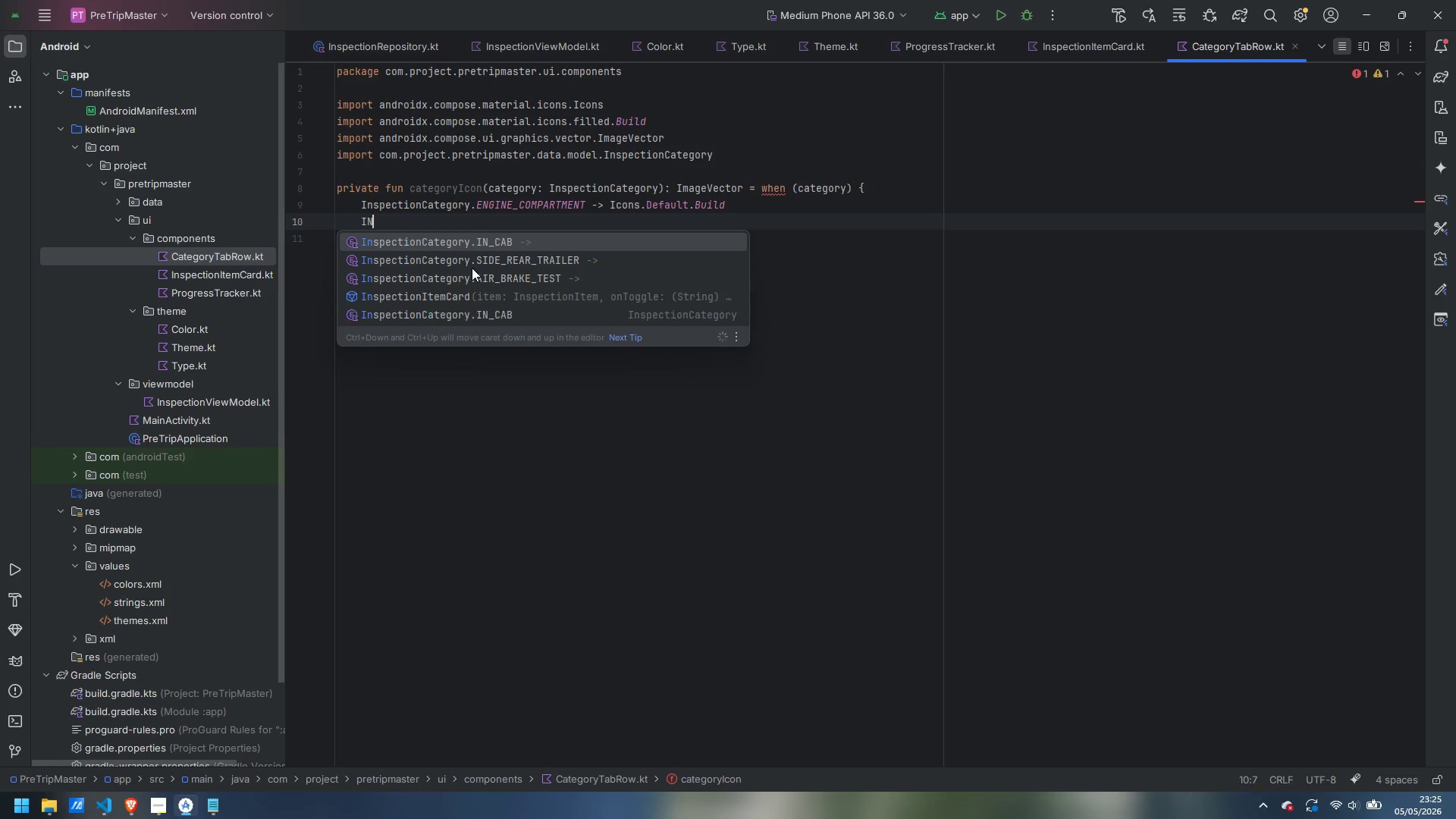 
key(Enter)
 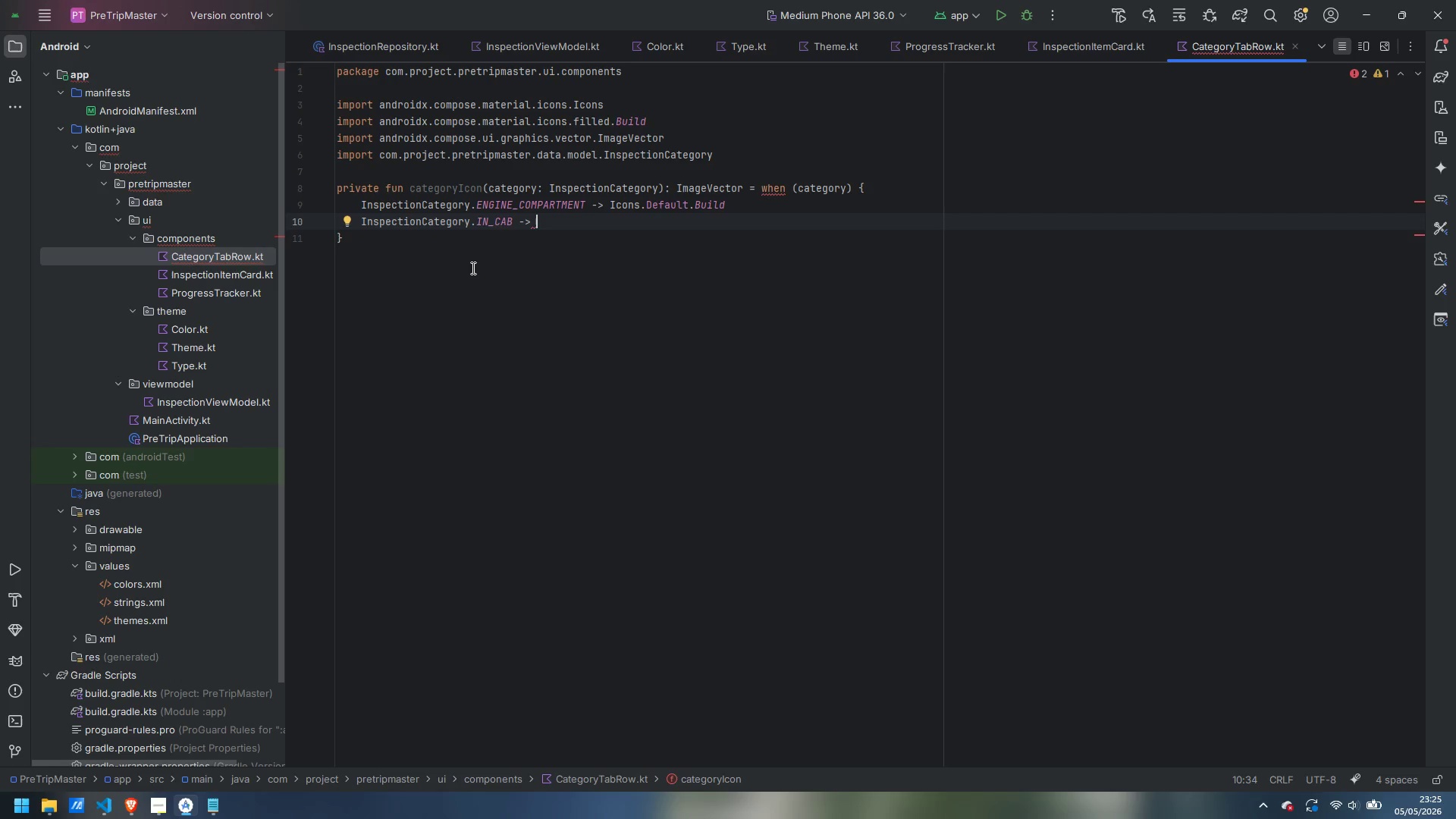 
type(Icons.De)
 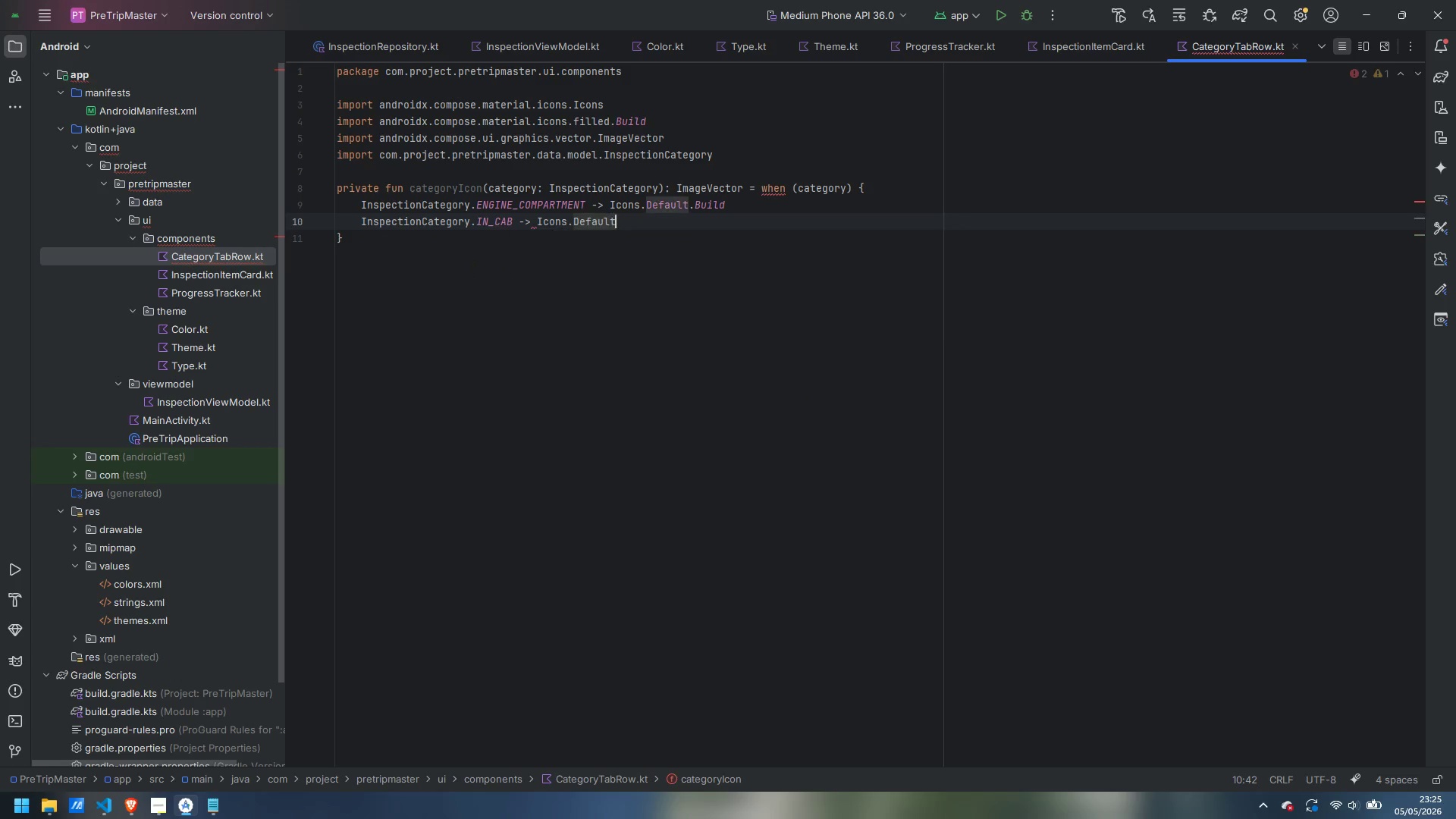 
 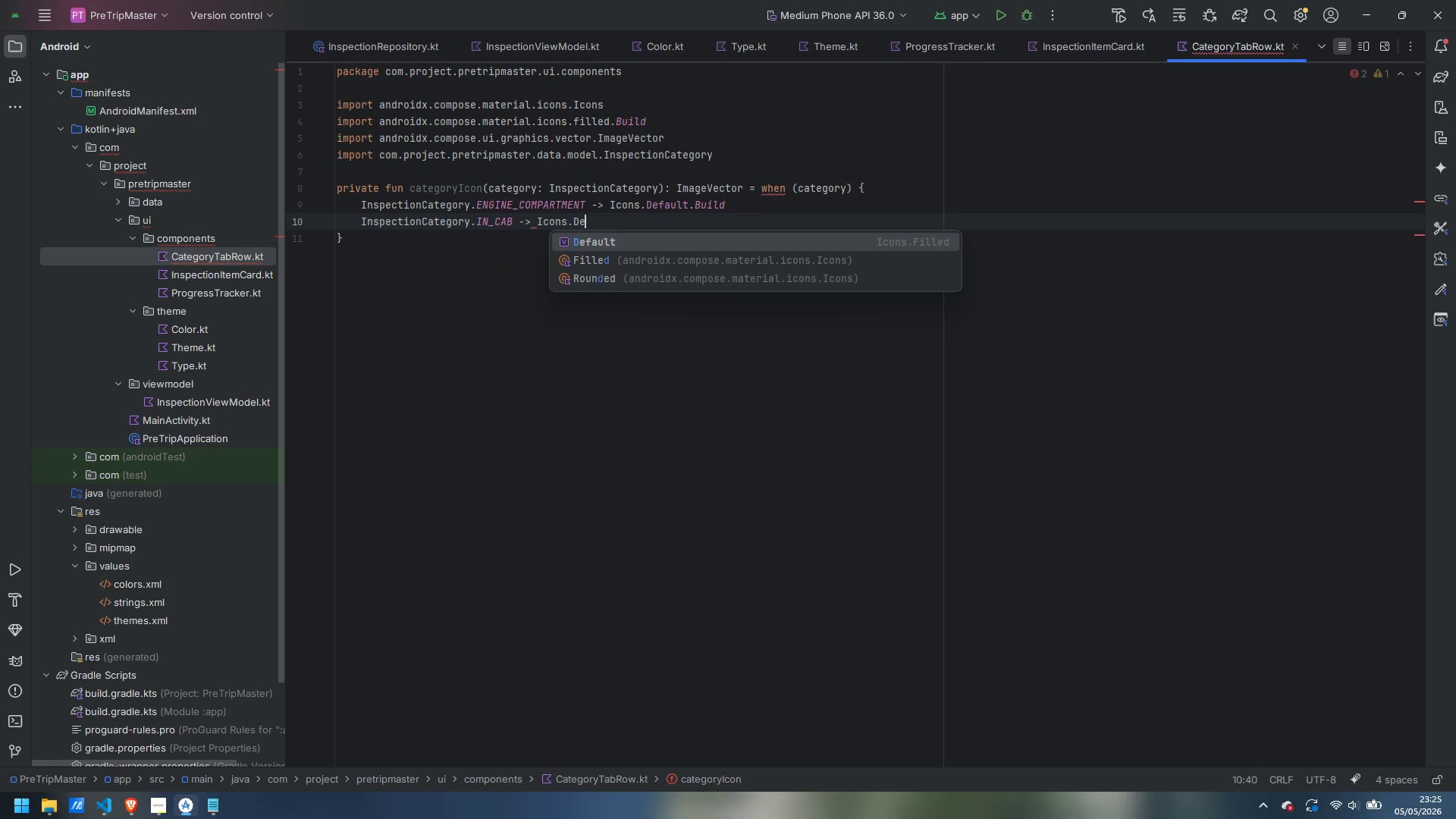 
key(Enter)
 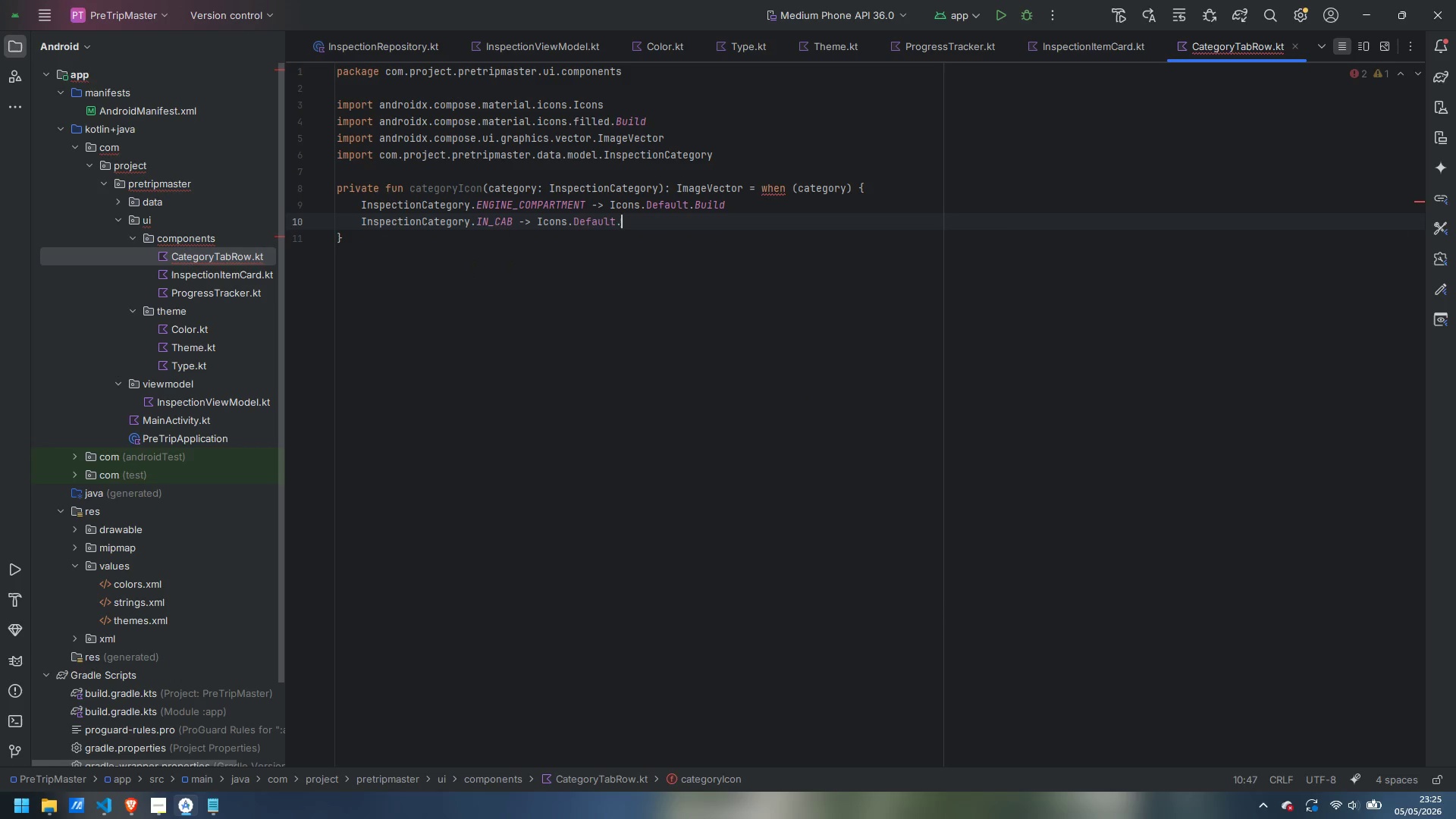 
type(.LocalSH)
 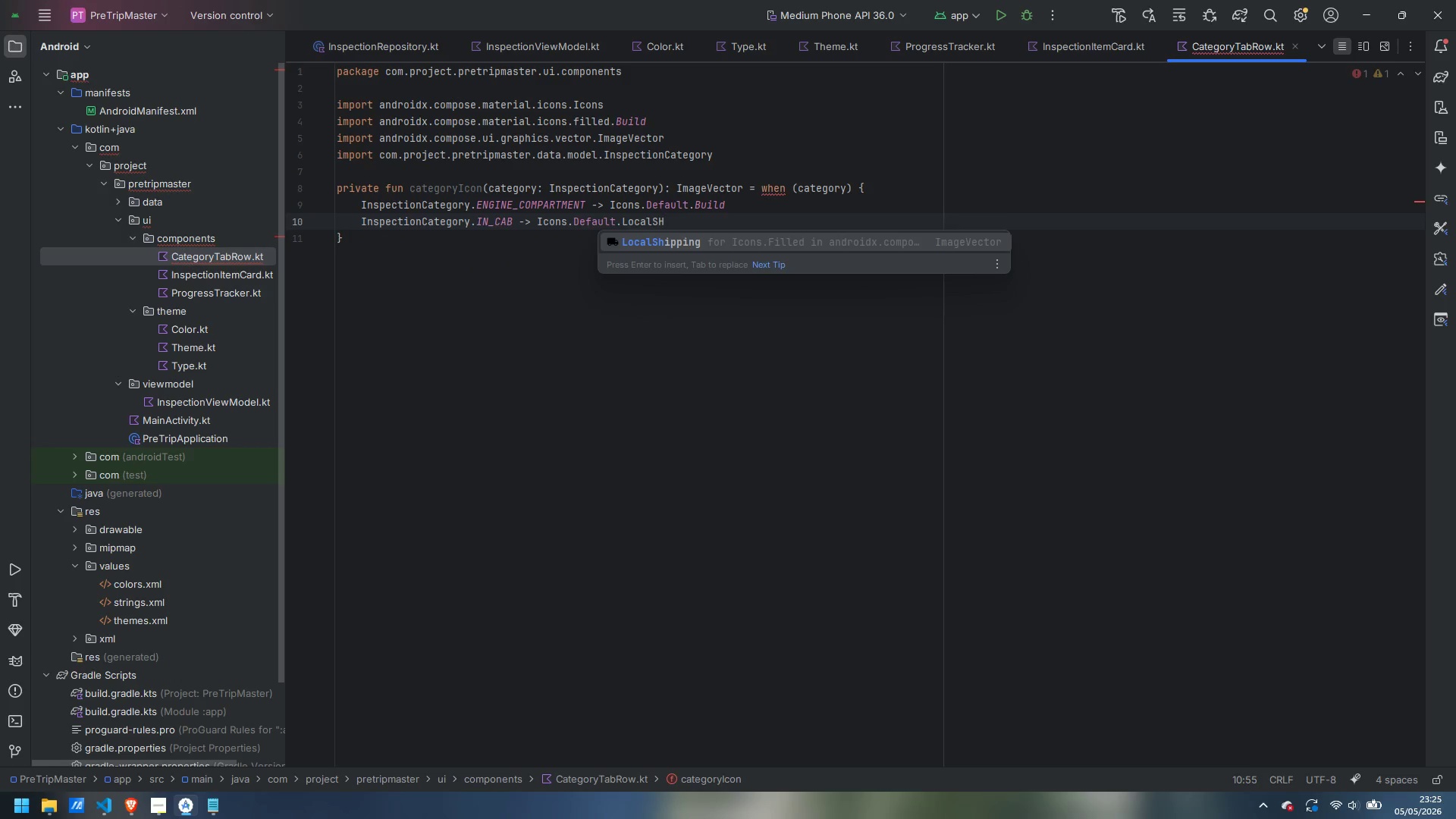 
key(Enter)
 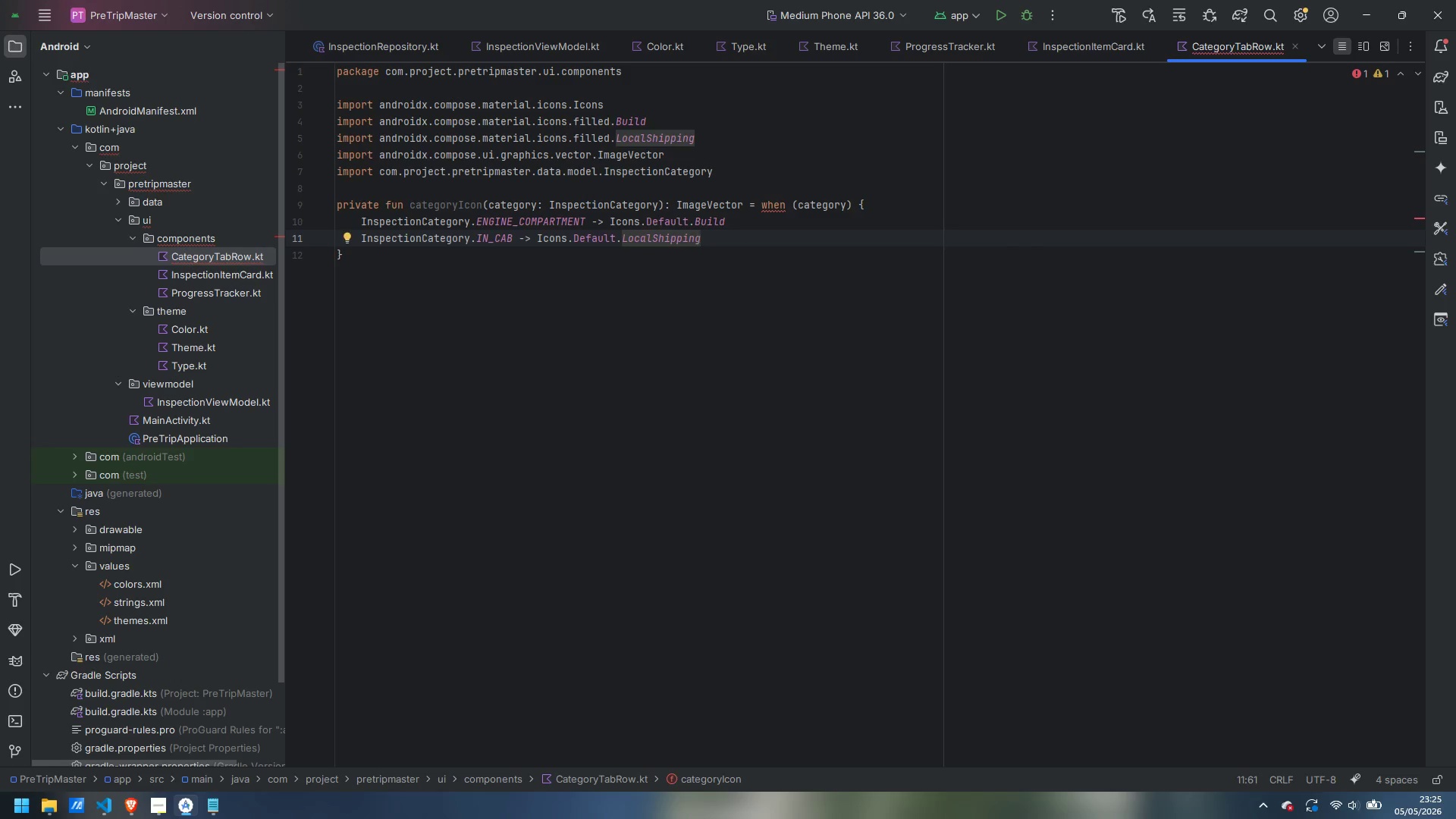 
key(ArrowRight)
 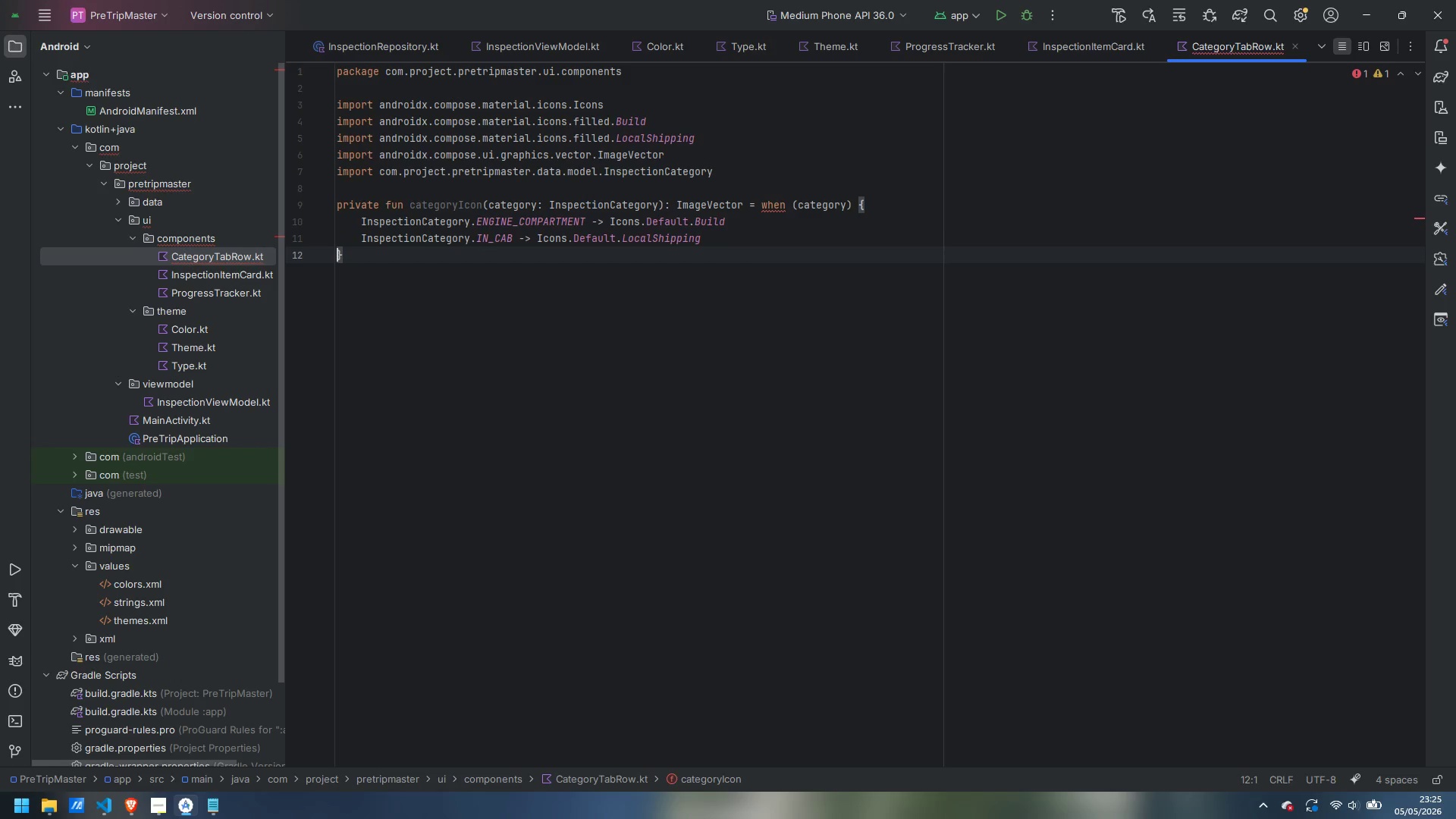 
key(ArrowLeft)
 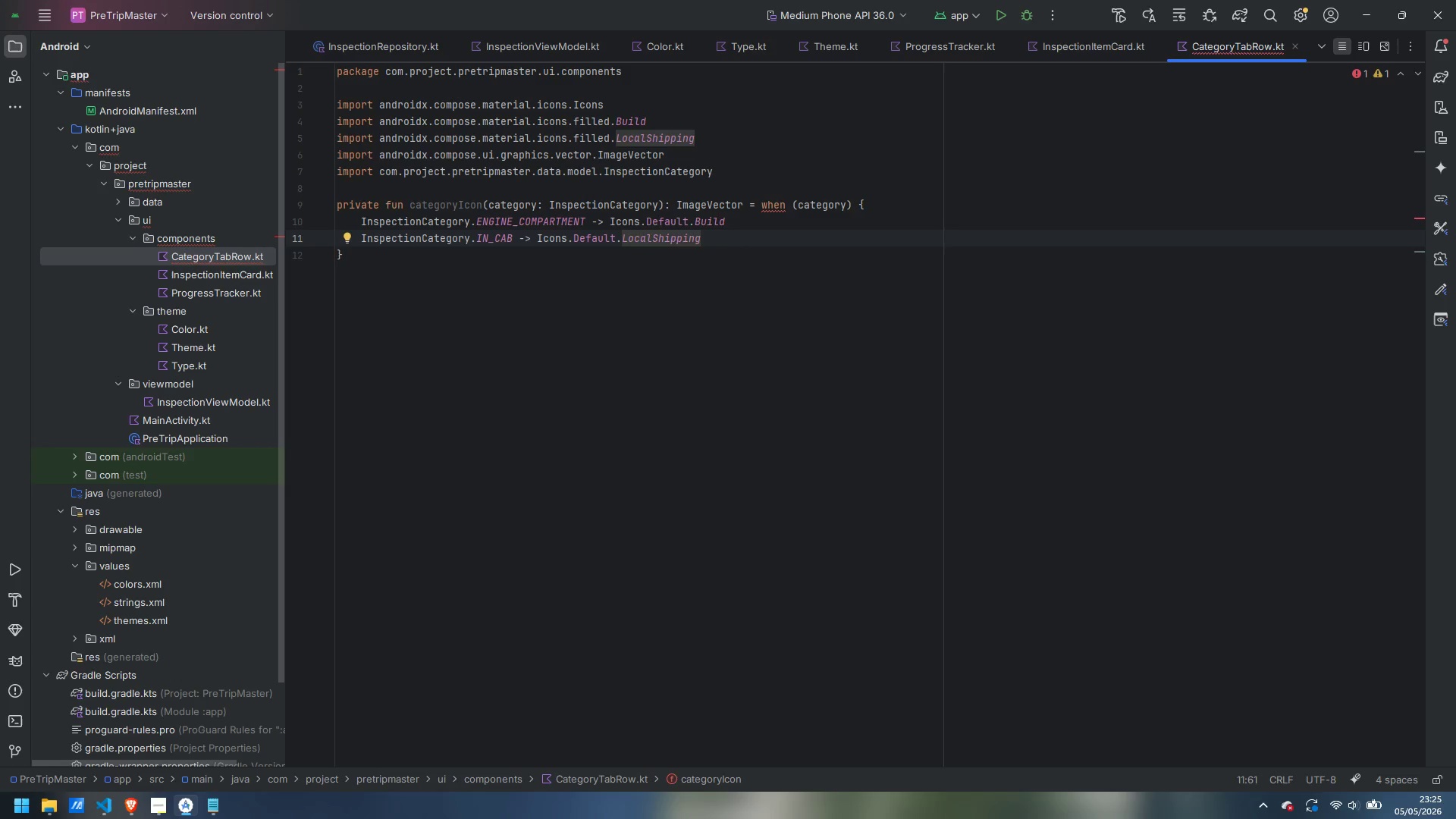 
key(Enter)
 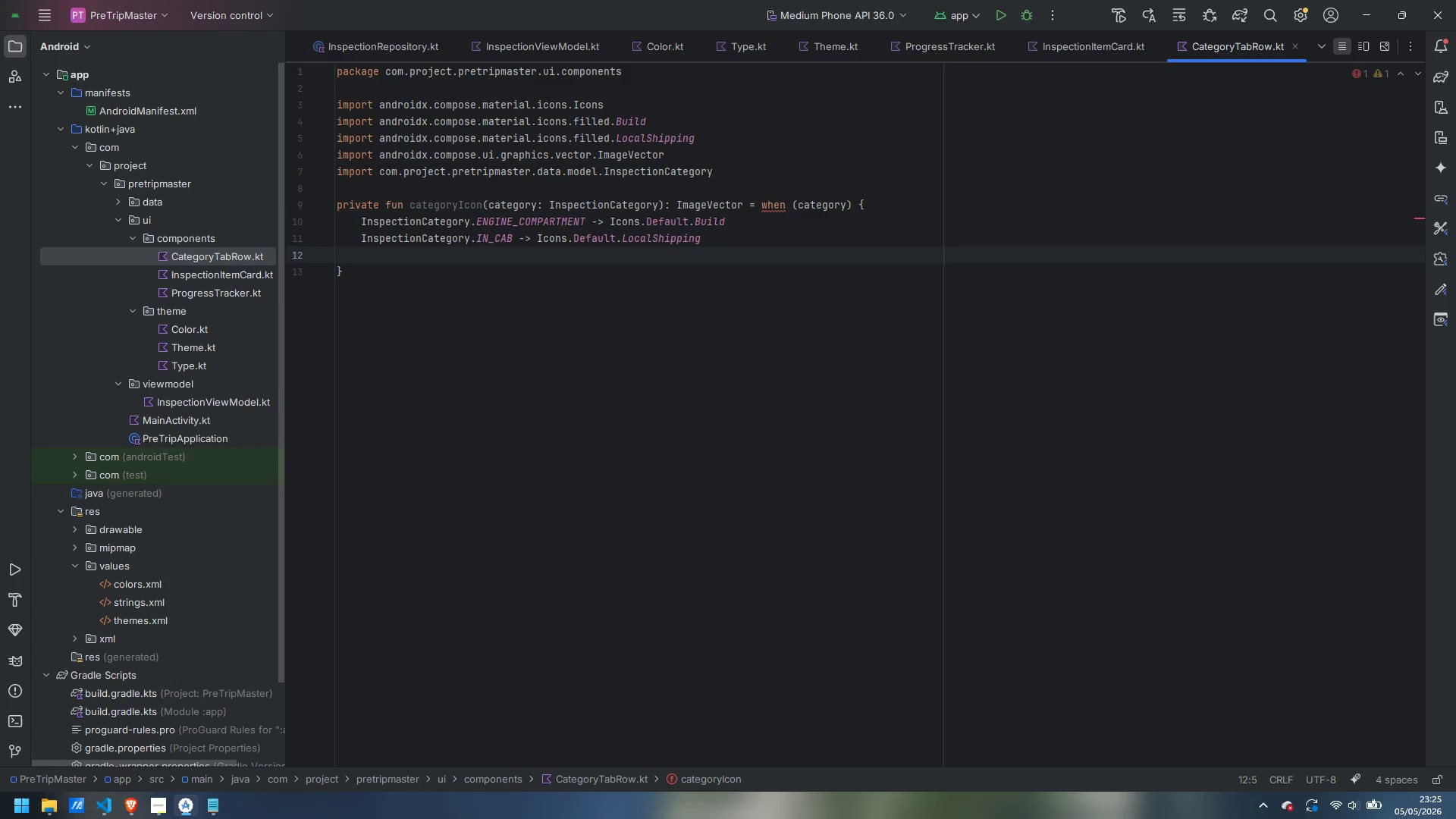 
type(SIDE)
 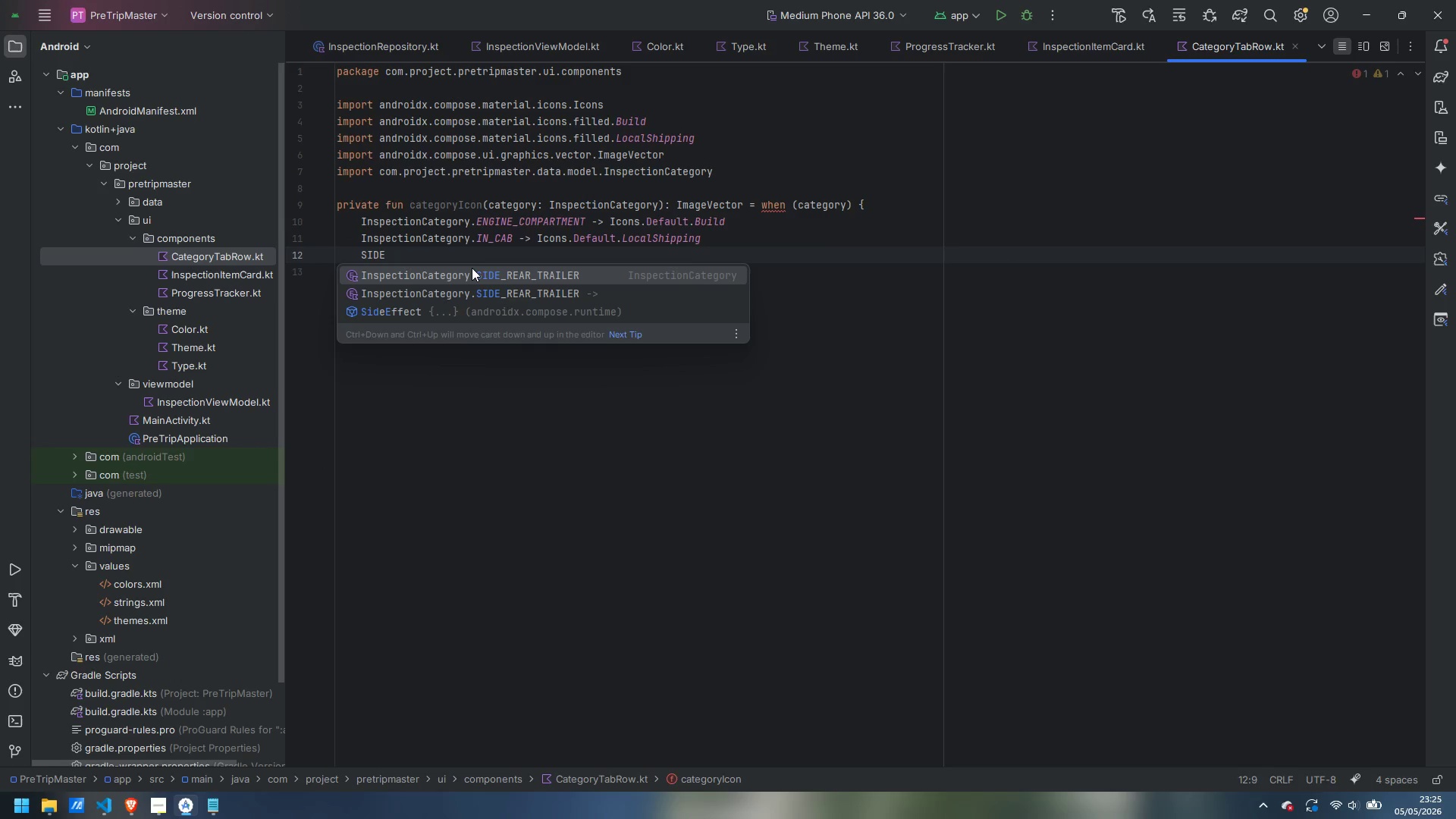 
key(Enter)
 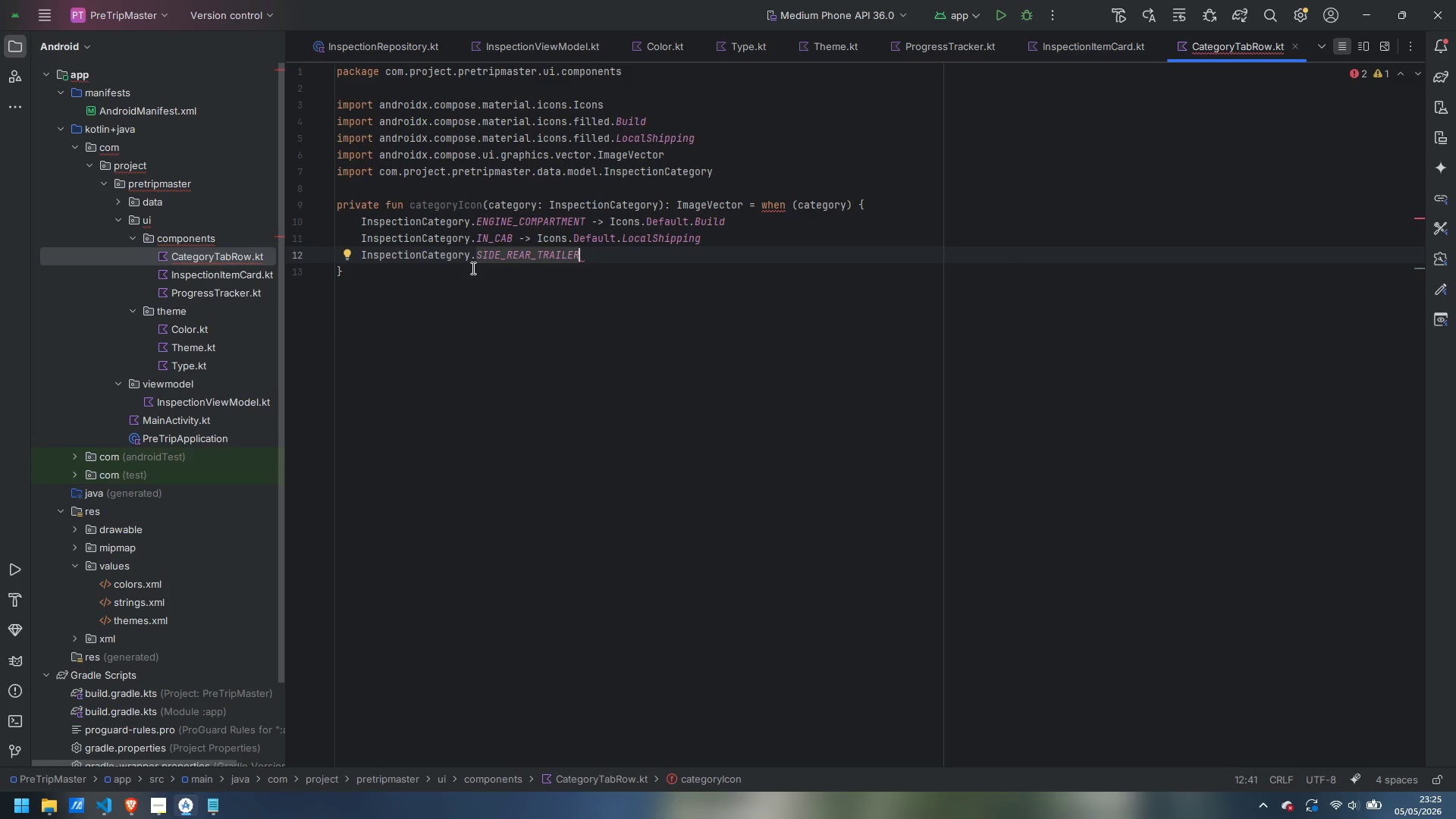 
key(Space)
 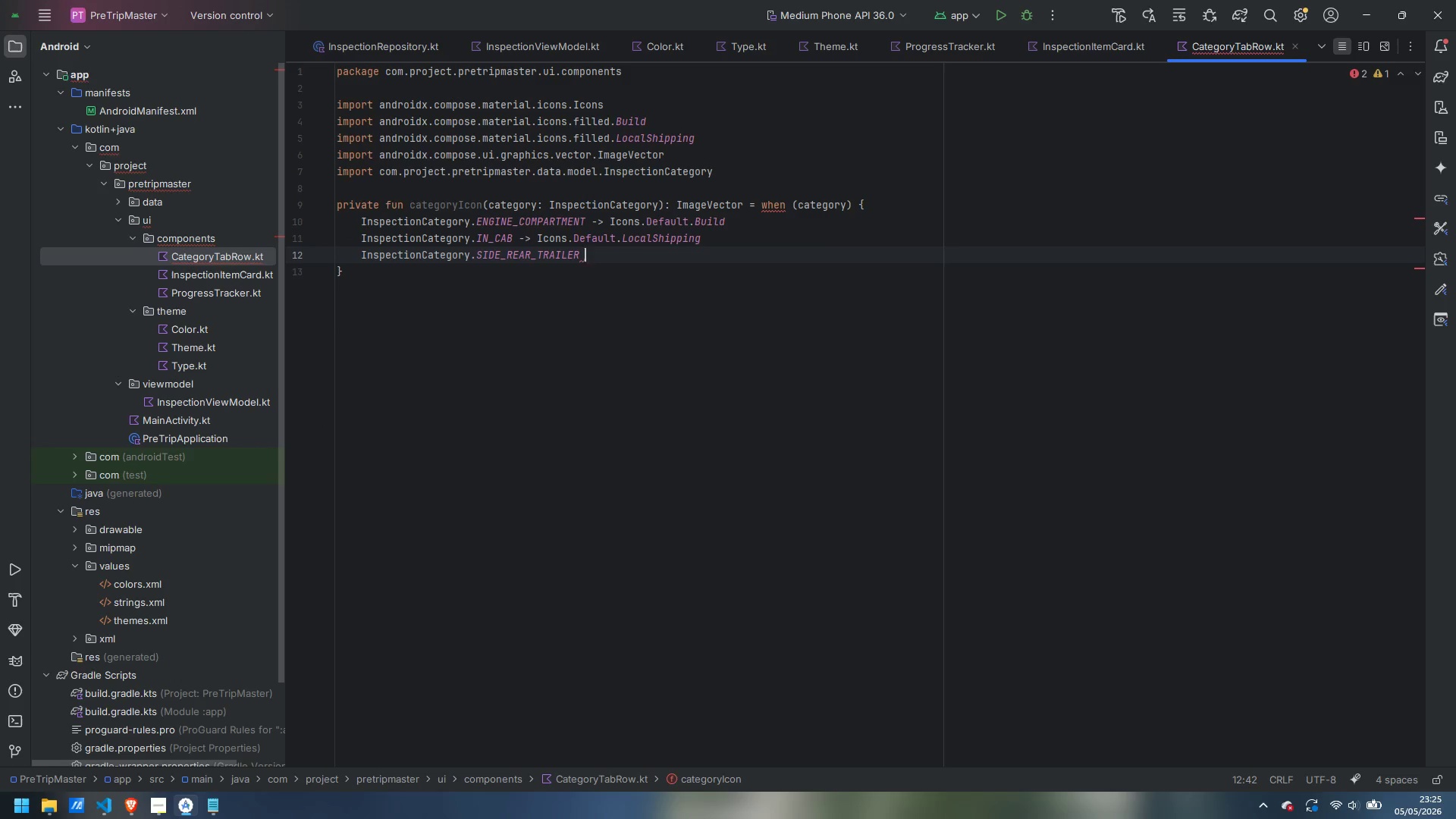 
key(Minus)
 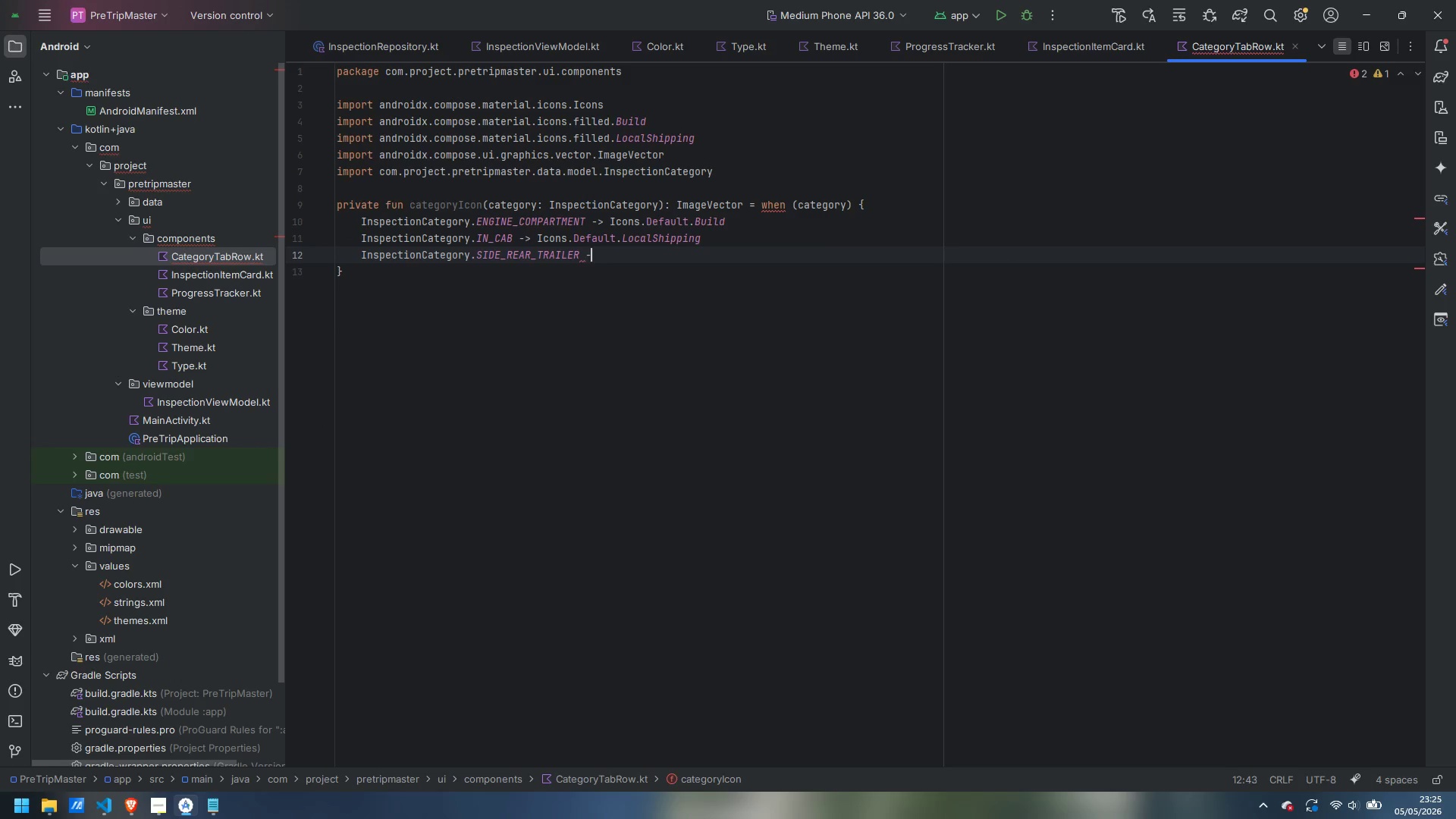 
key(Shift+Period)
 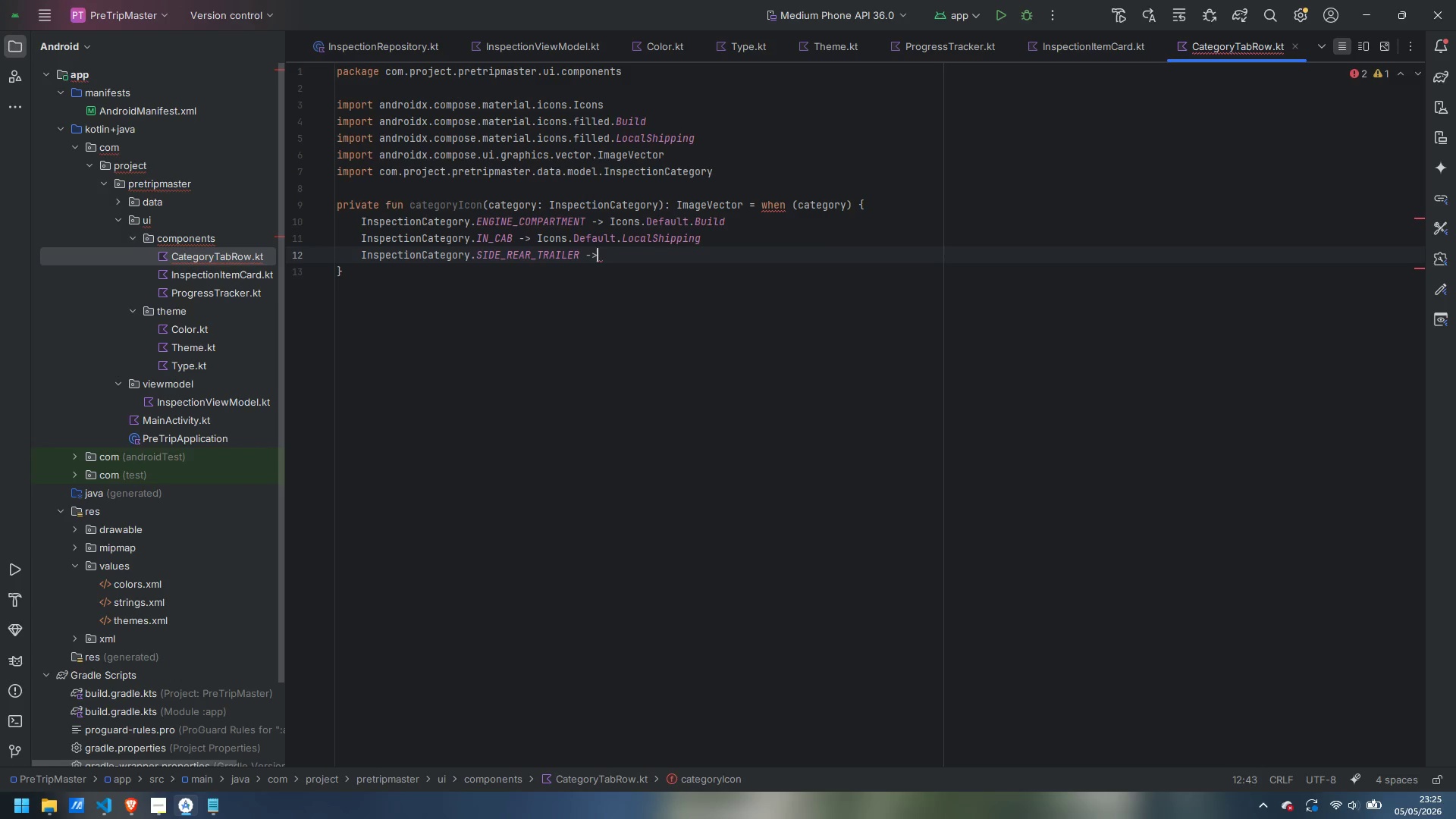 
key(Shift+Space)
 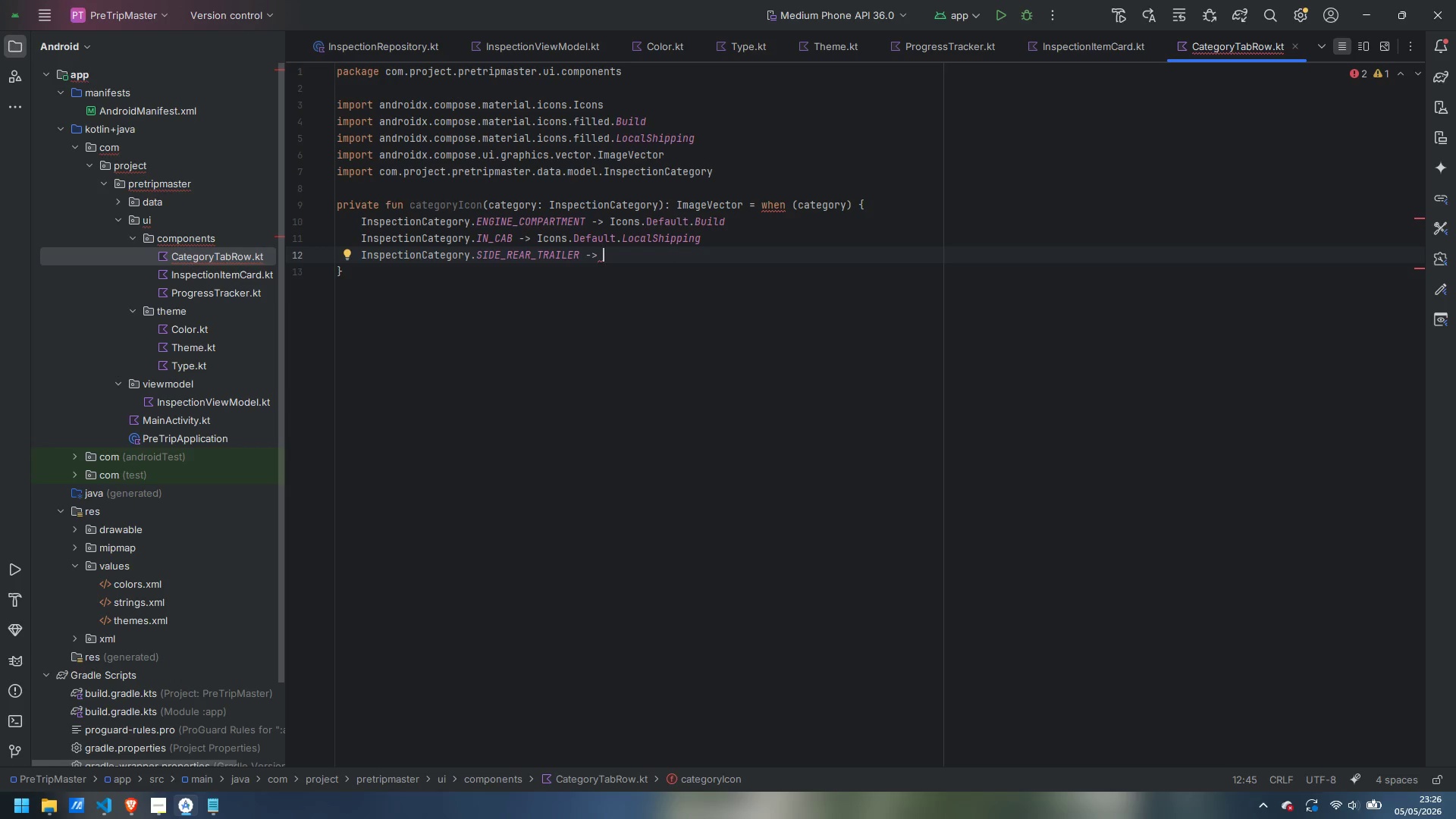 
wait(6.36)
 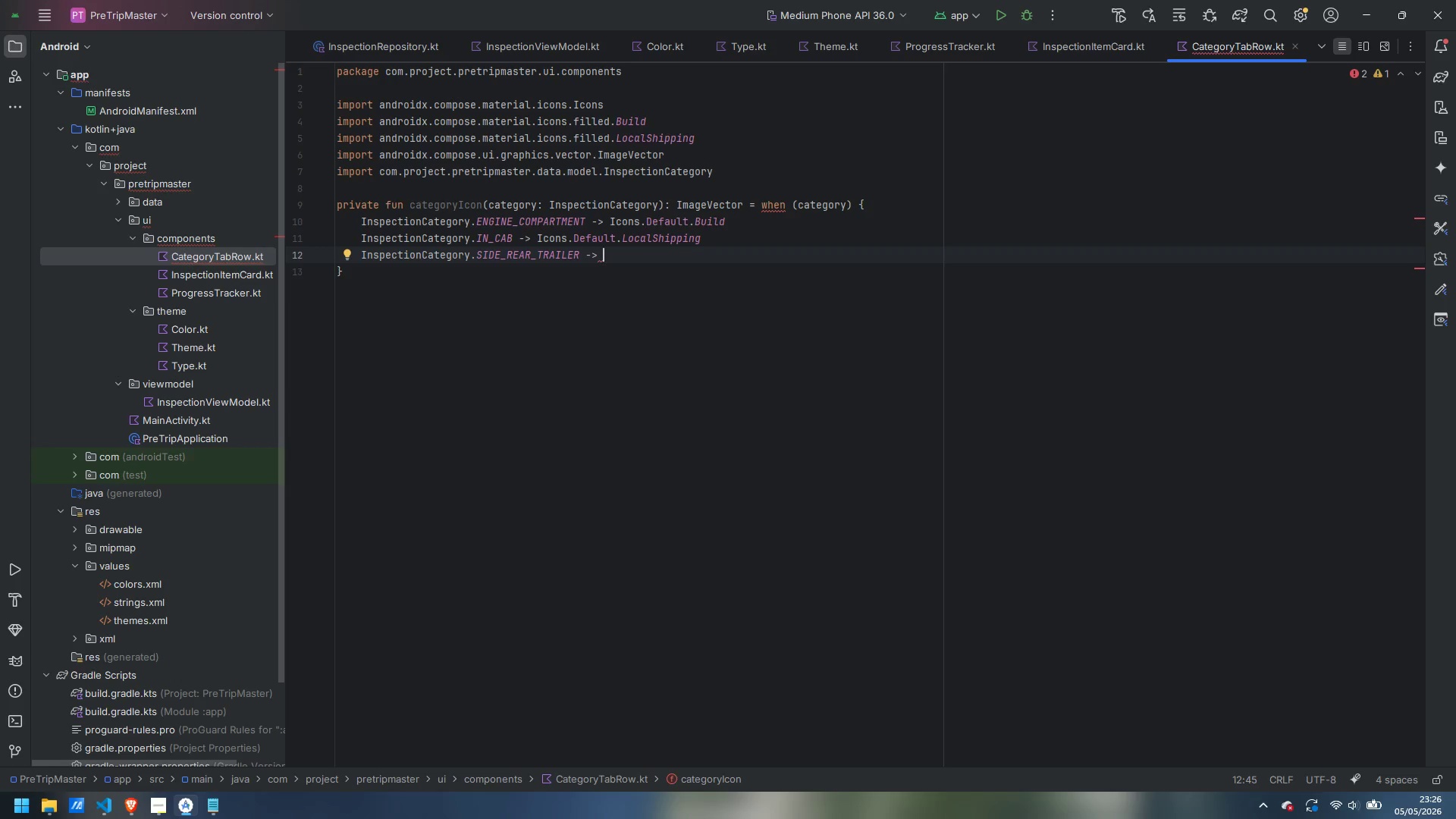 
type(Icons.Defa)
 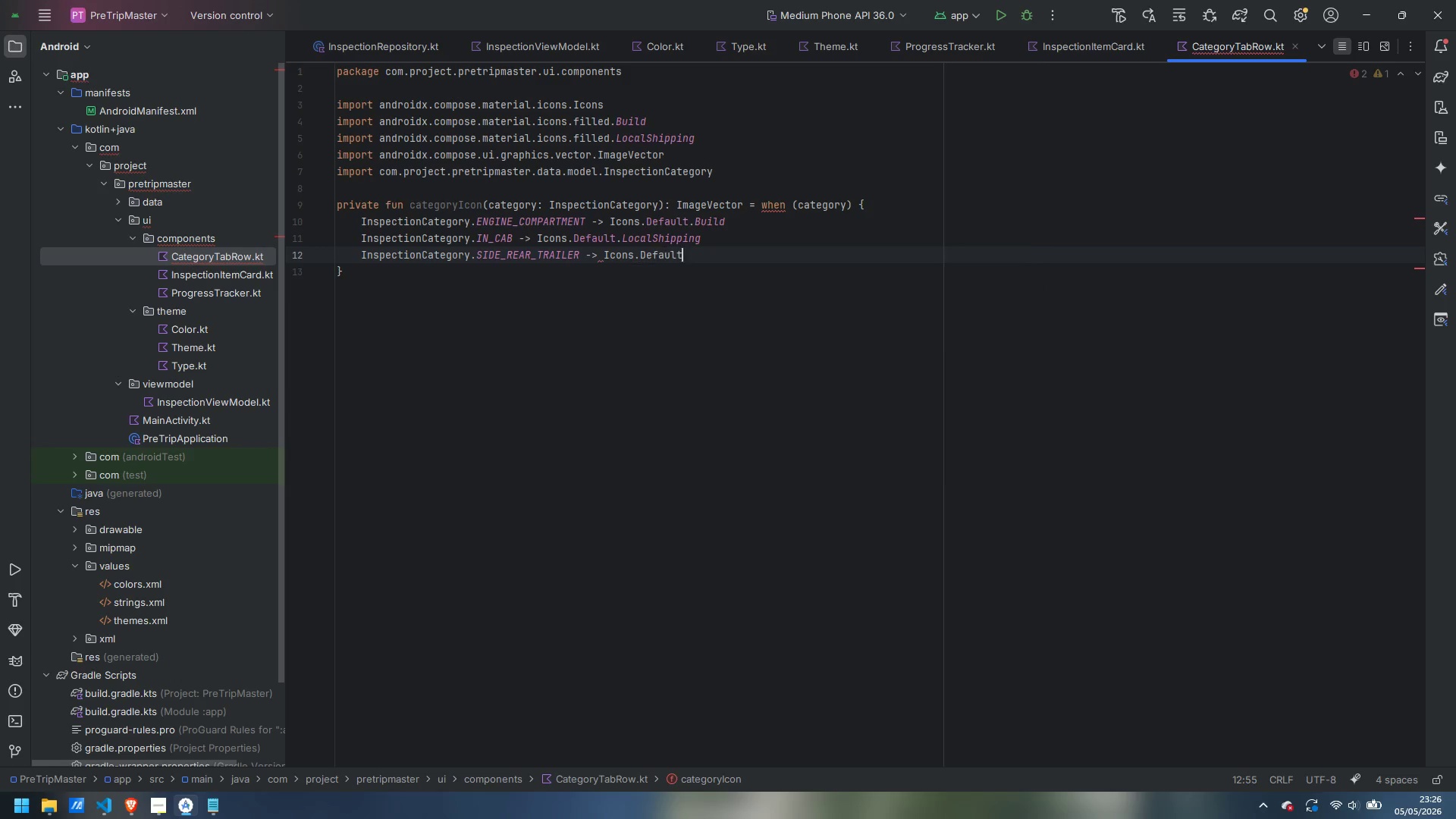 
key(Enter)
 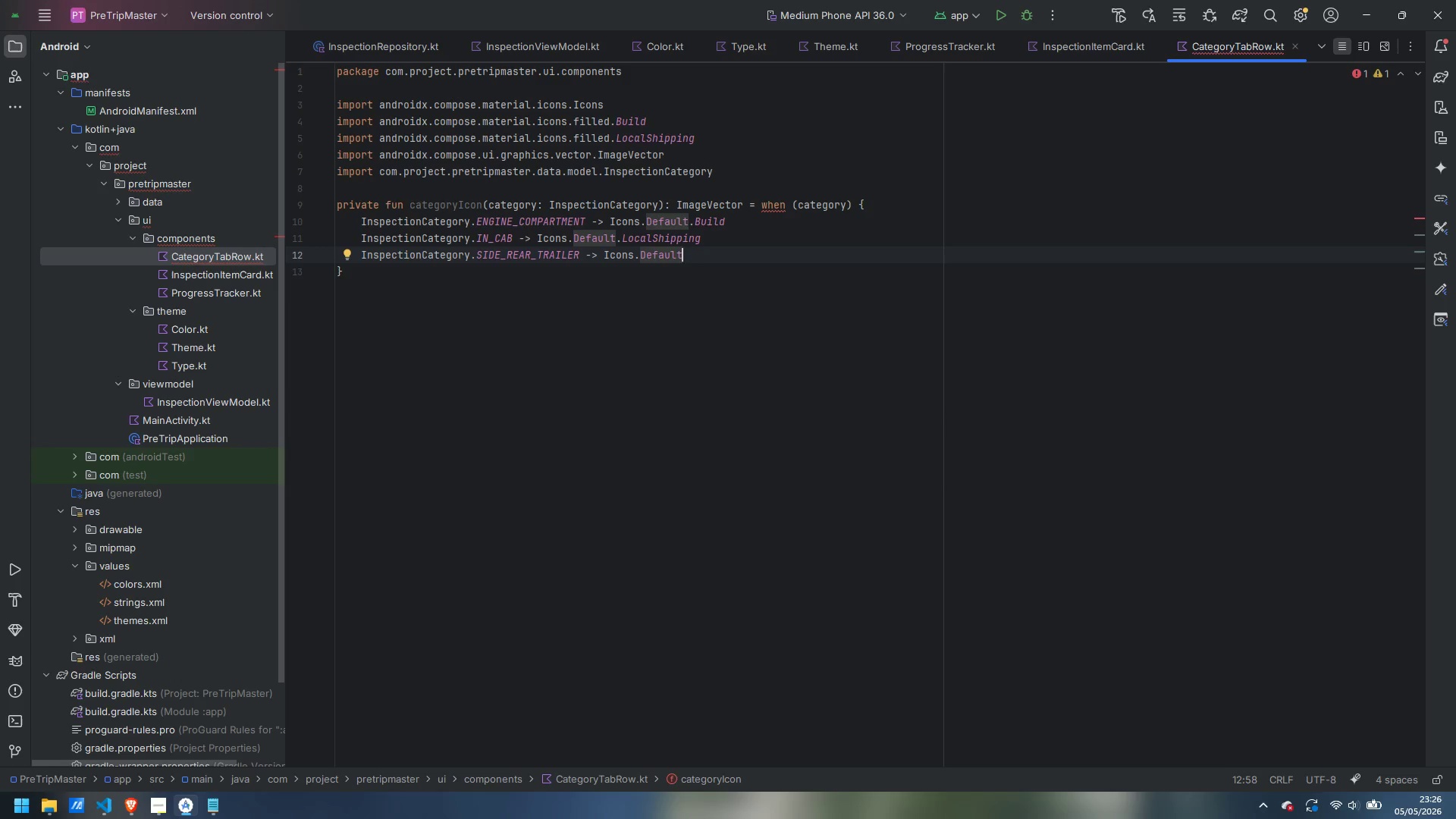 
type(.localS)
key(Backspace)
 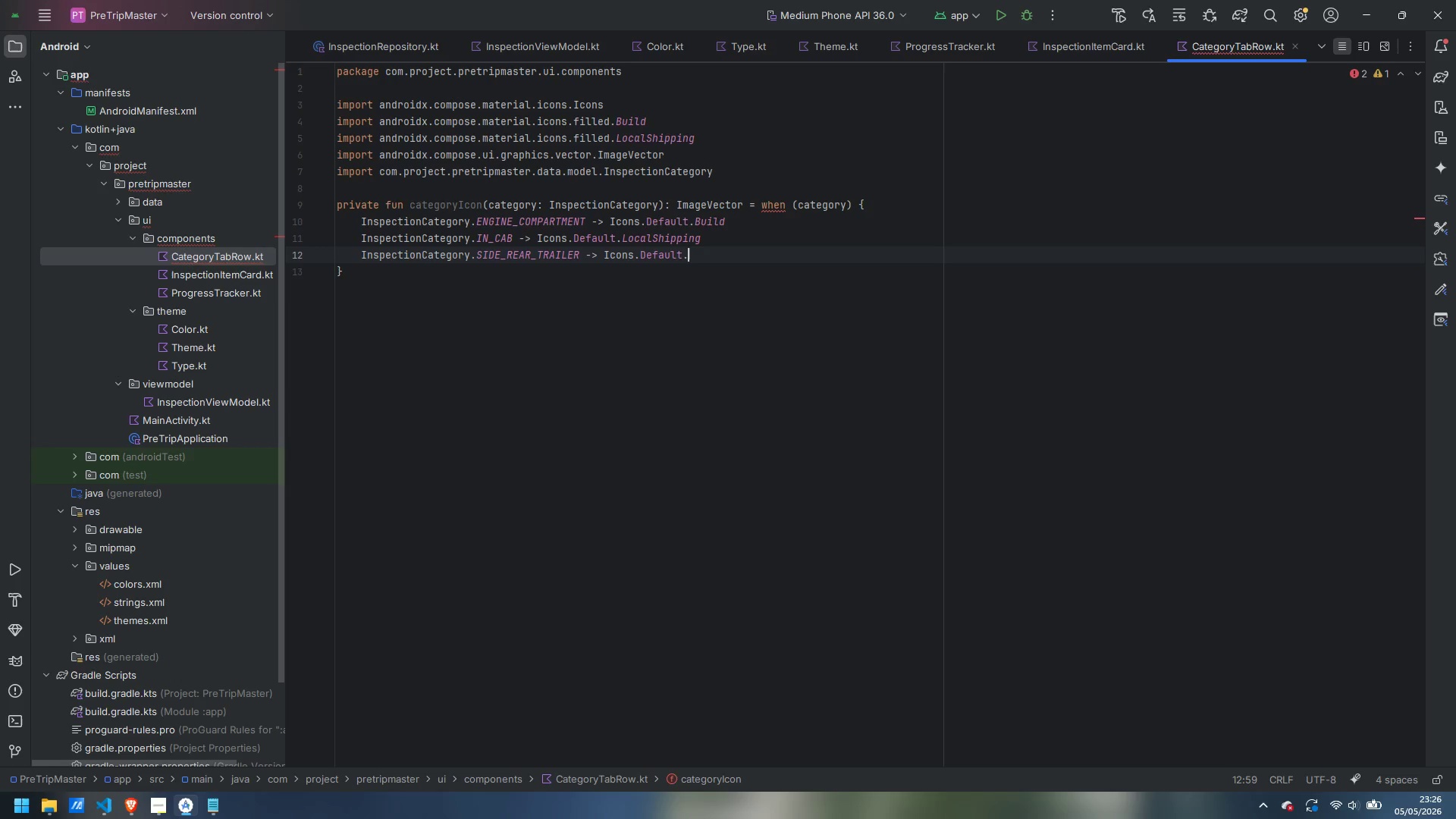 
 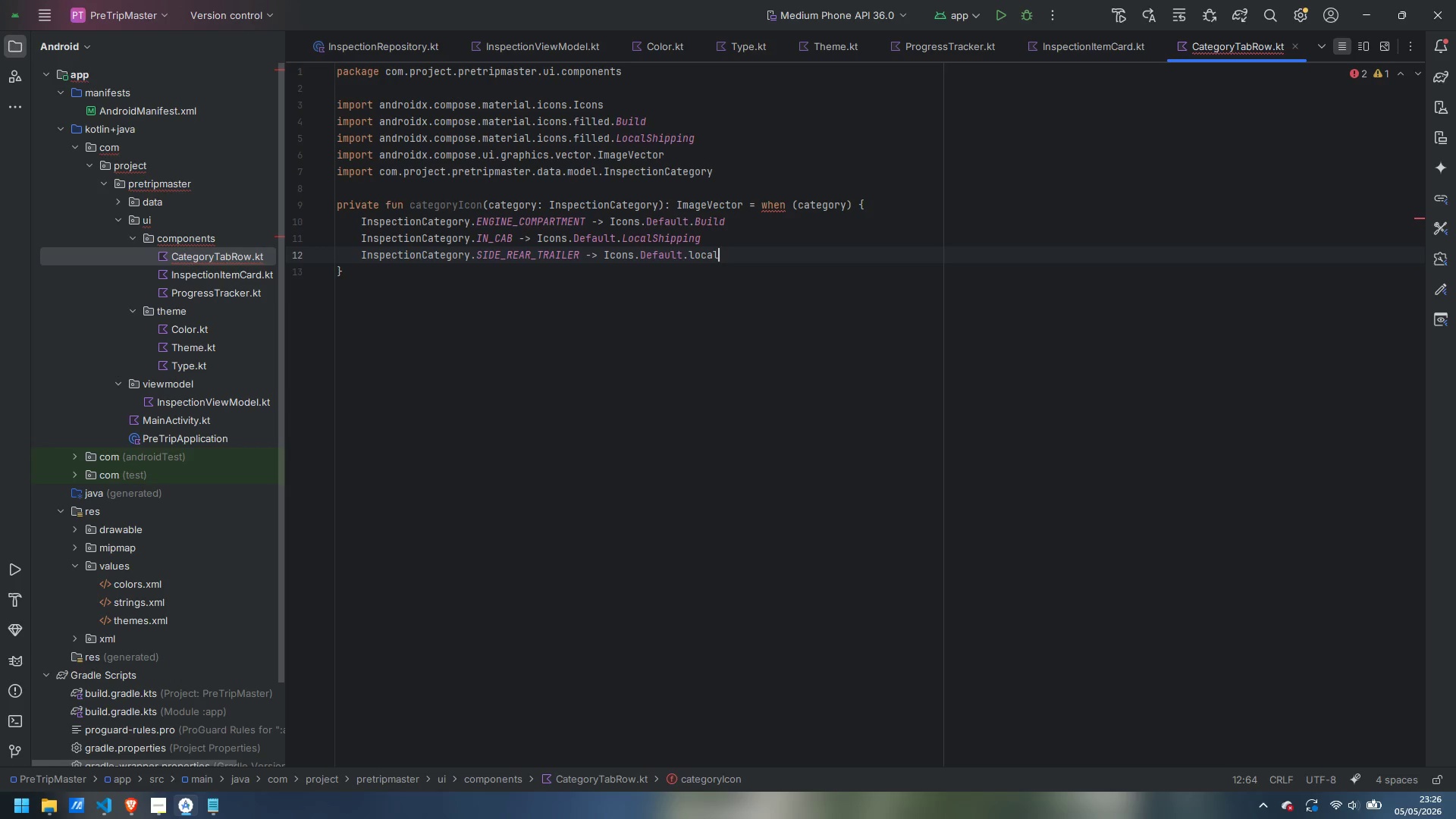 
key(Control+ControlLeft)
 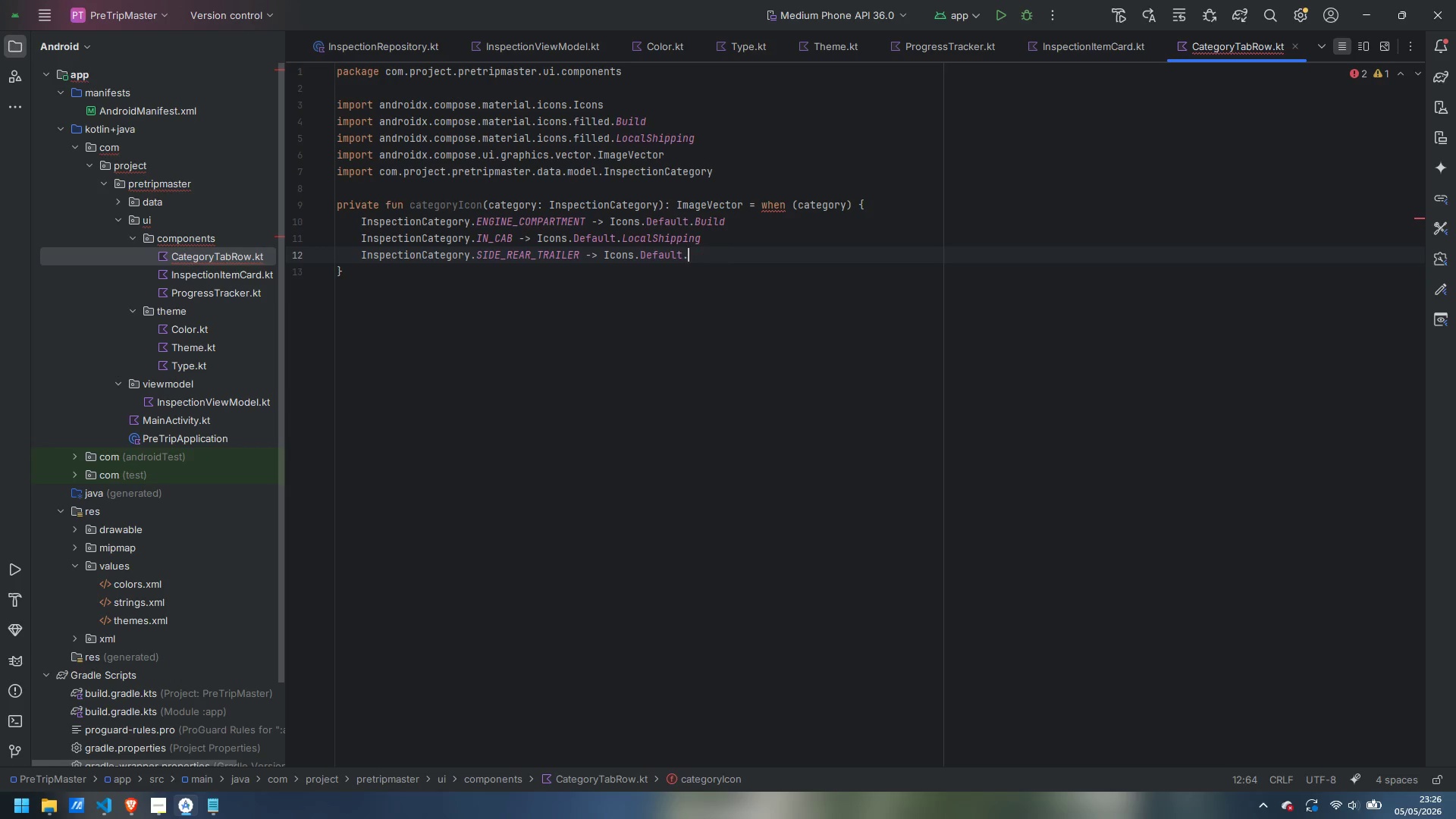 
key(Control+Backspace)
 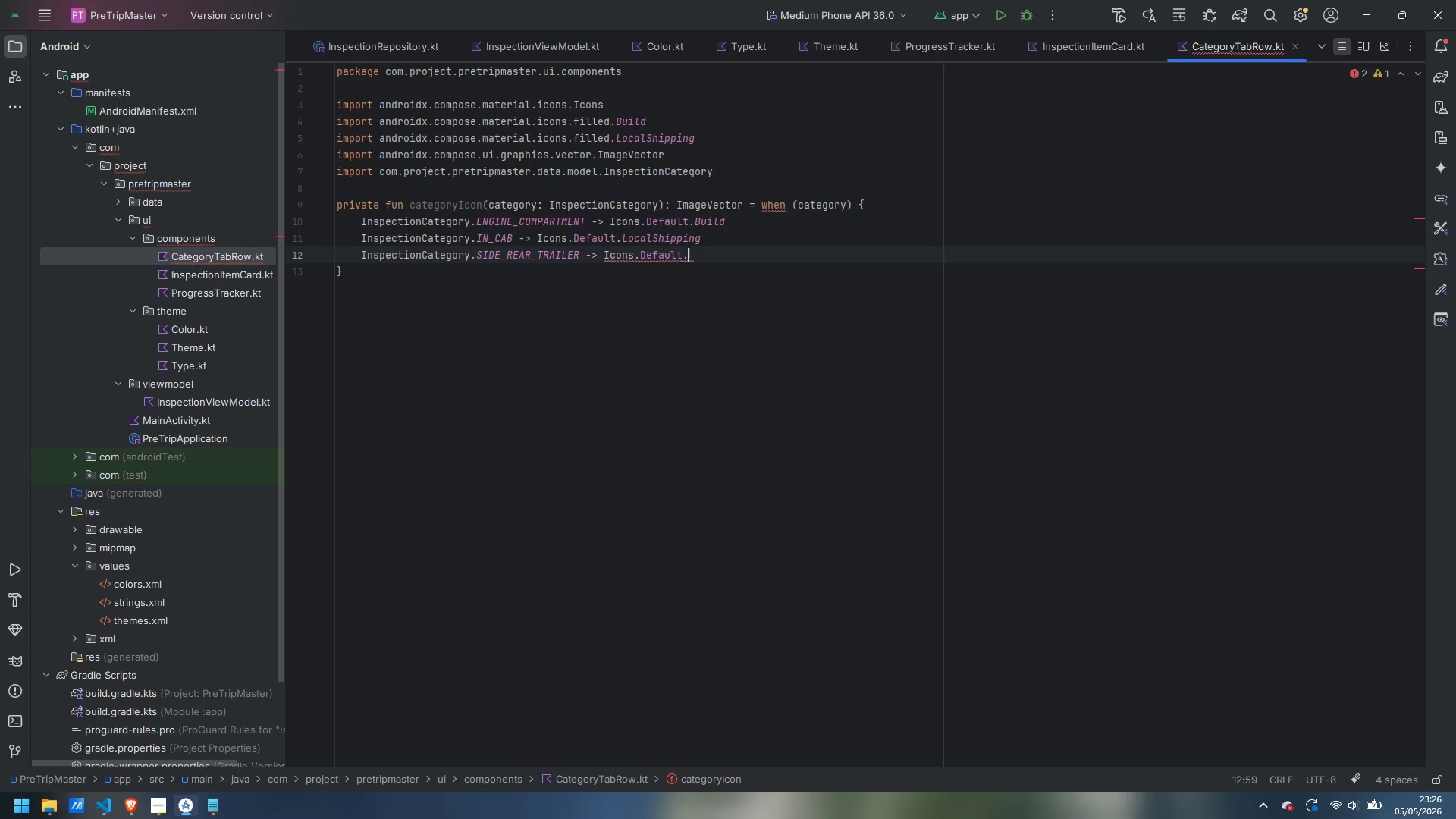 
type(Los)
key(Backspace)
type(cha)
key(Backspace)
key(Backspace)
type(al)
 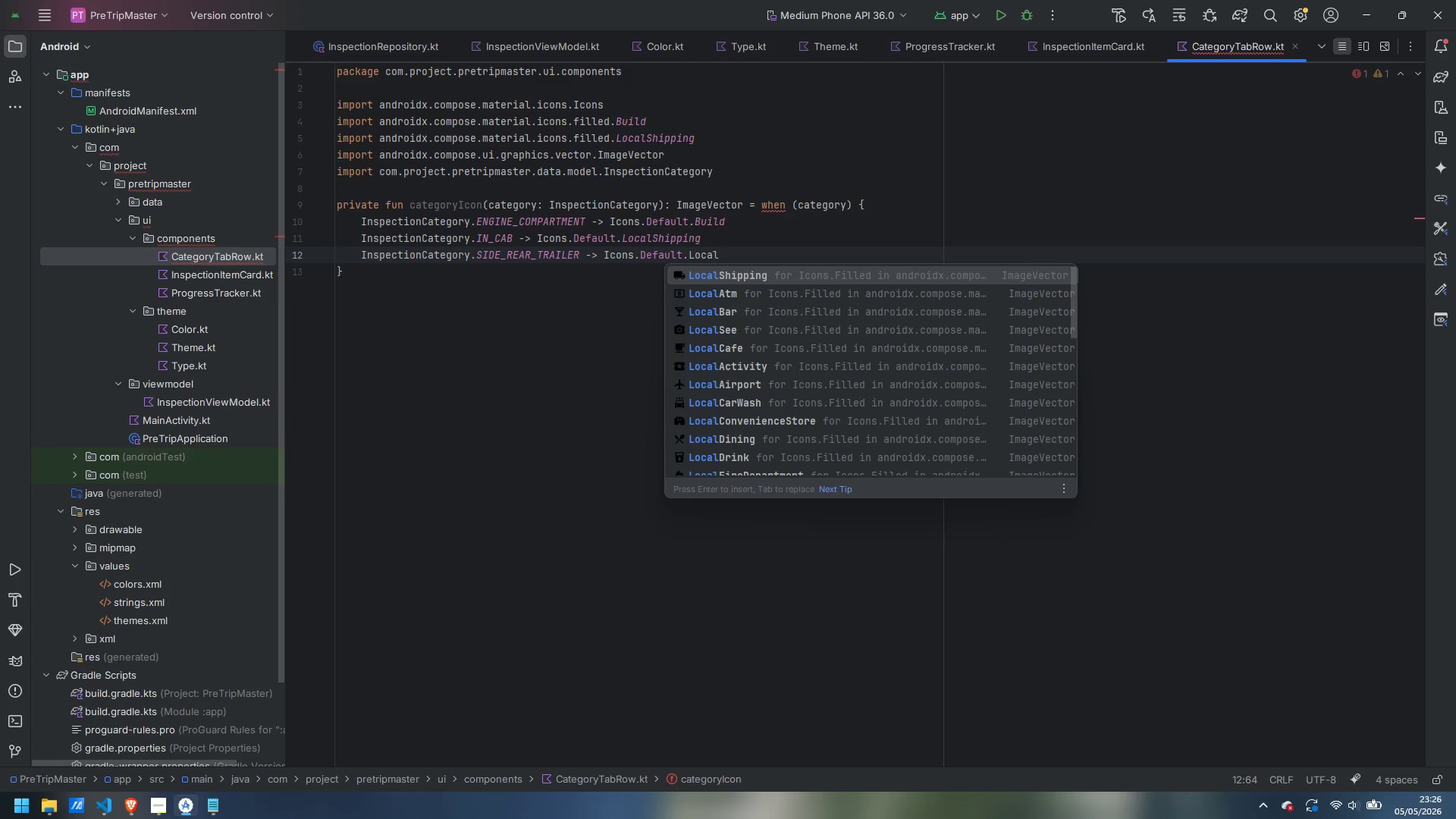 
key(Enter)
 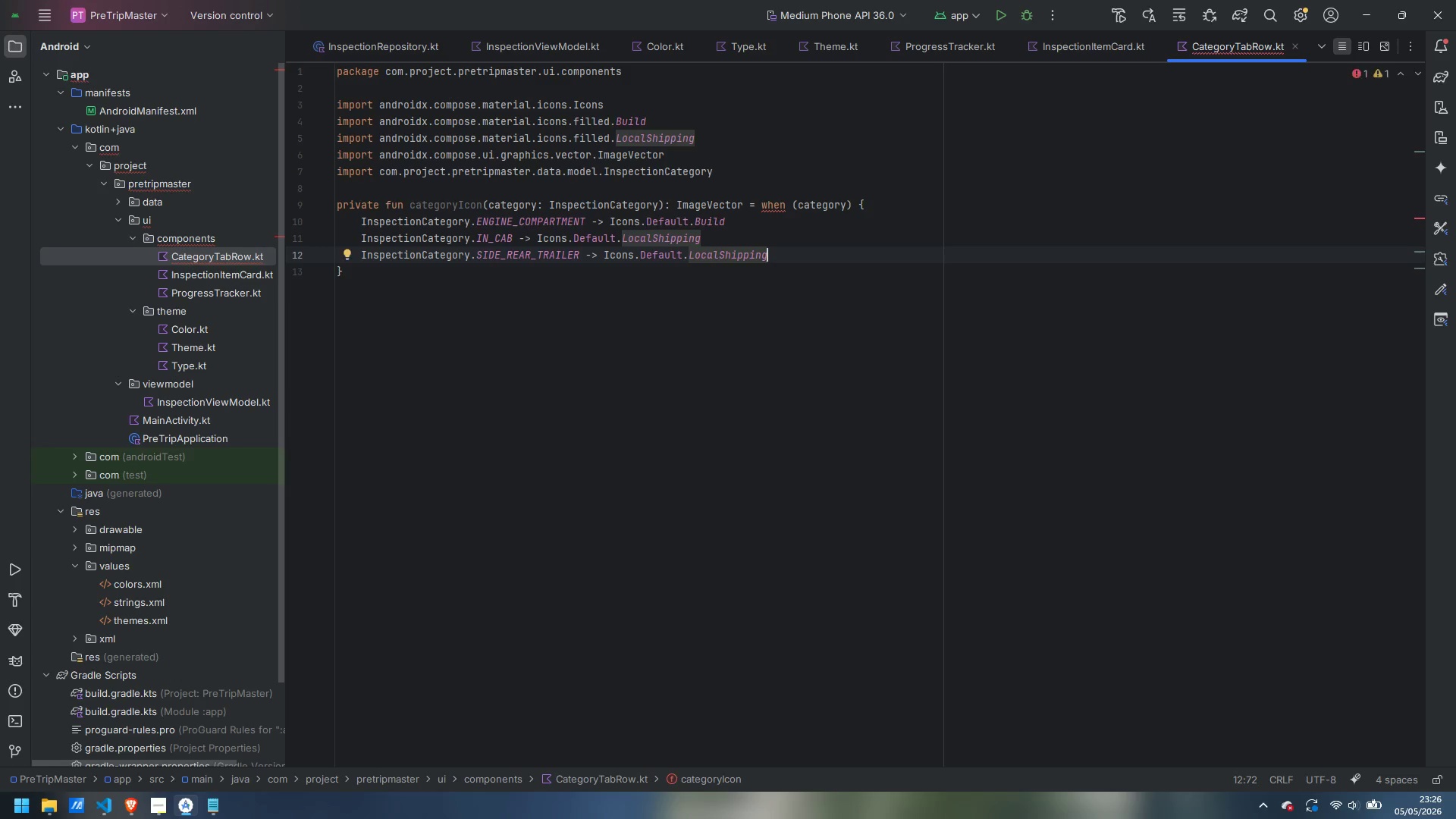 
key(Enter)
 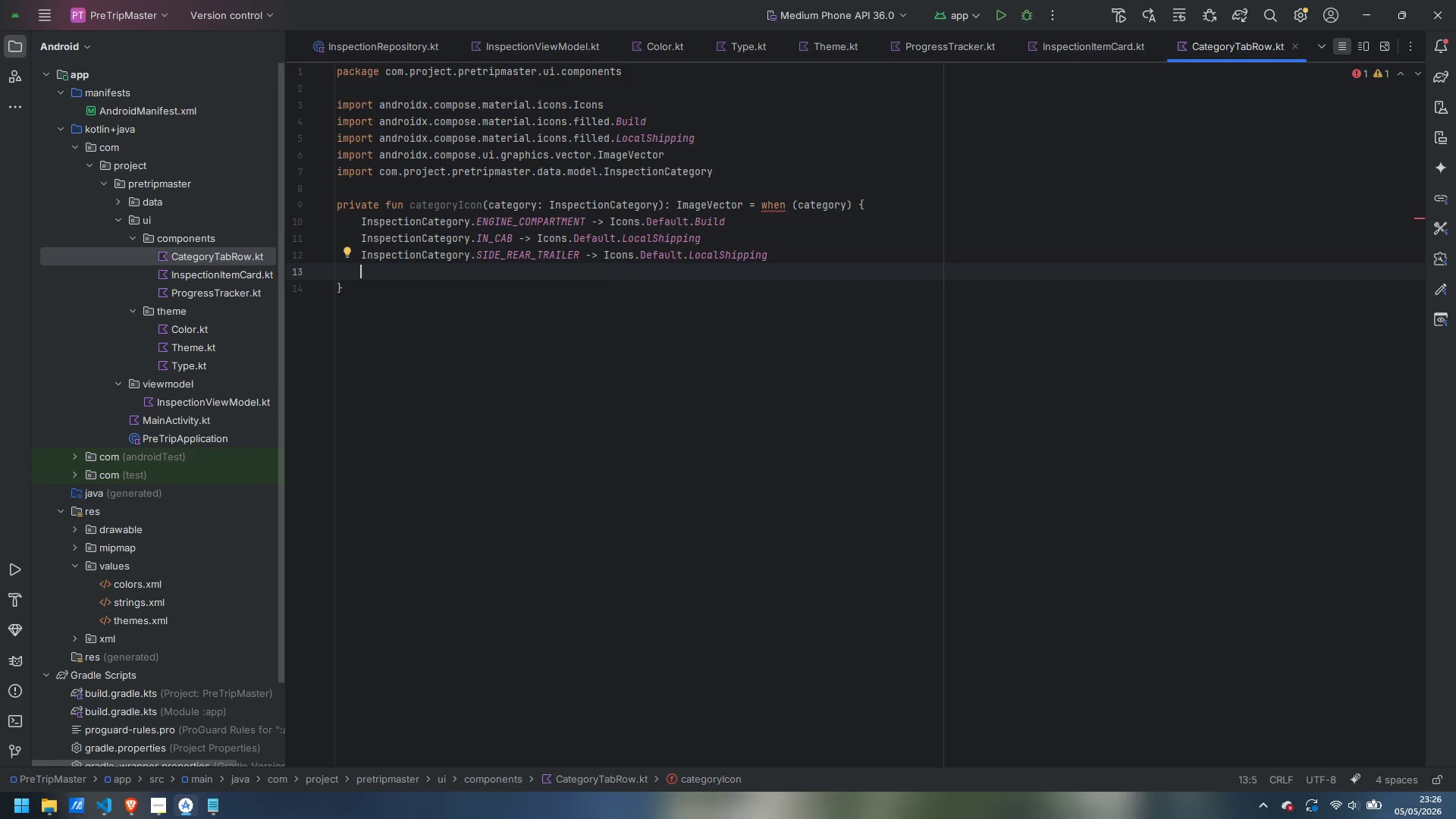 
type(AIR)
 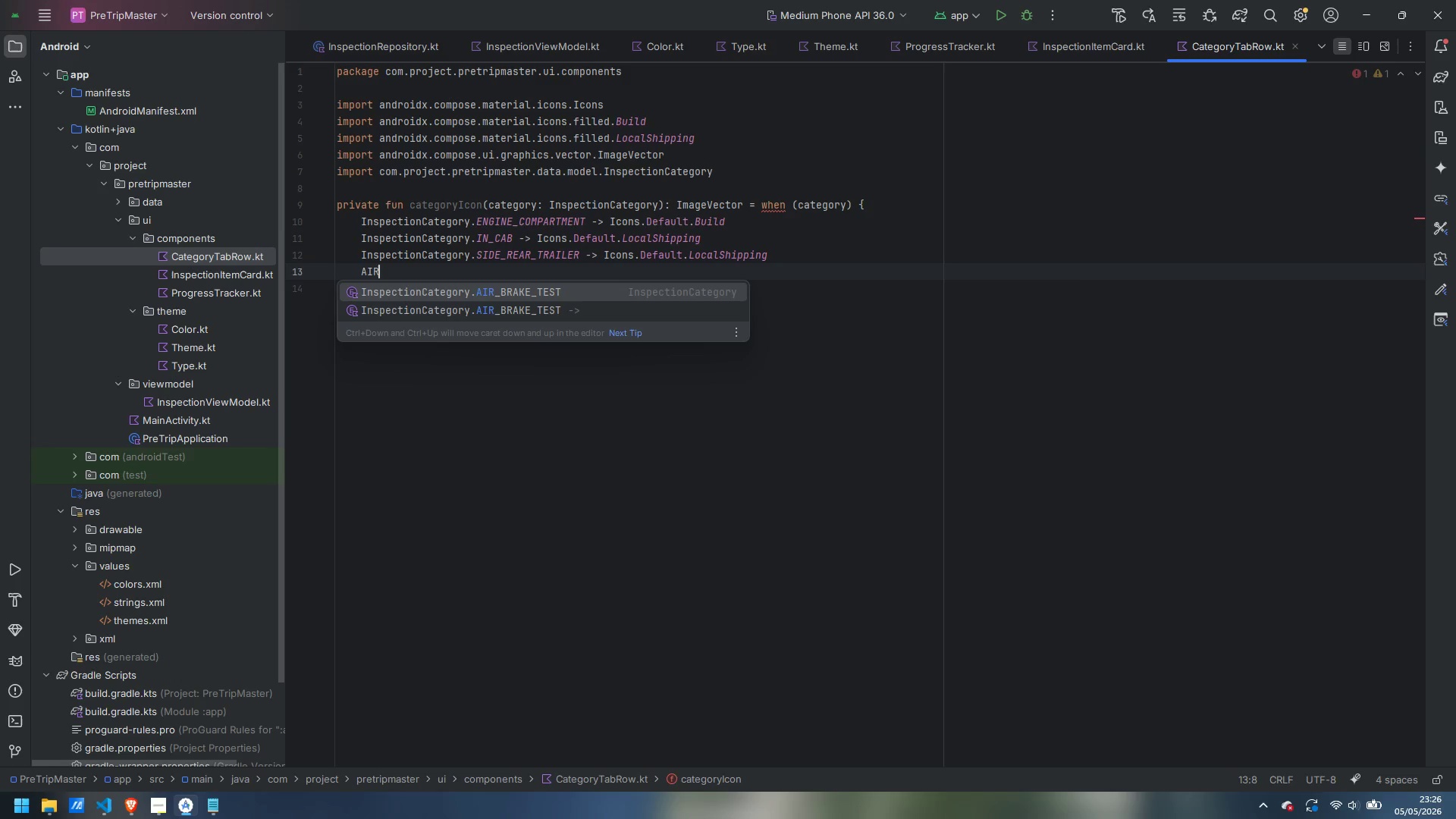 
key(ArrowDown)
 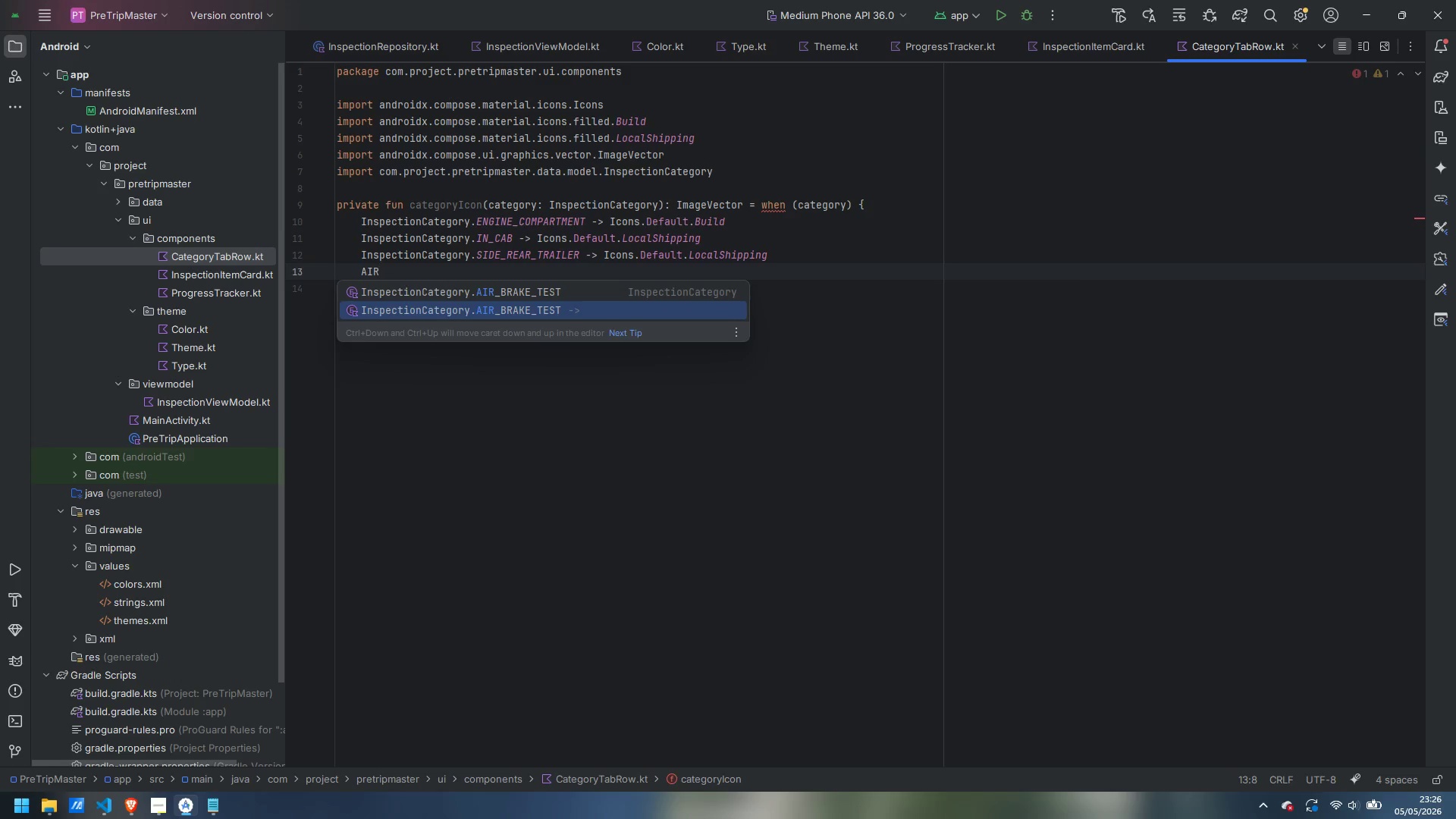 
key(Enter)
 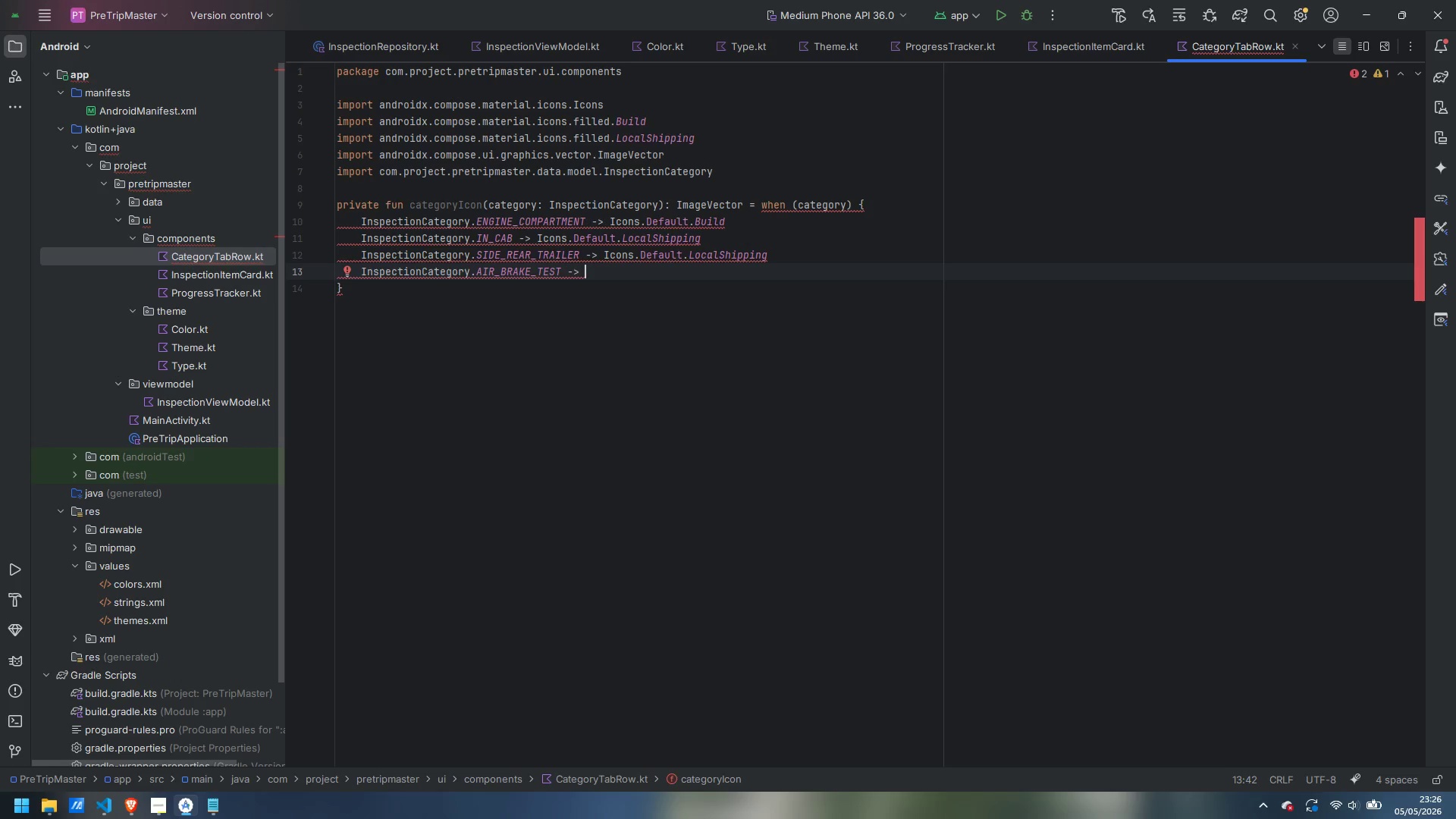 
type(Icons.Defa)
 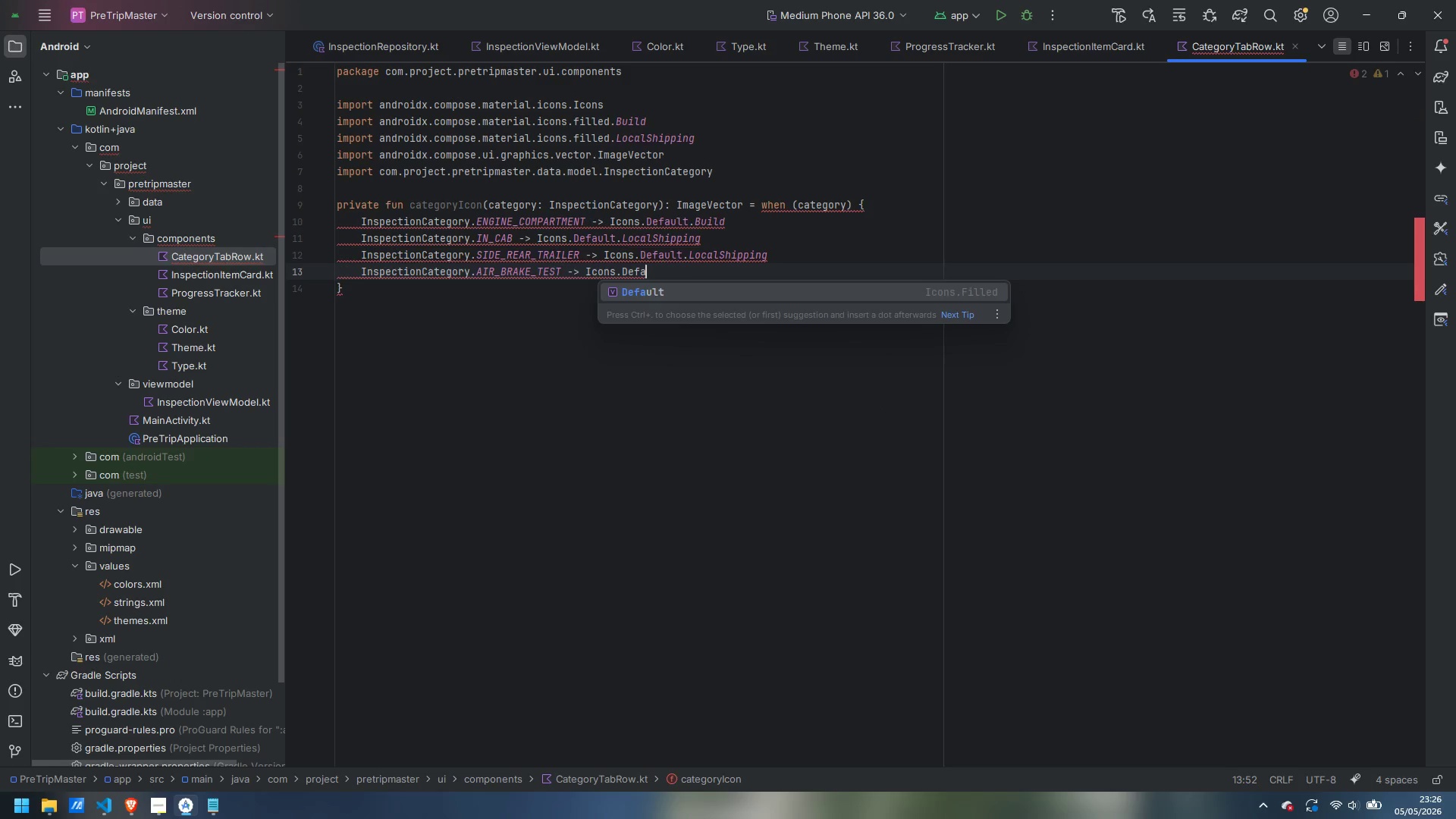 
key(Enter)
 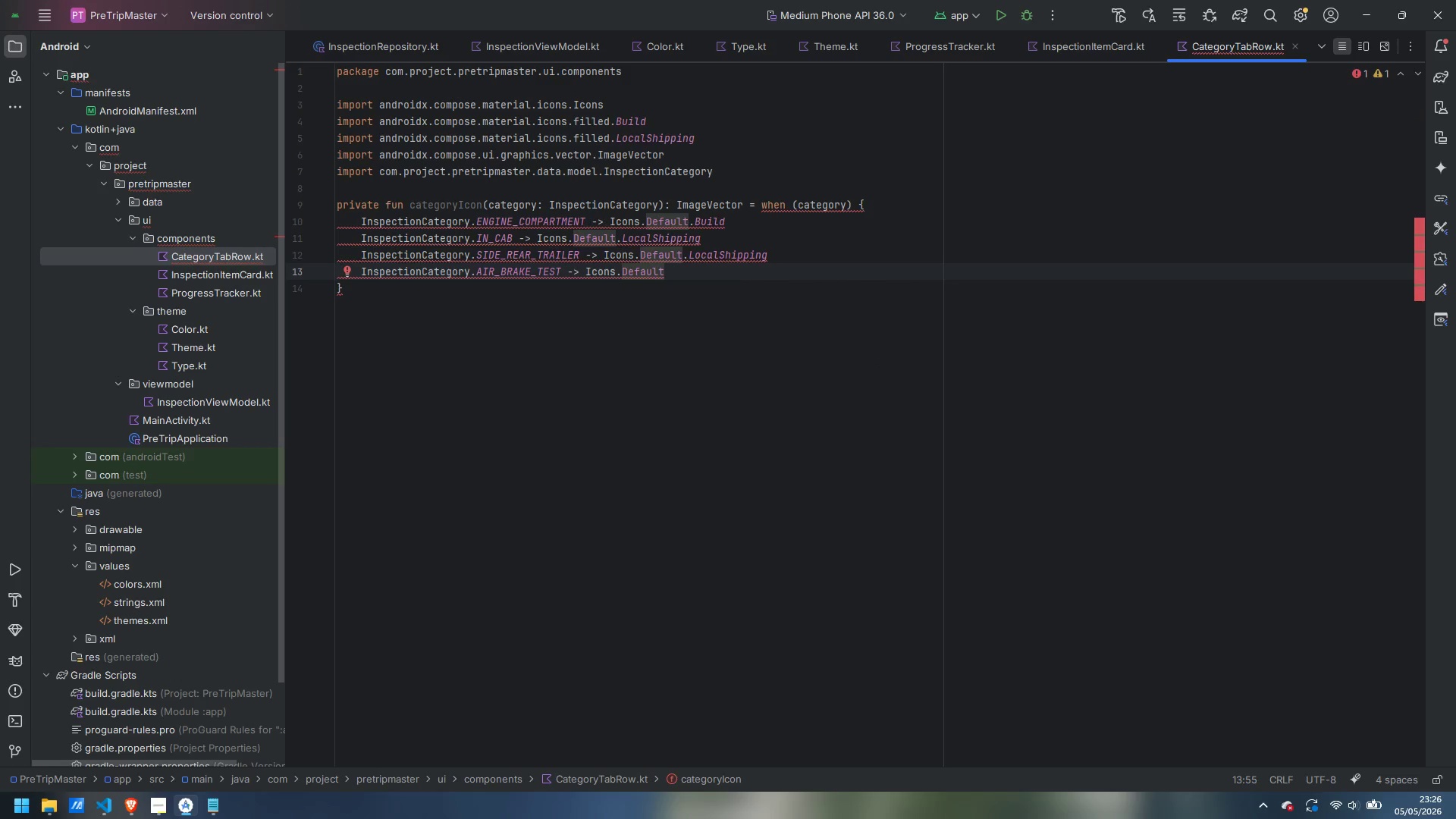 
type(.WARNIN)
 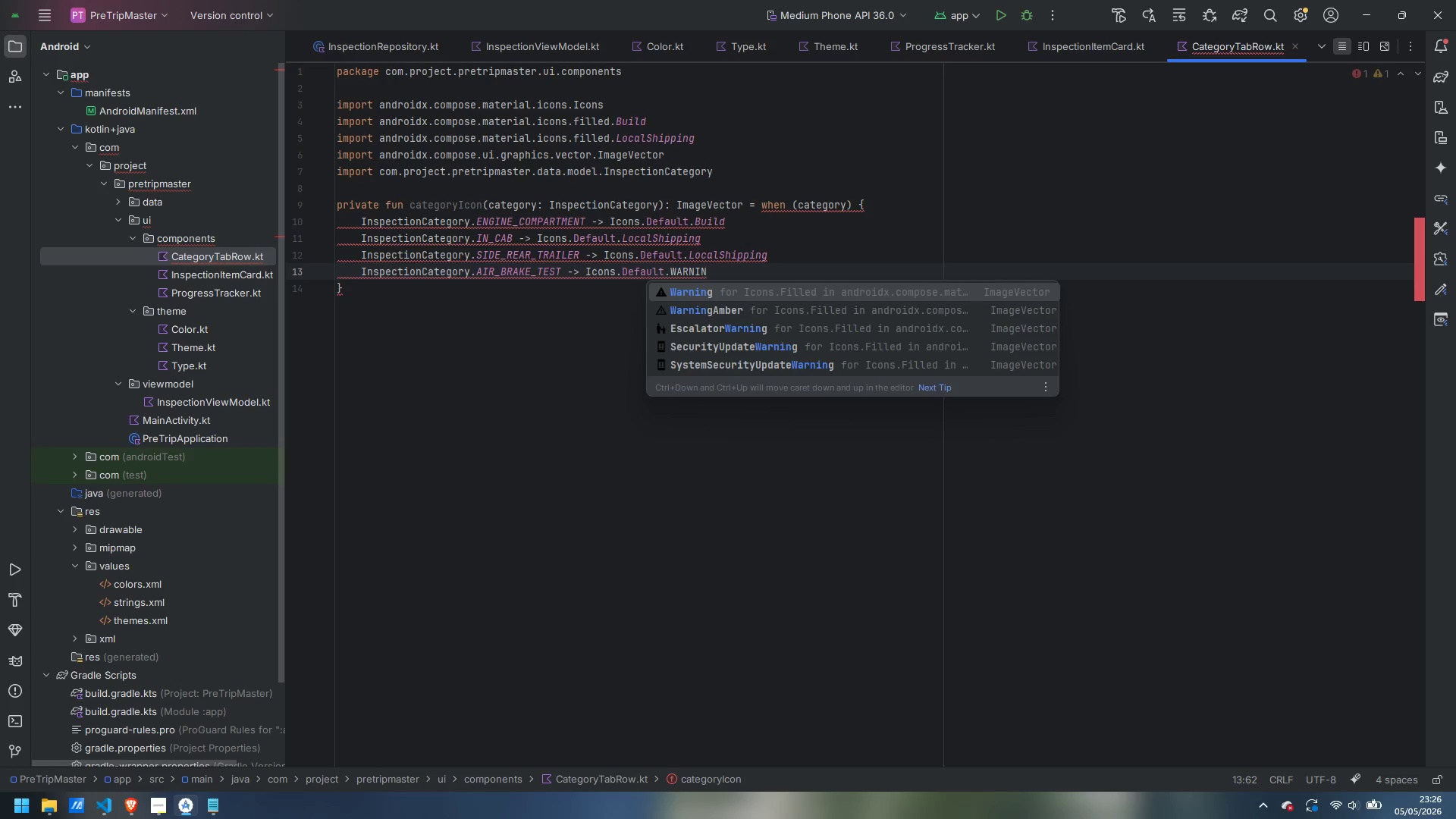 
wait(5.14)
 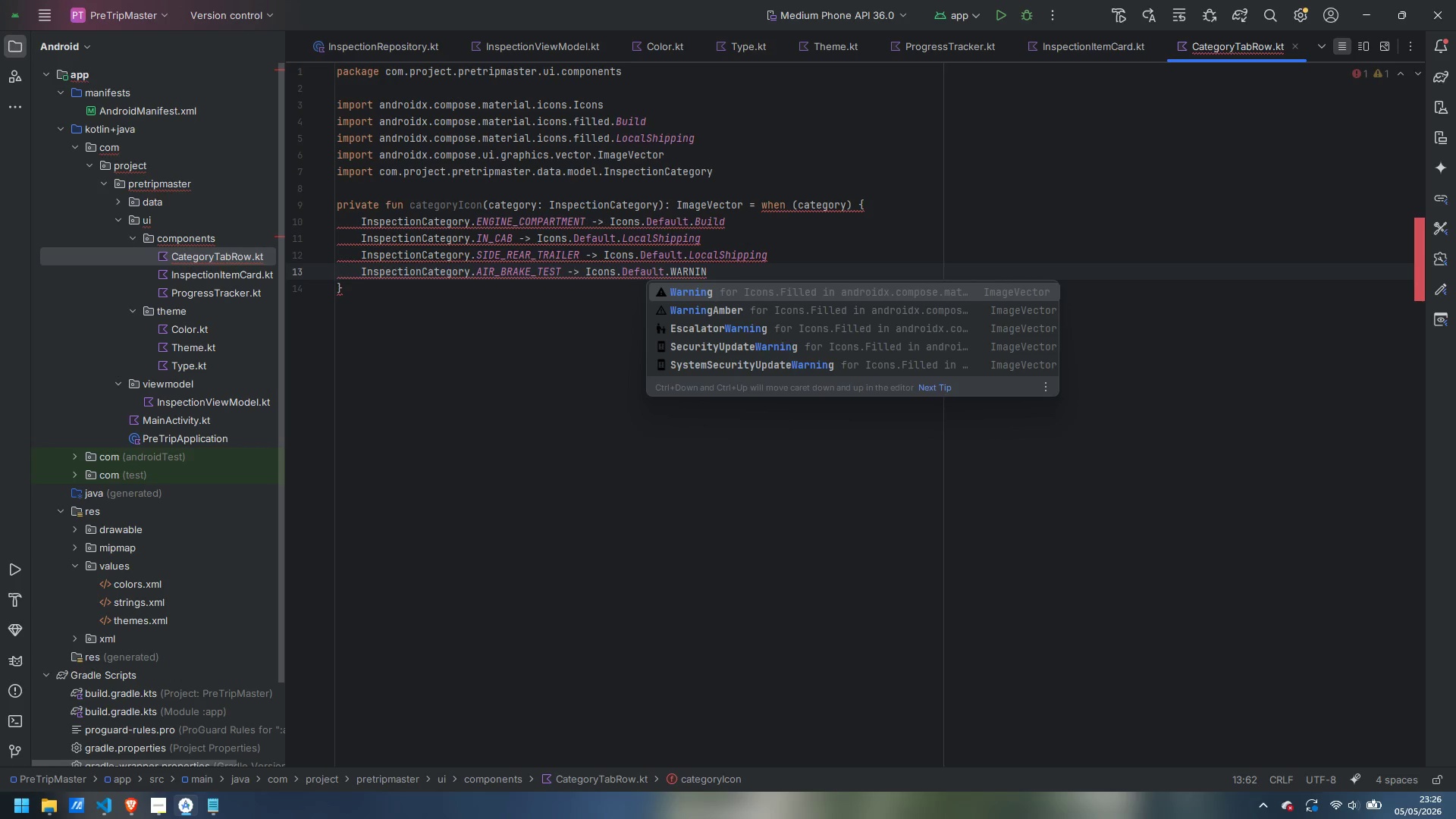 
key(Enter)
 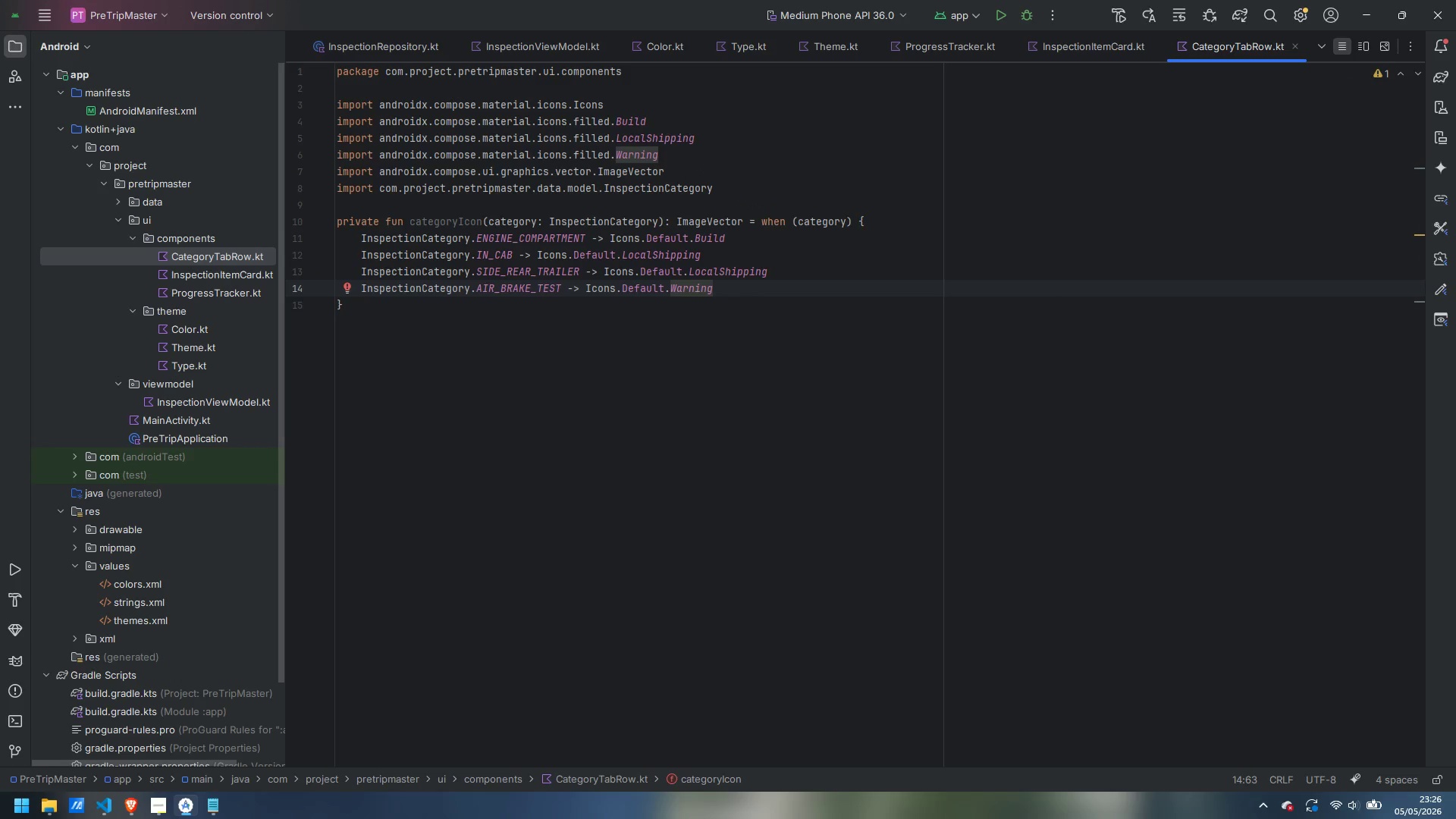 
key(ArrowDown)
 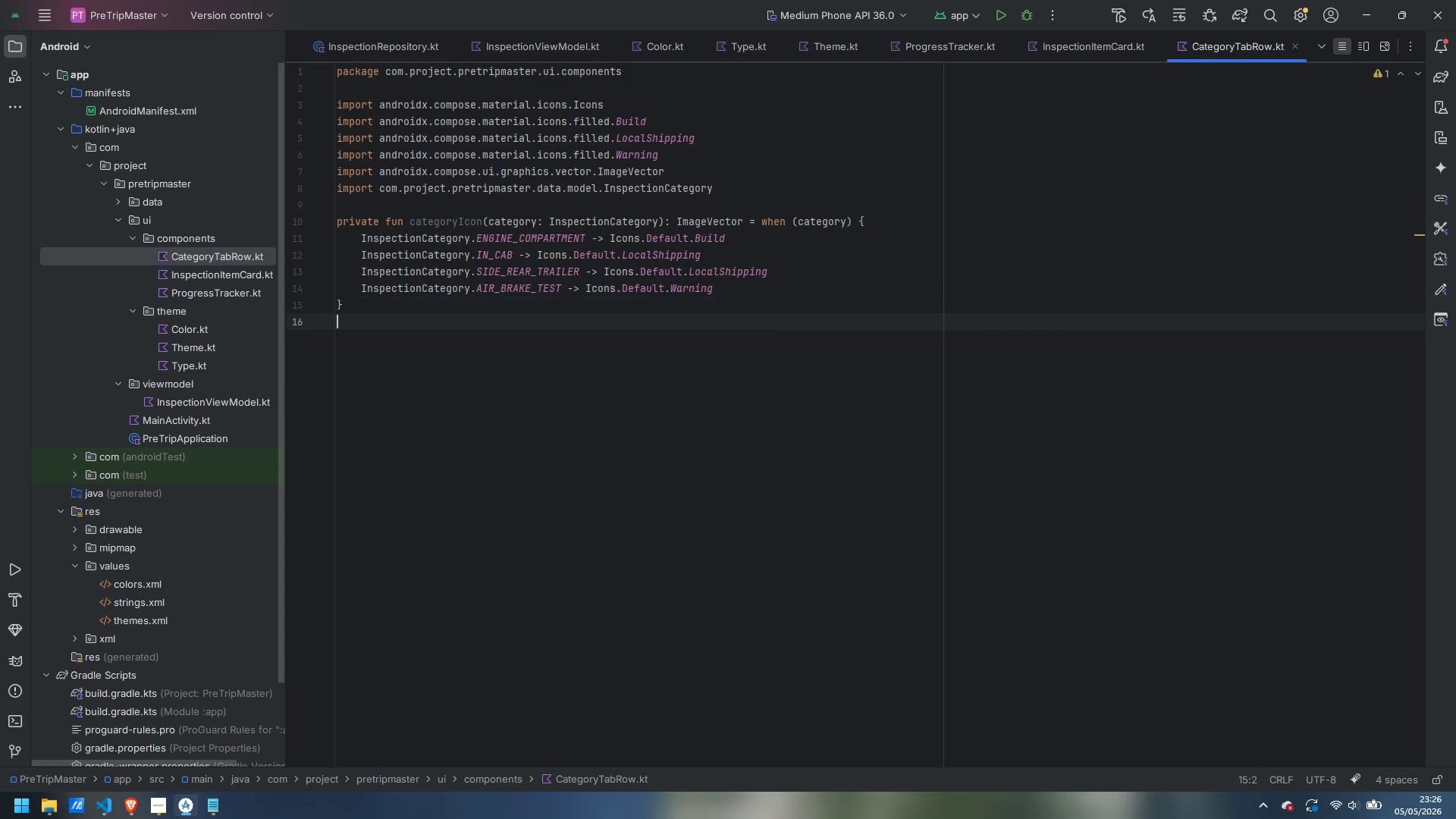 
key(Enter)
 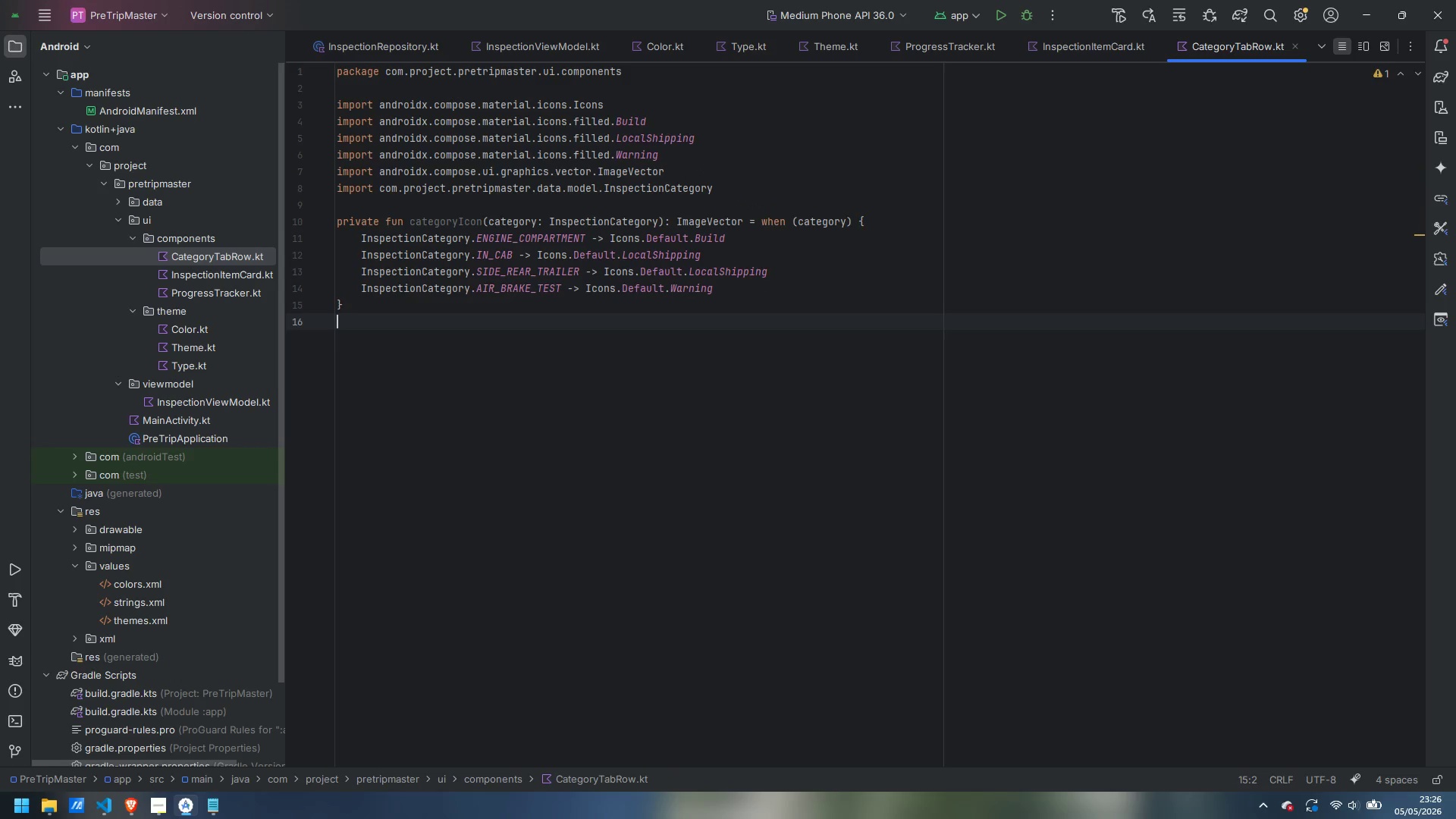 
key(Enter)
 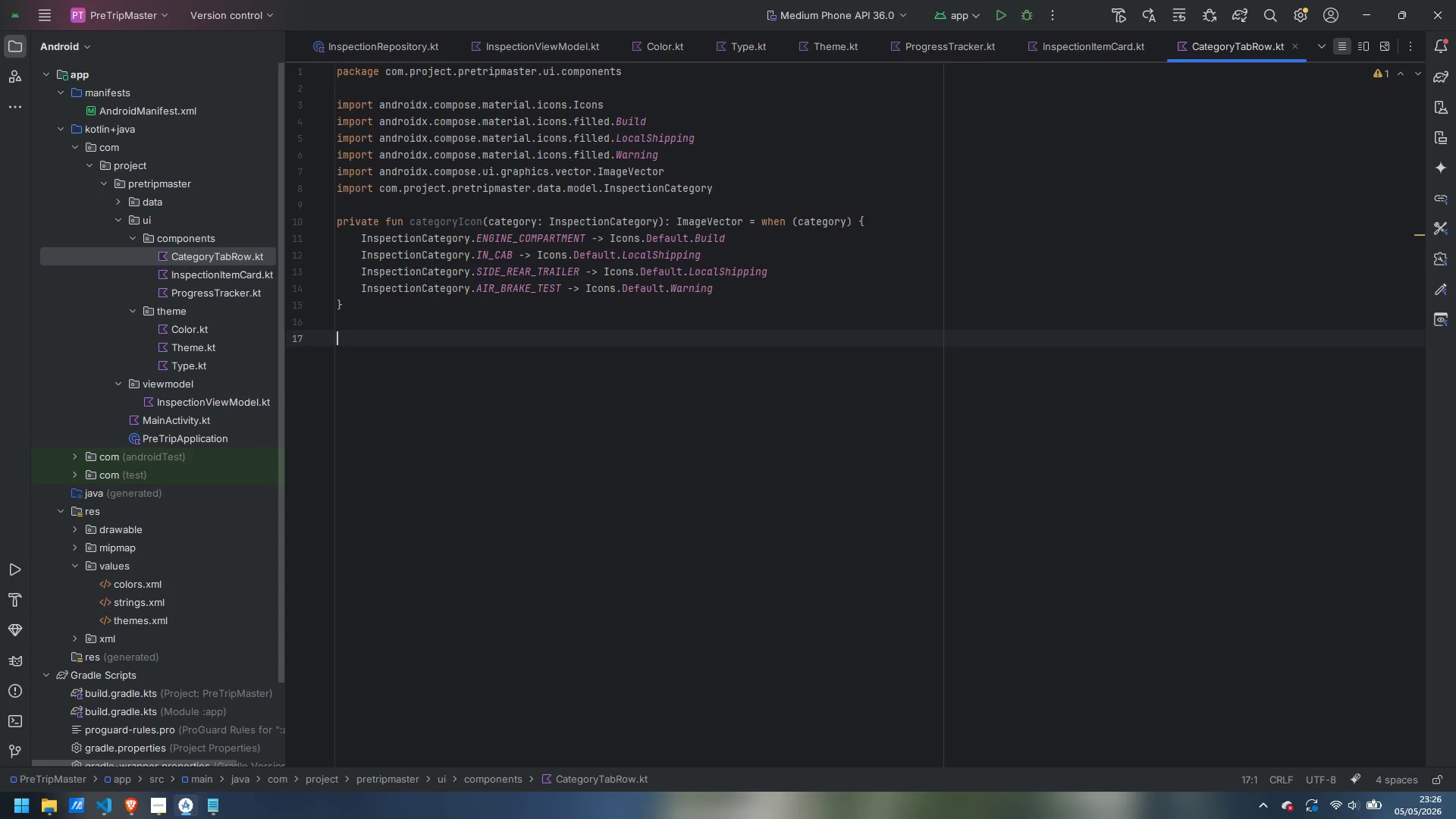 
type(@Como[p)
key(Backspace)
key(Backspace)
key(Backspace)
type(posanbl;)
key(Backspace)
key(Backspace)
key(Backspace)
key(Backspace)
type(ble)
 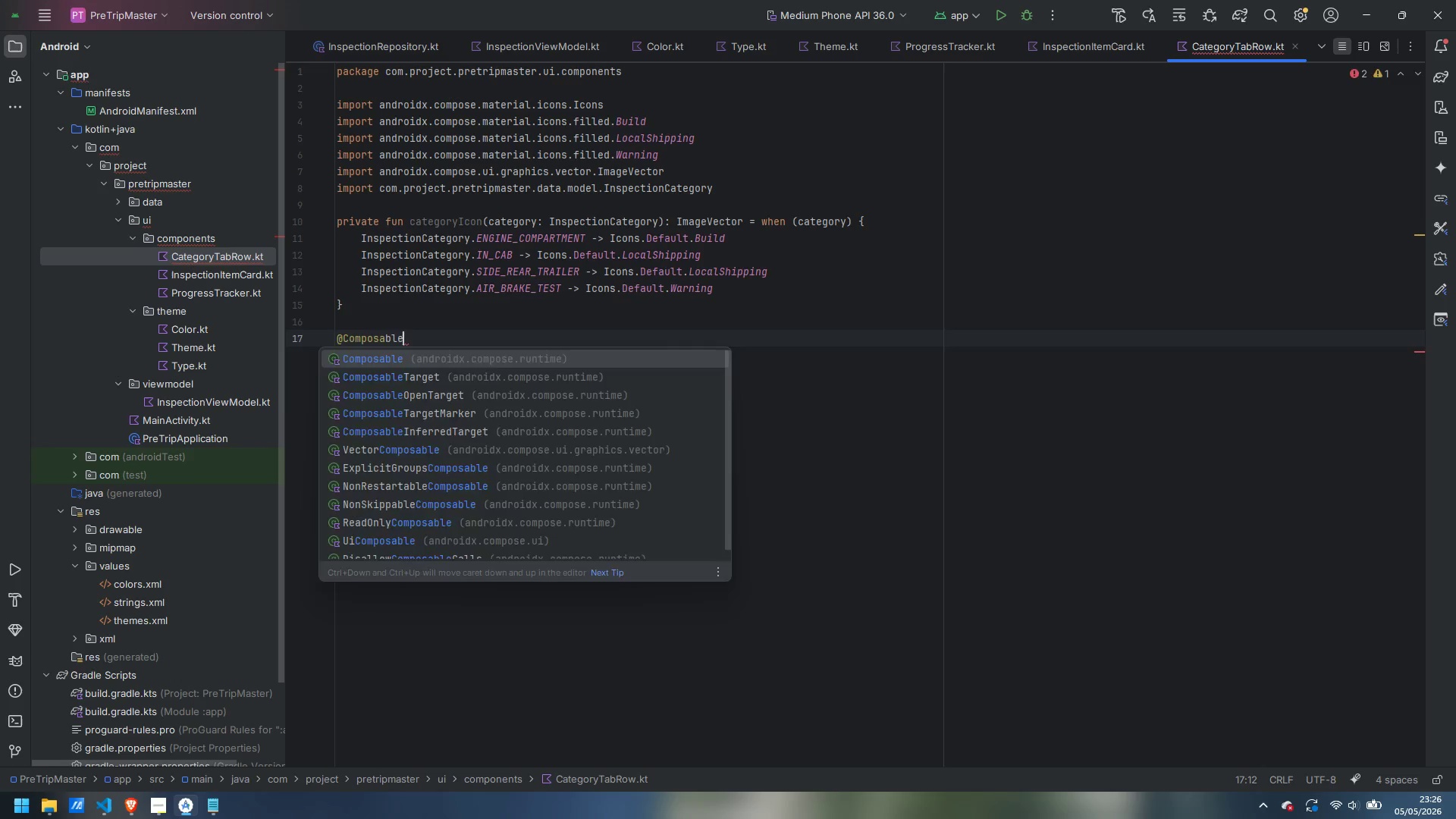 
key(Enter)
 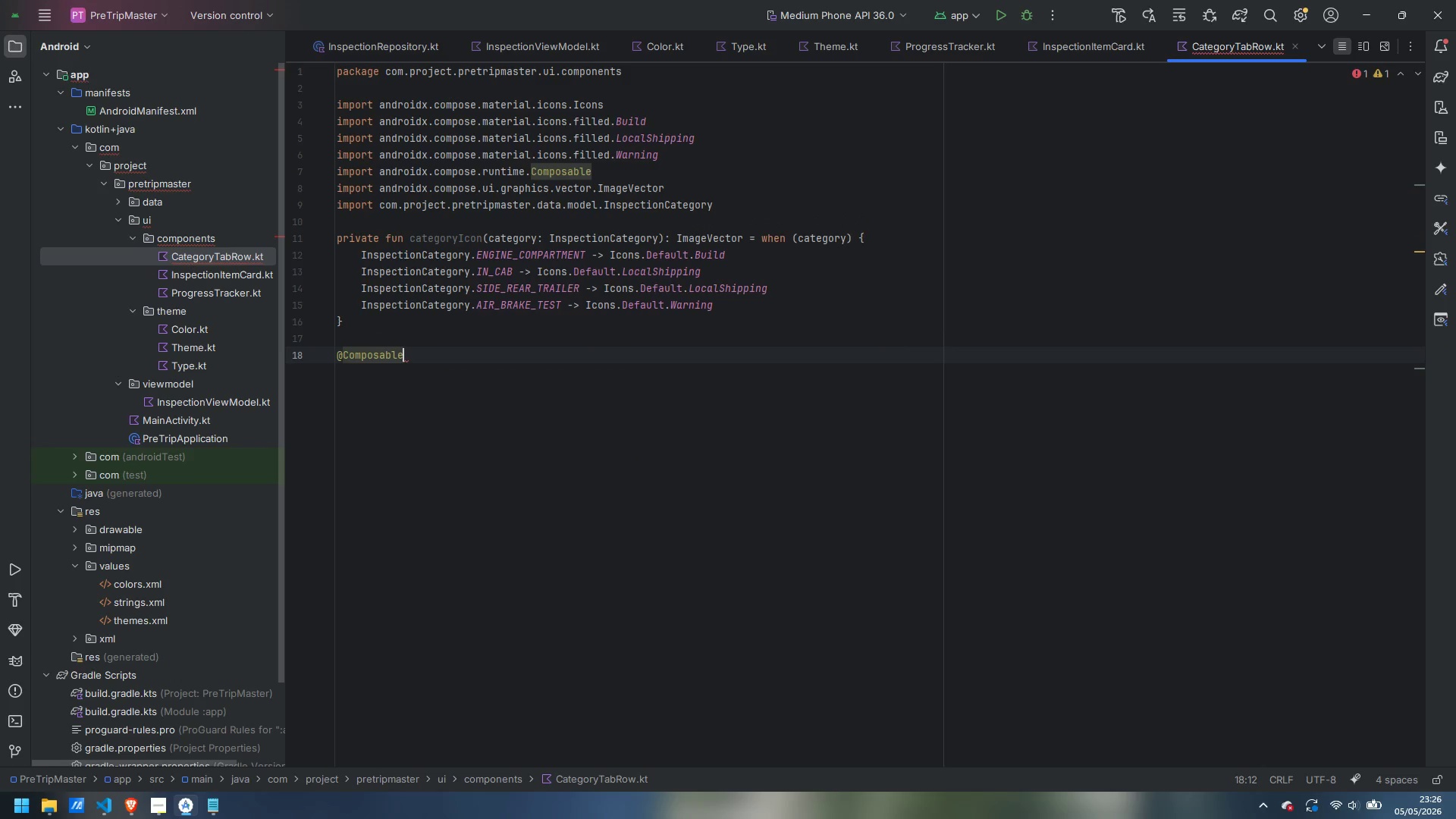 
key(Enter)
 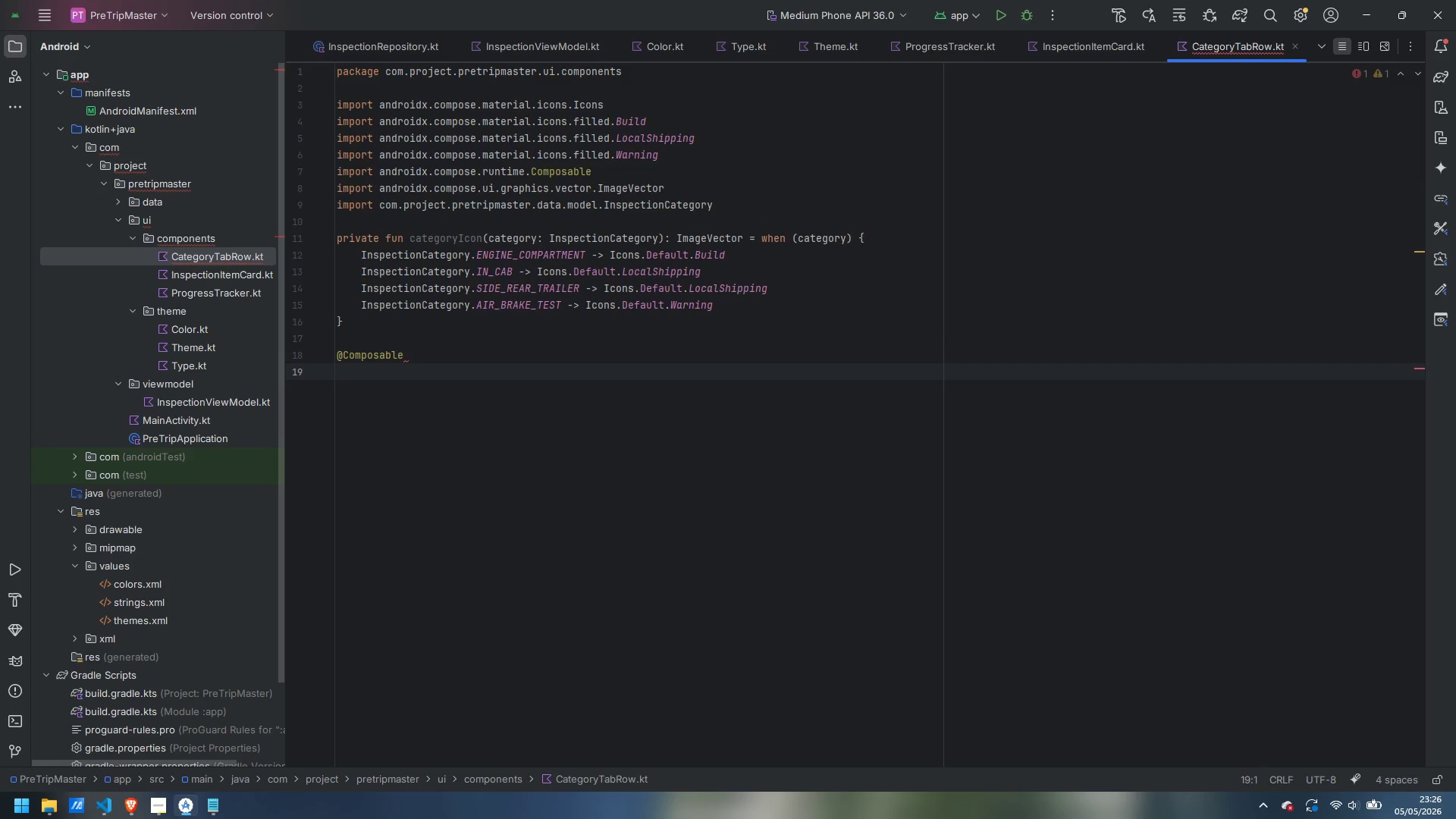 
hold_key(key=ShiftLeft, duration=0.41)
 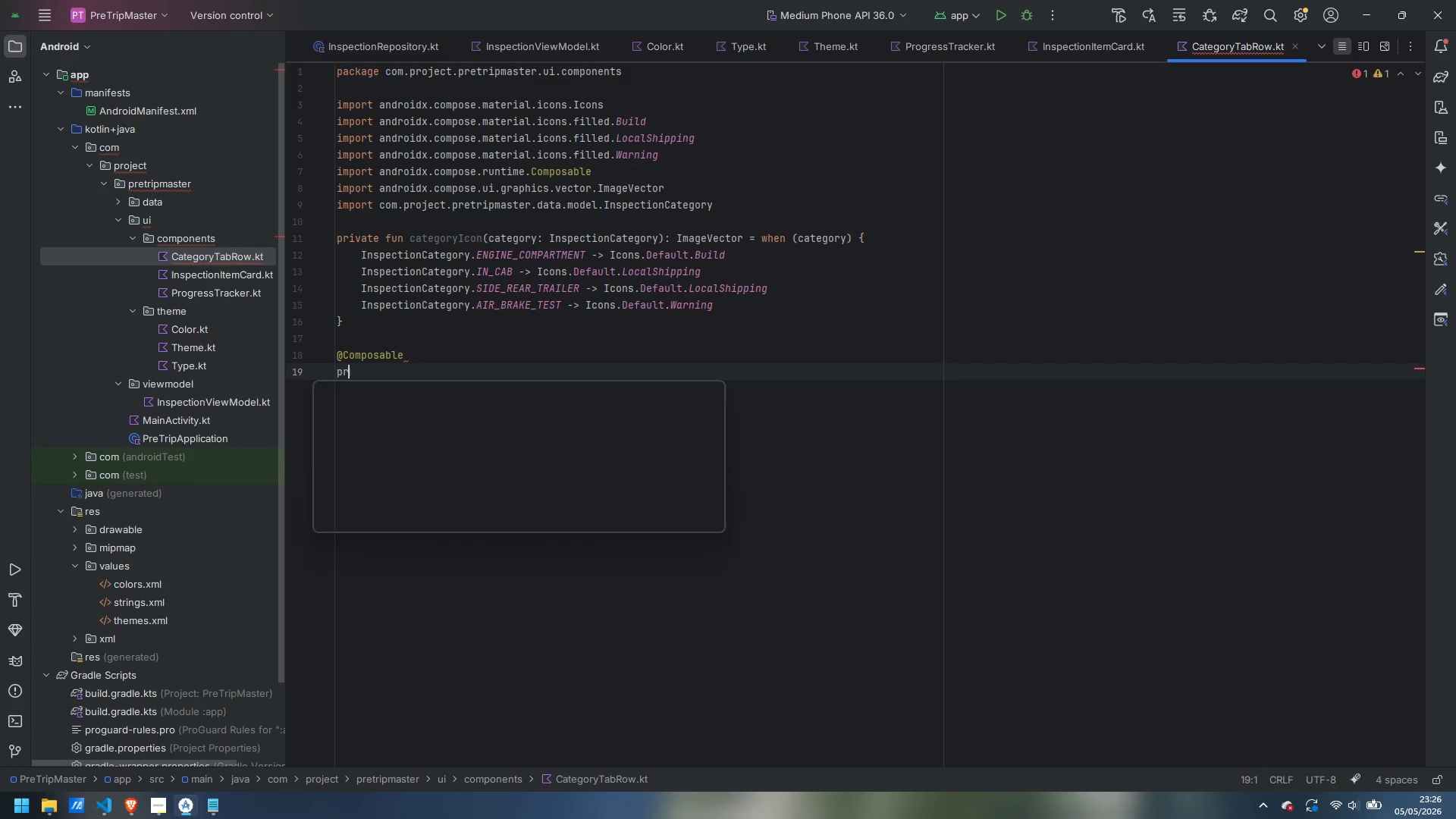 
type(pria)
key(Backspace)
type(vatre)
key(Backspace)
key(Backspace)
key(Backspace)
type(te fun )
 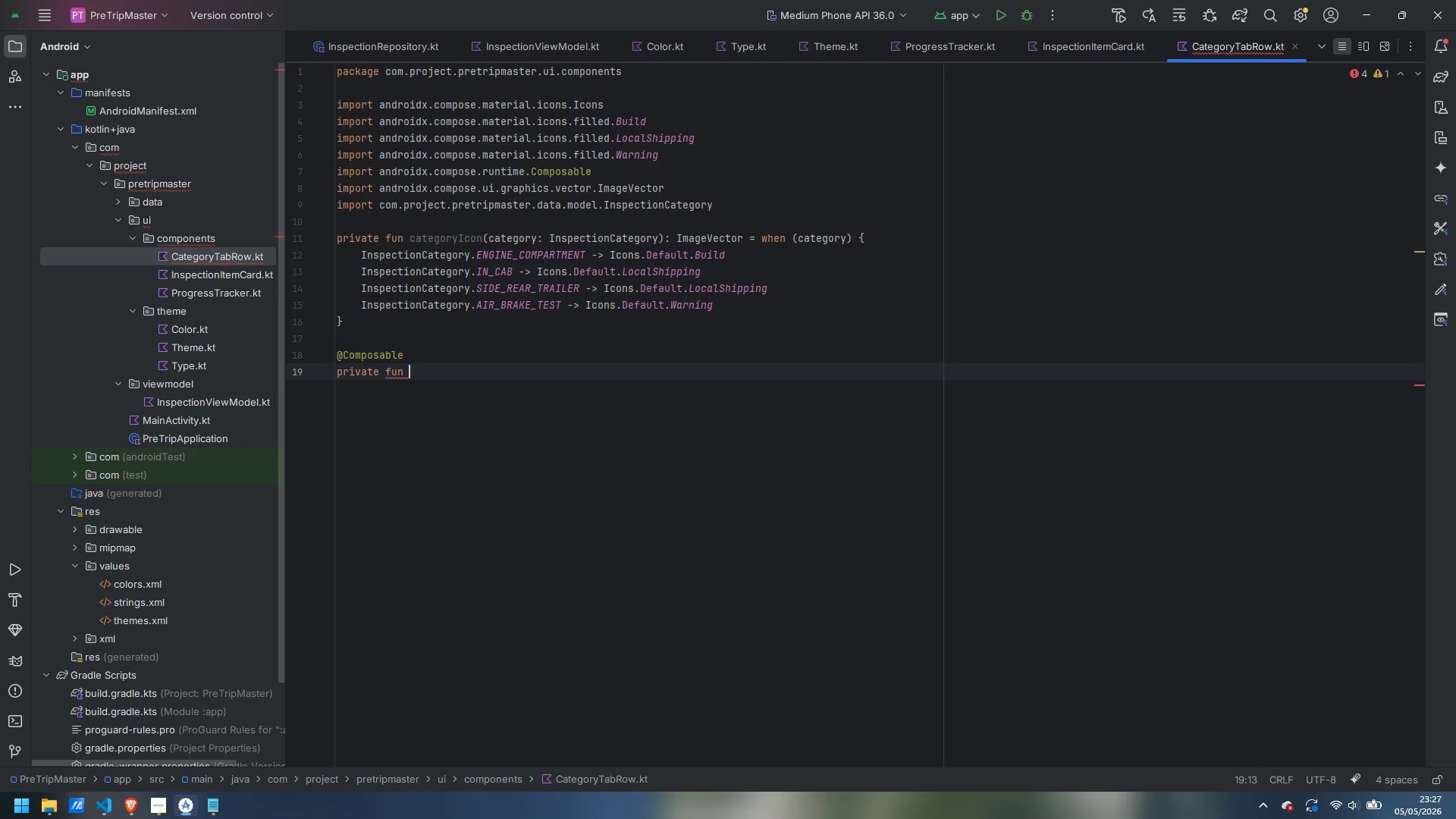 
wait(5.83)
 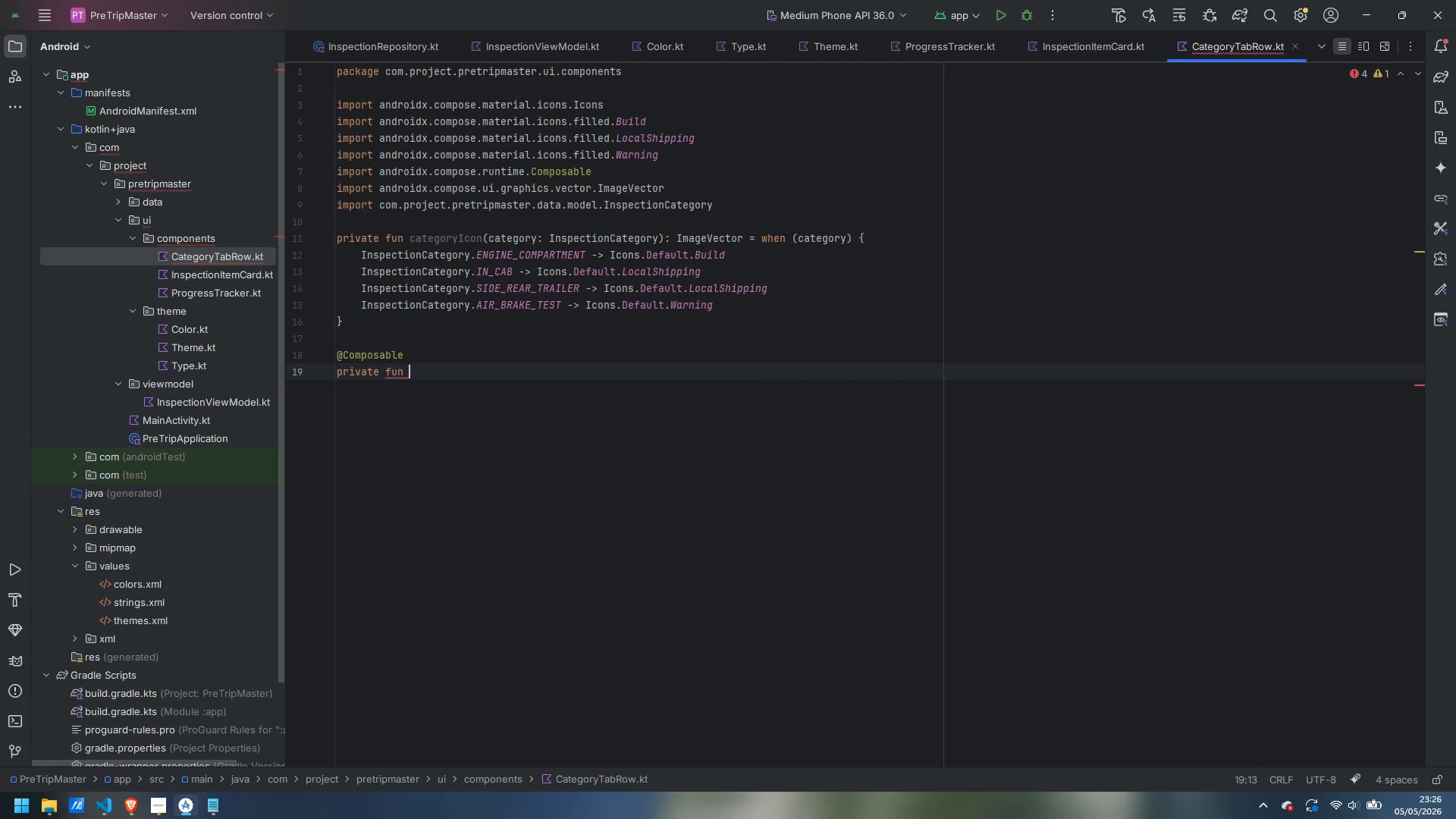 
type(CategoryRa)
key(Backspace)
key(Backspace)
type(Tab))
 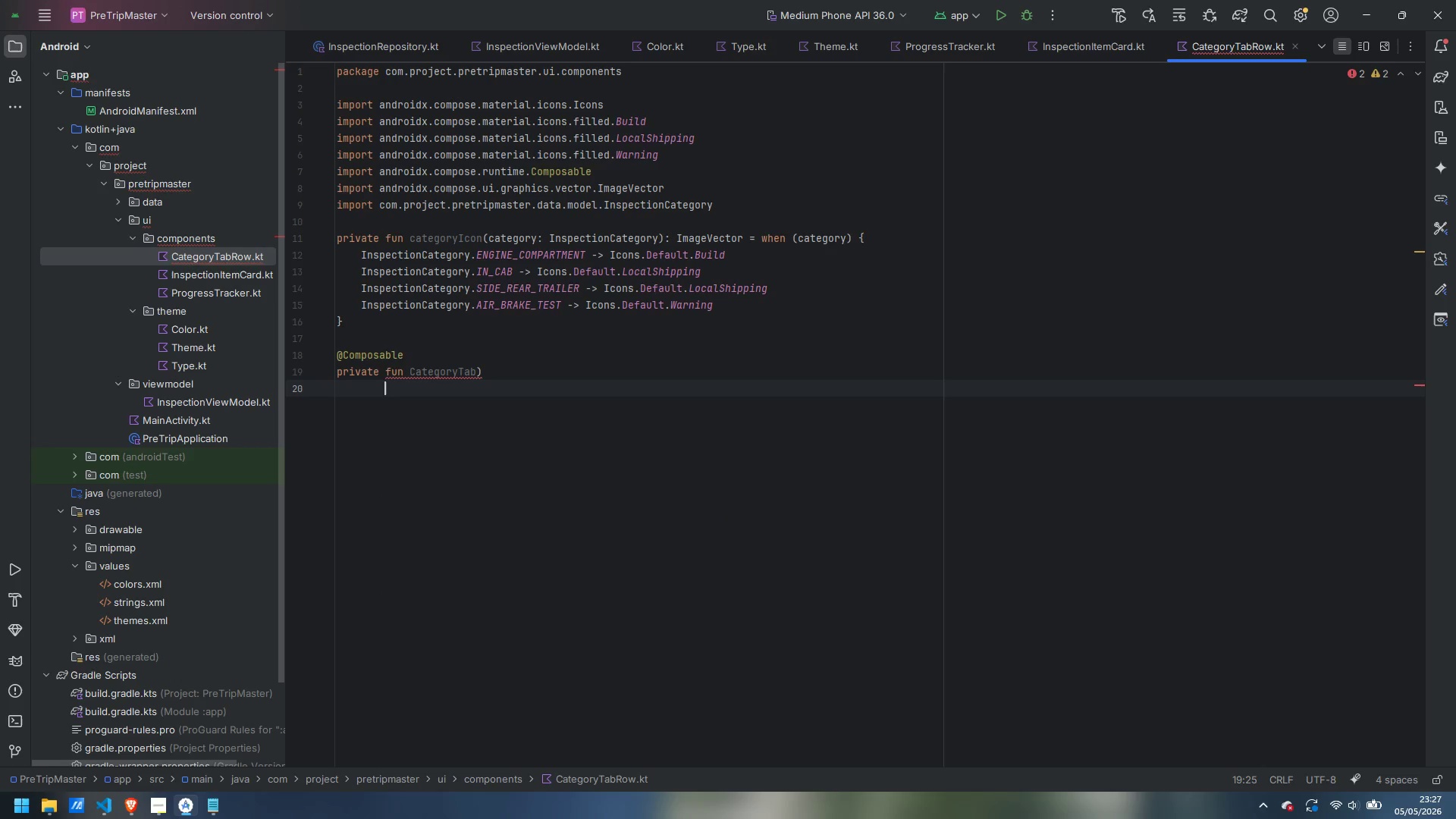 
 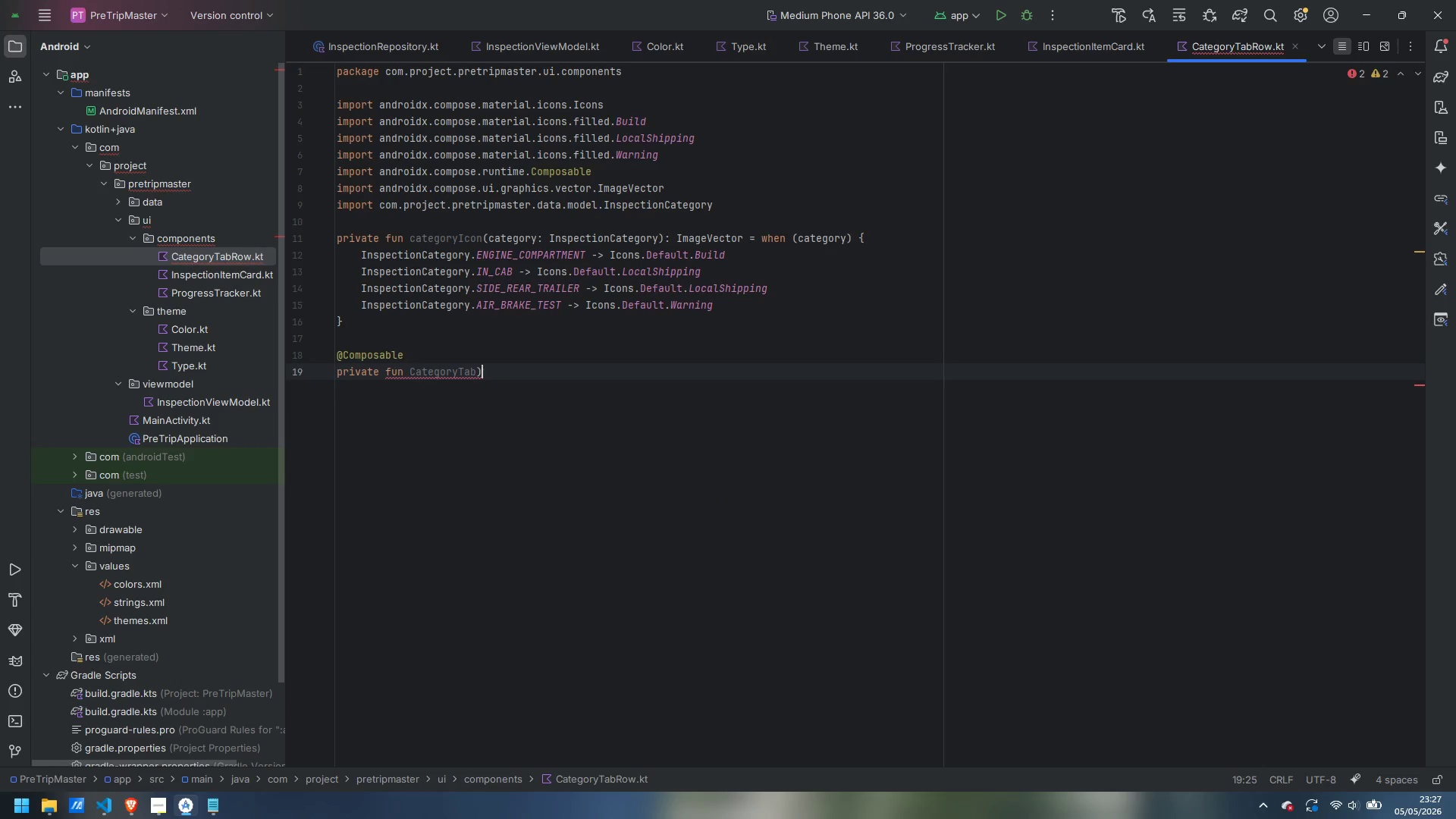 
key(Enter)
 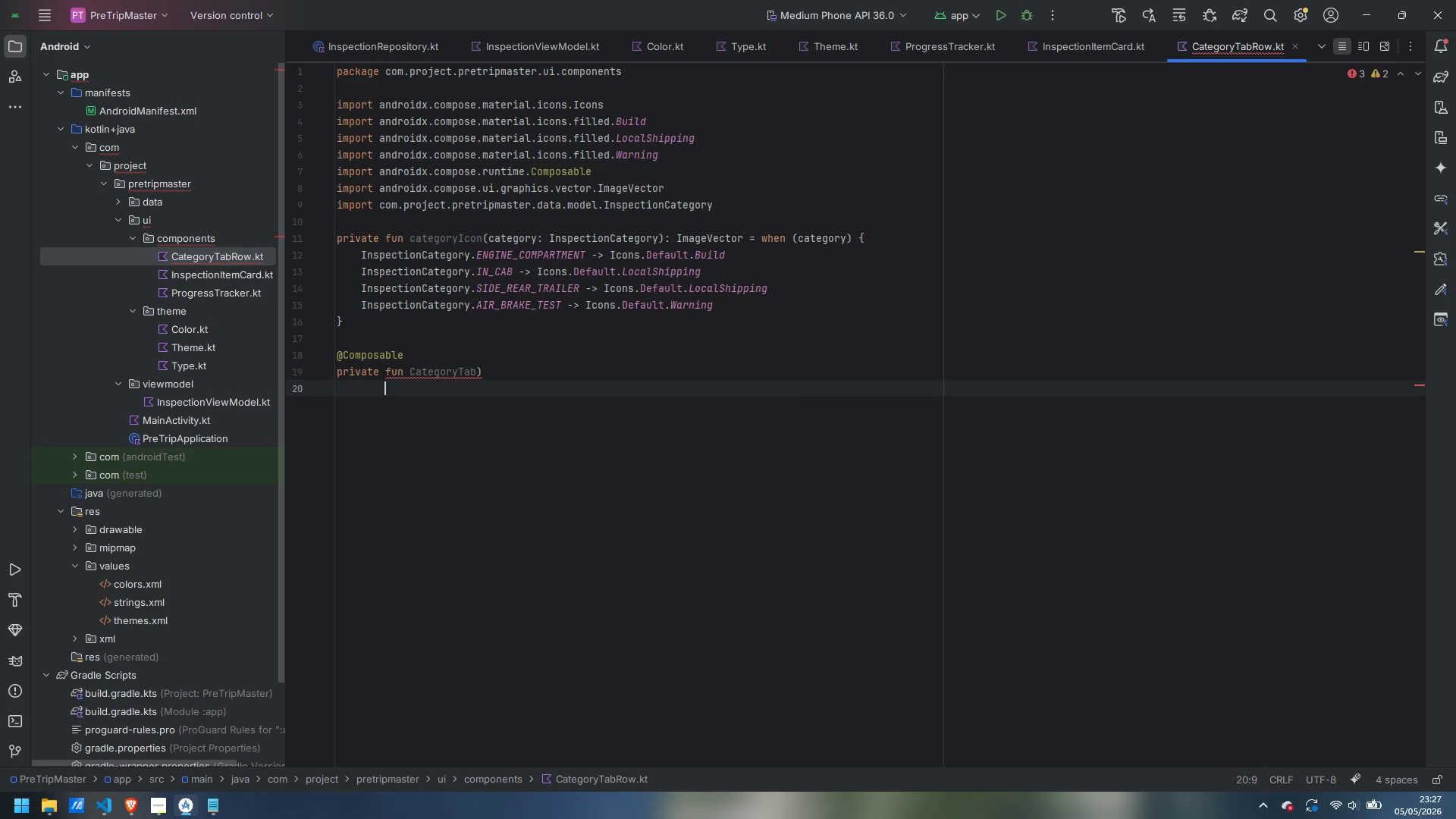 
key(Control+ControlLeft)
 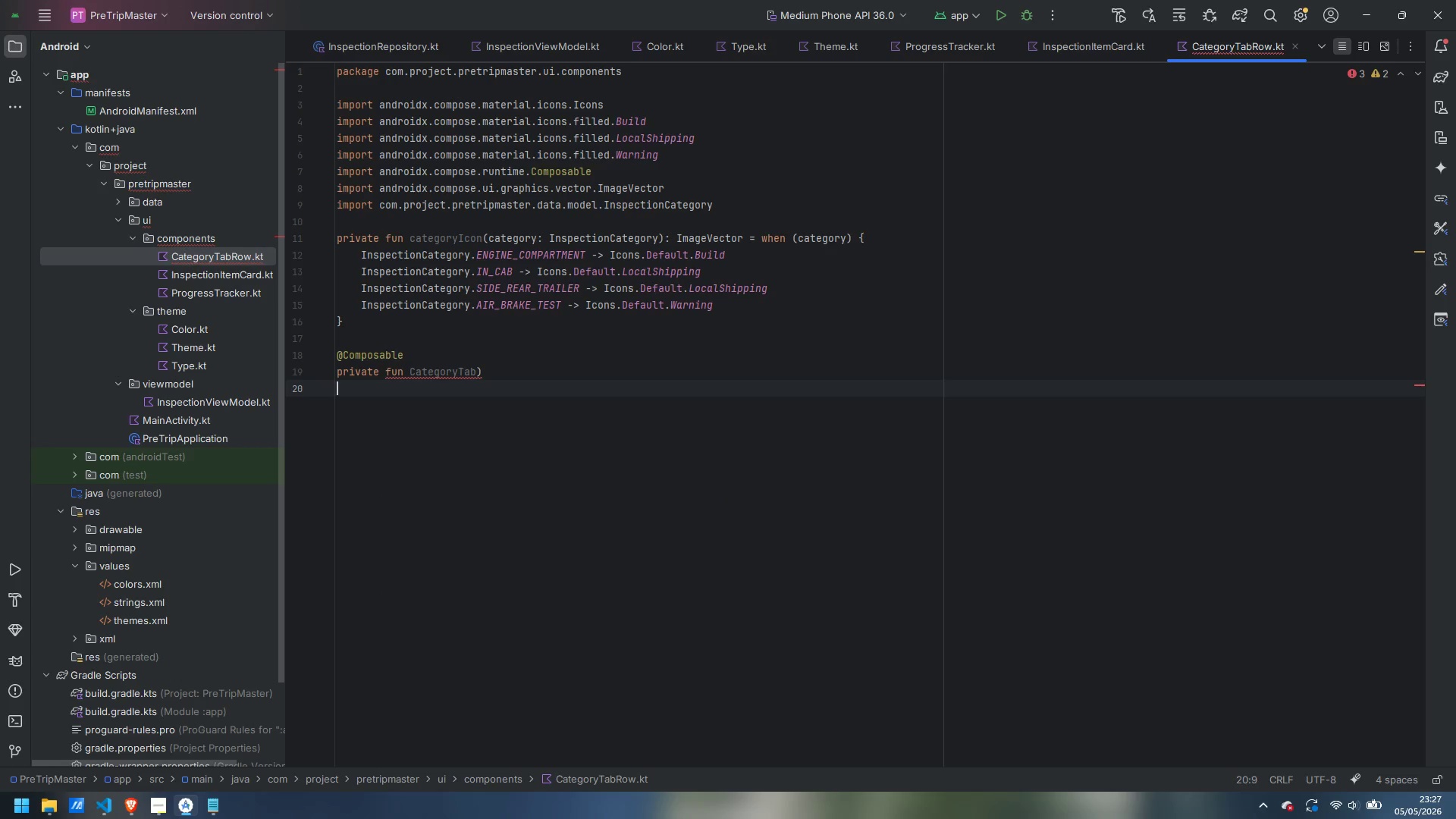 
key(Control+Backspace)
 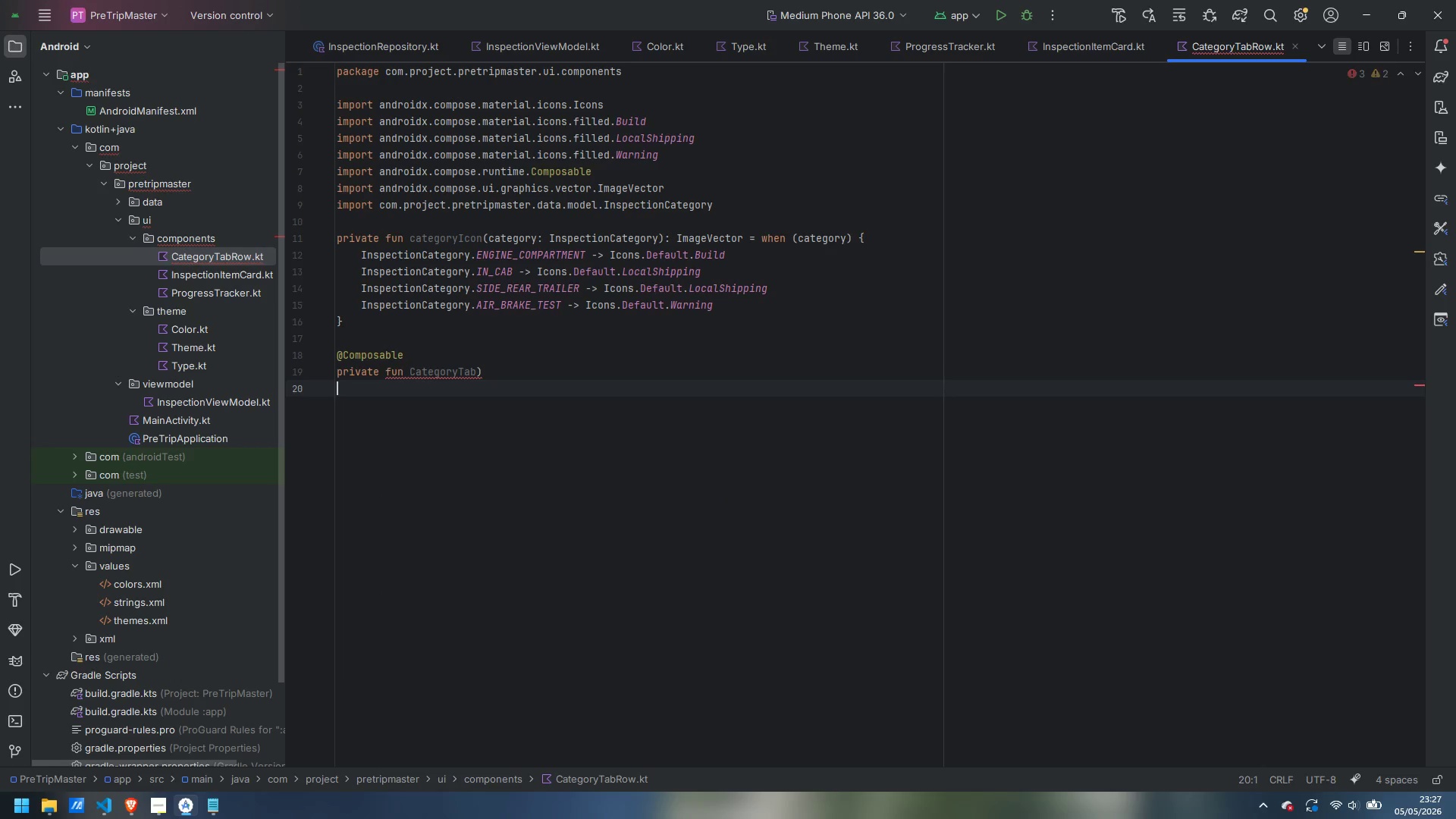 
key(Backspace)
 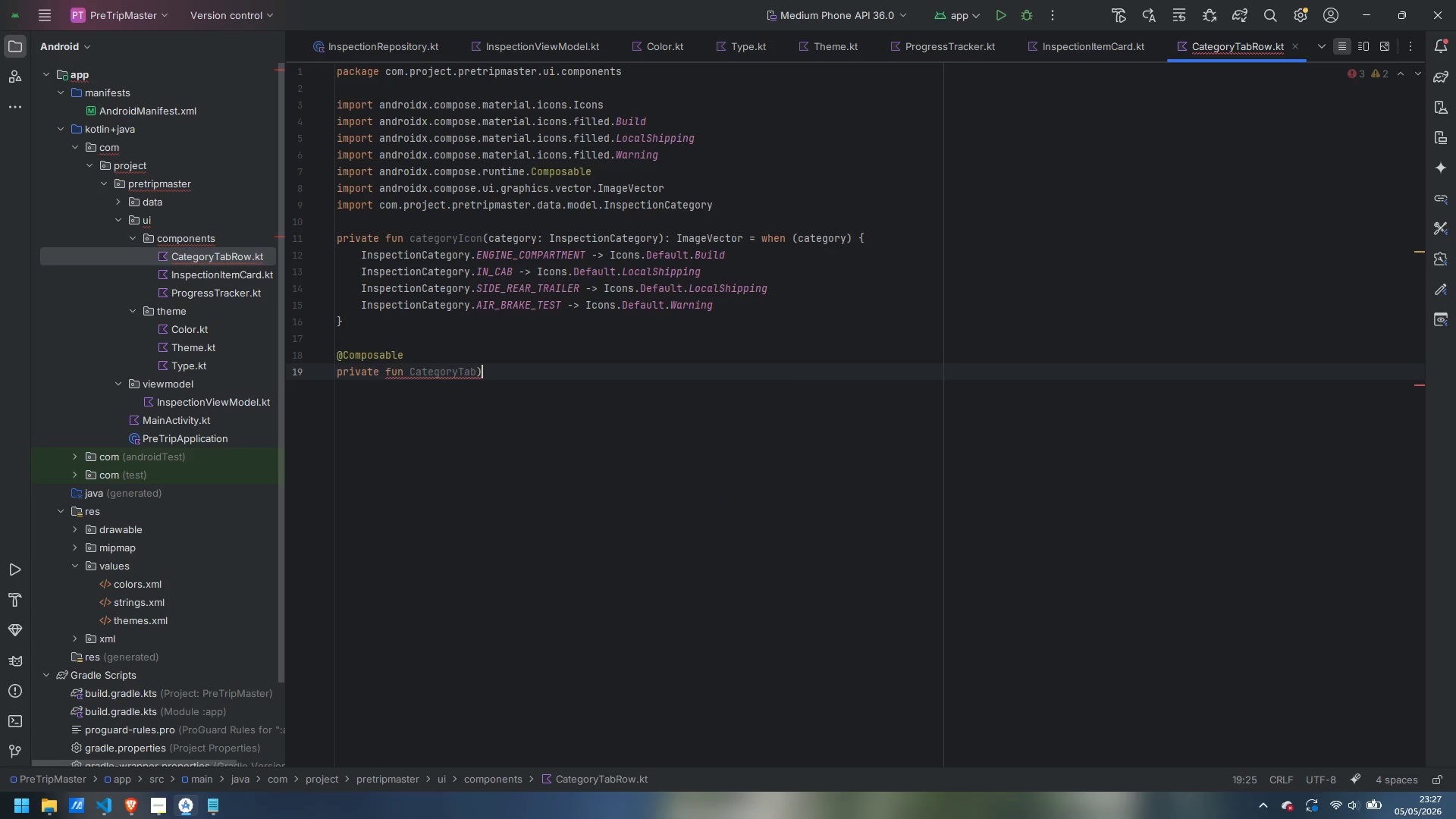 
key(Backspace)
 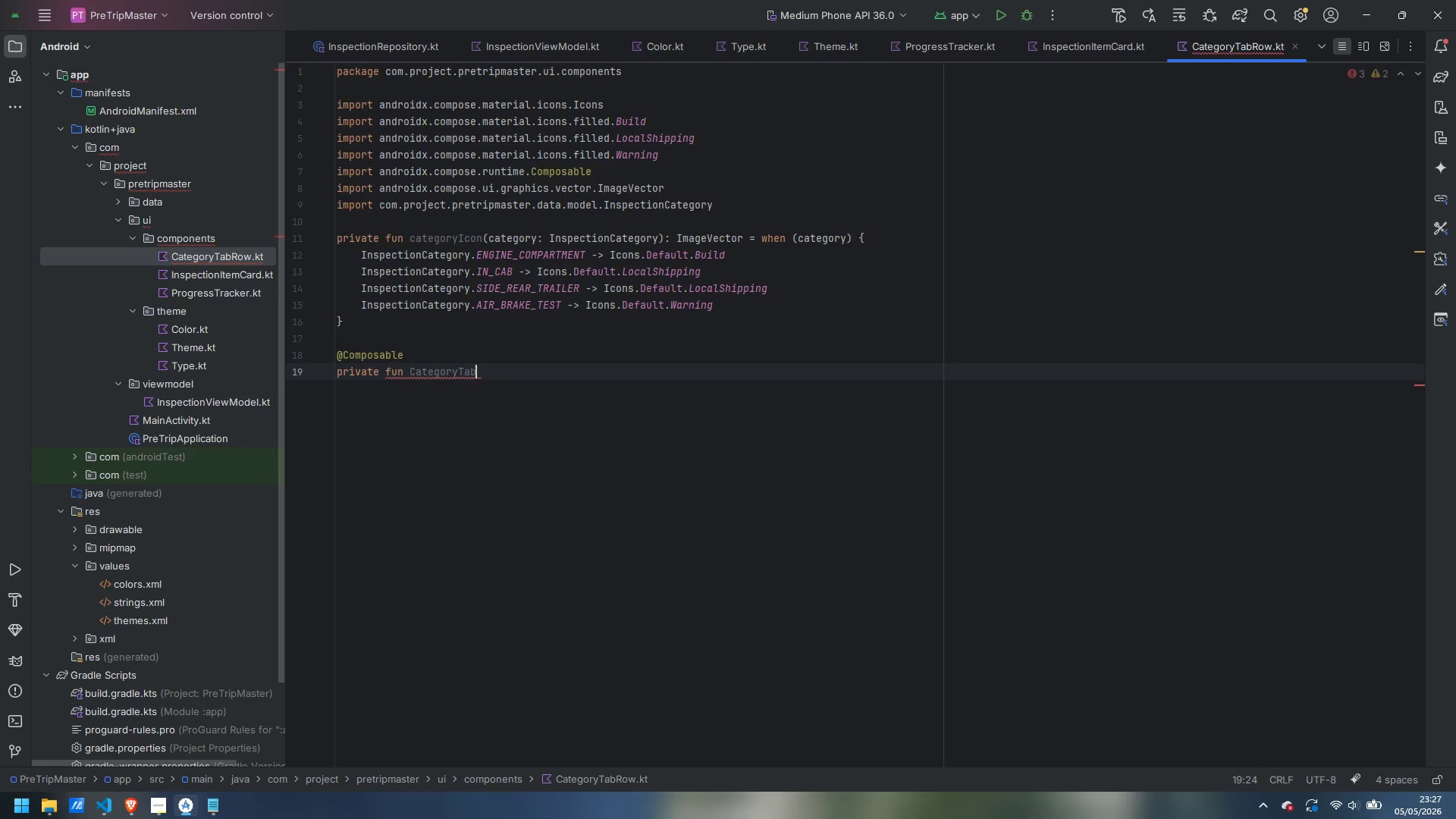 
key(Shift+9)
 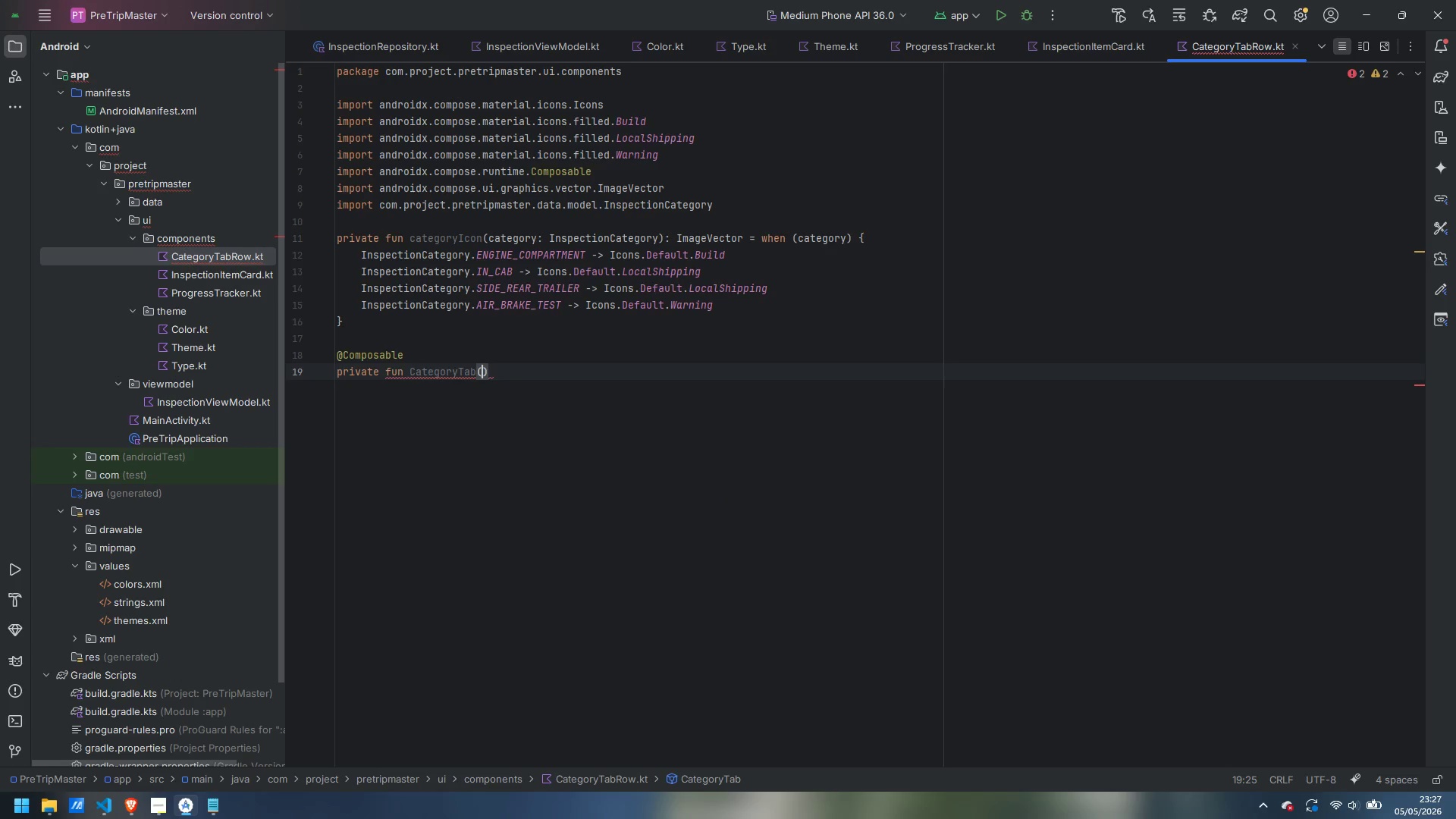 
key(Enter)
 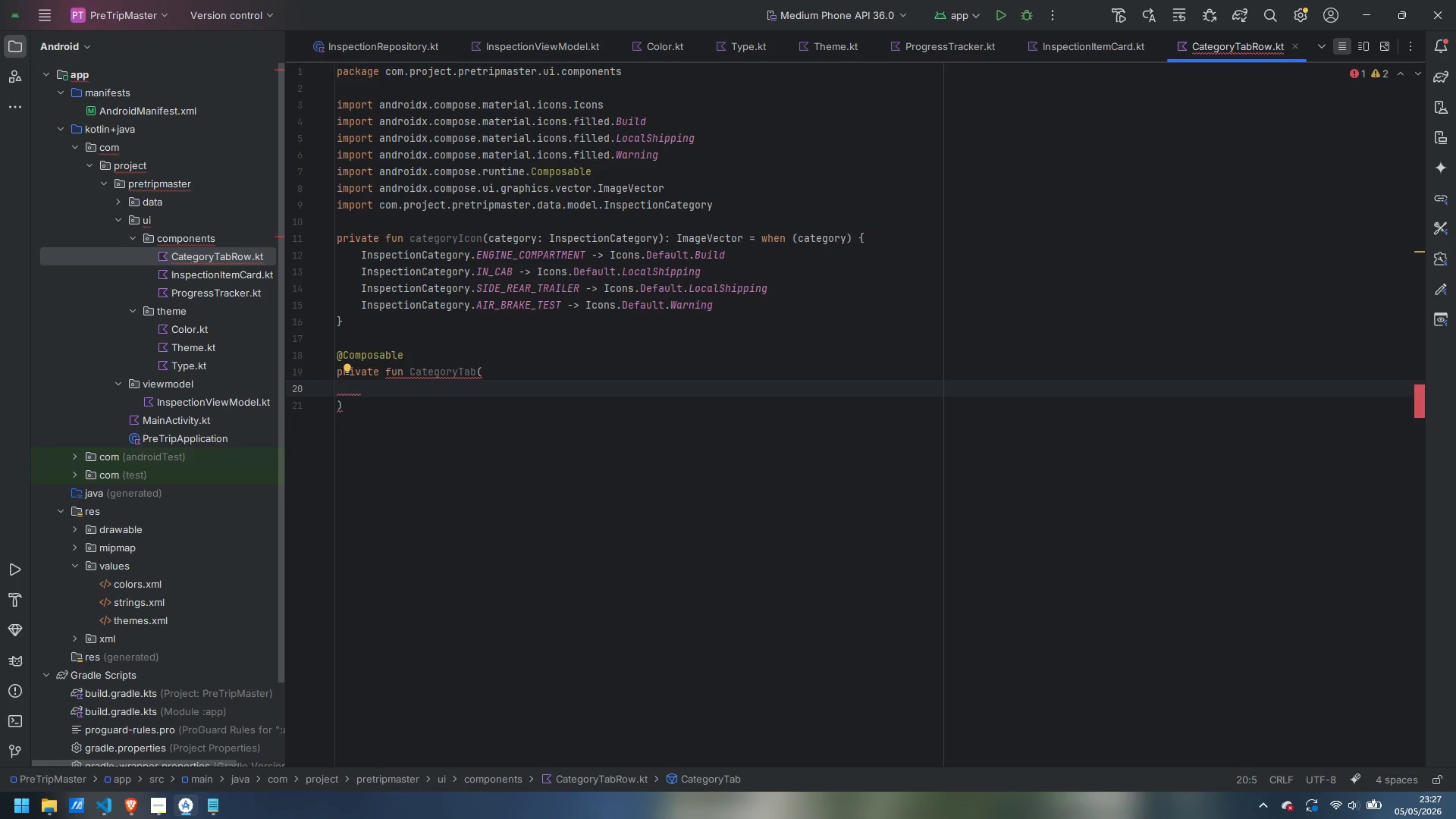 
key(ArrowDown)
 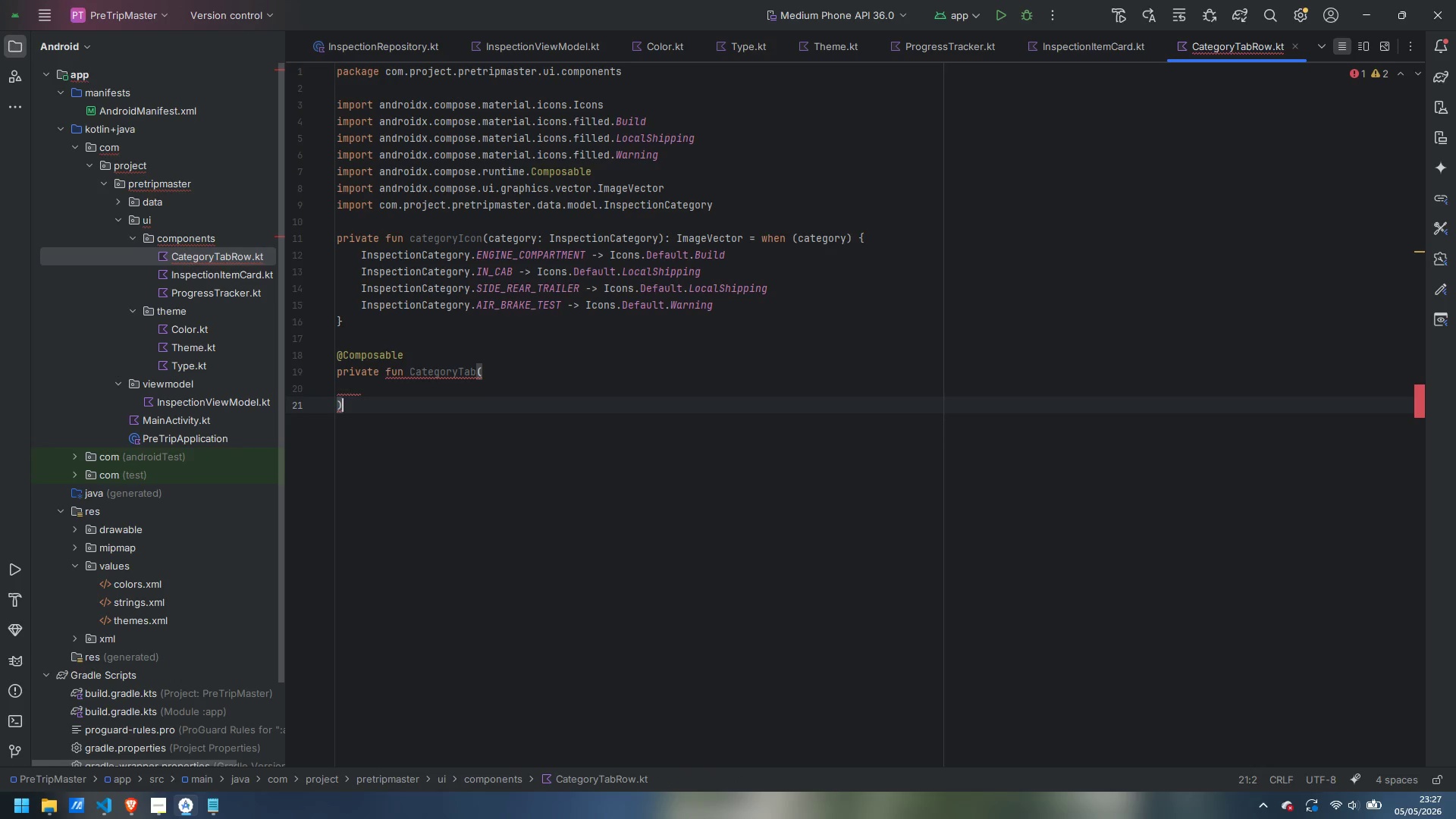 
key(Space)
 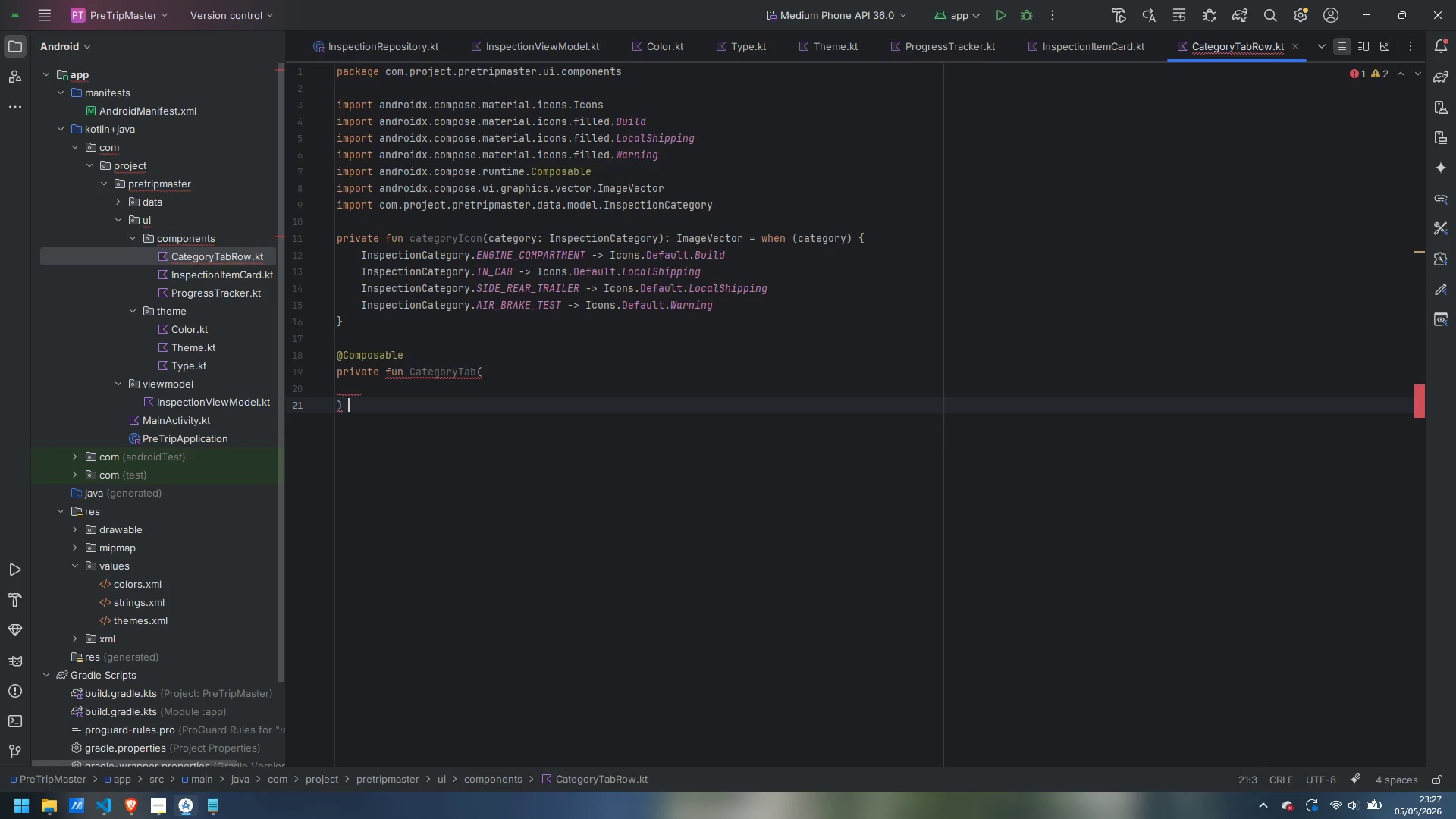 
key(Shift+BracketLeft)
 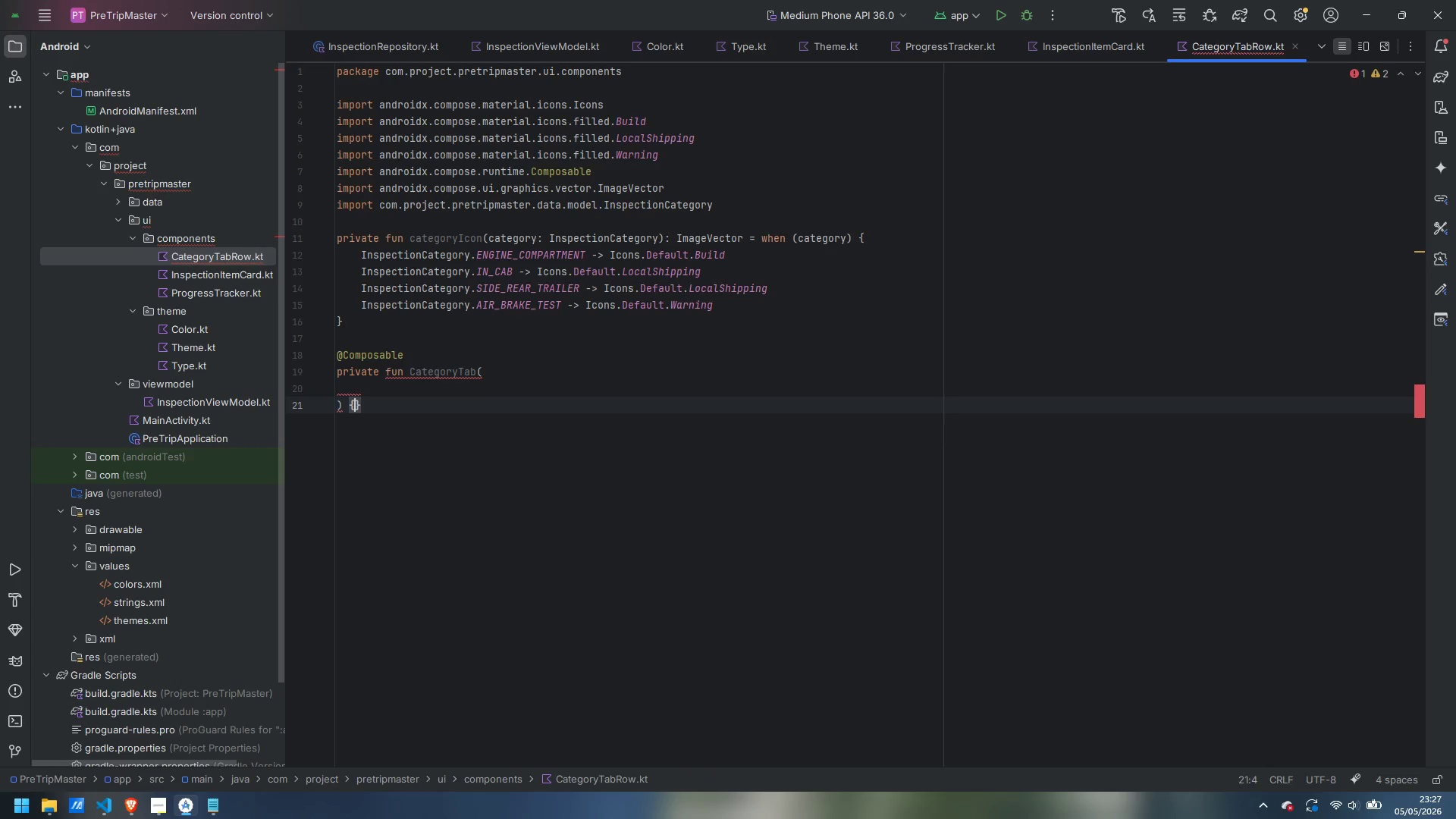 
key(Enter)
 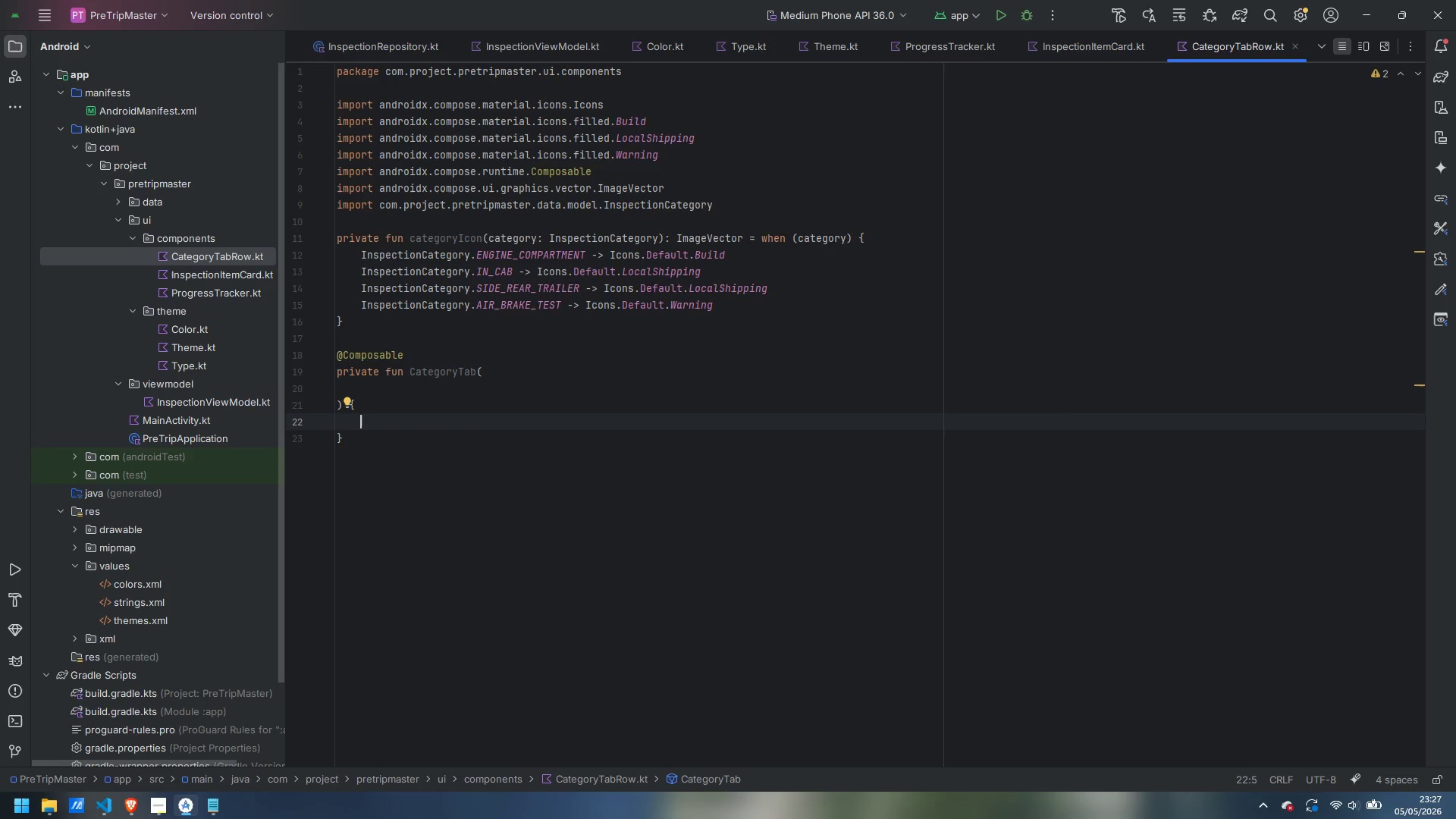 
key(ArrowUp)
 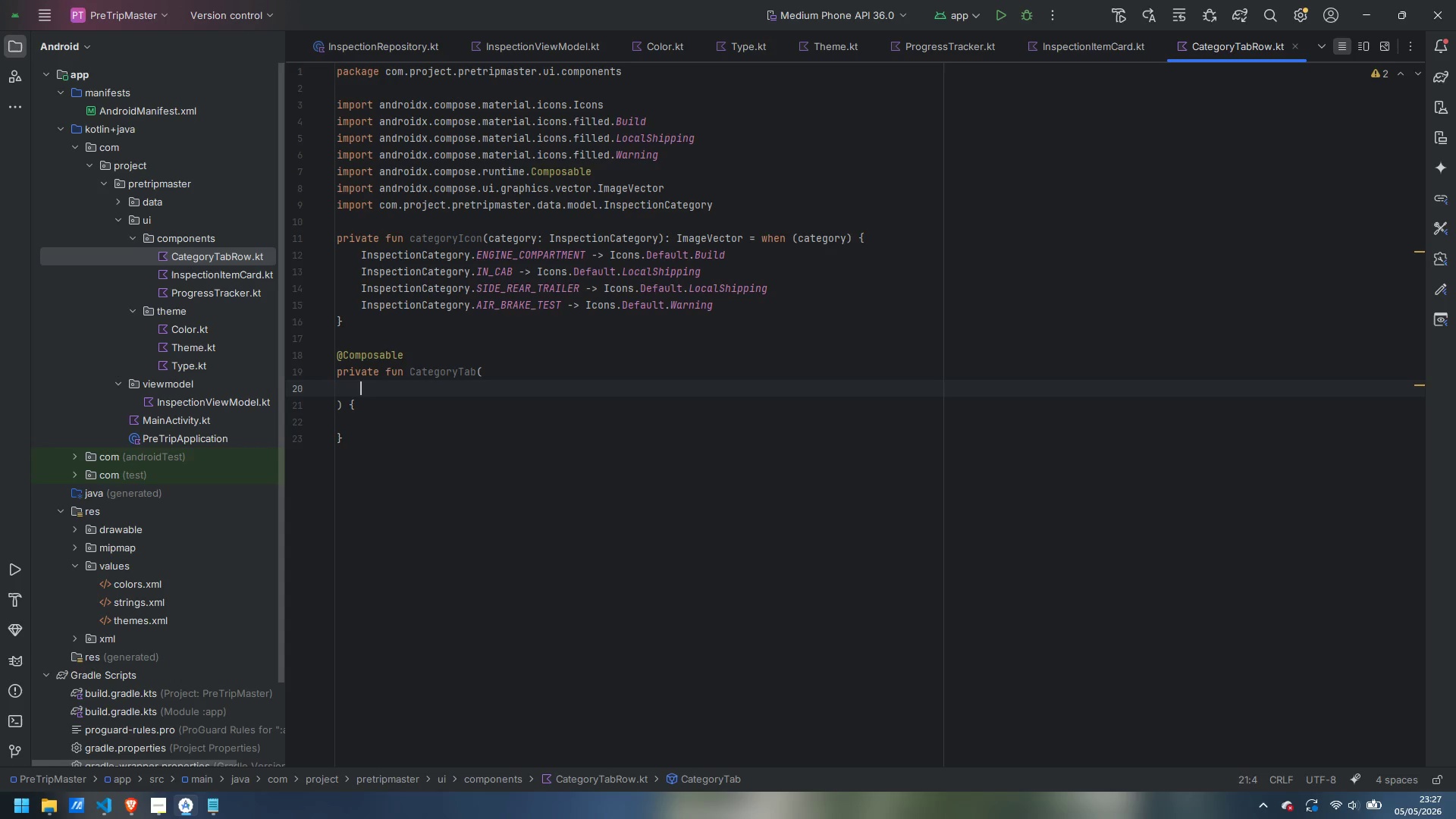 
key(ArrowUp)
 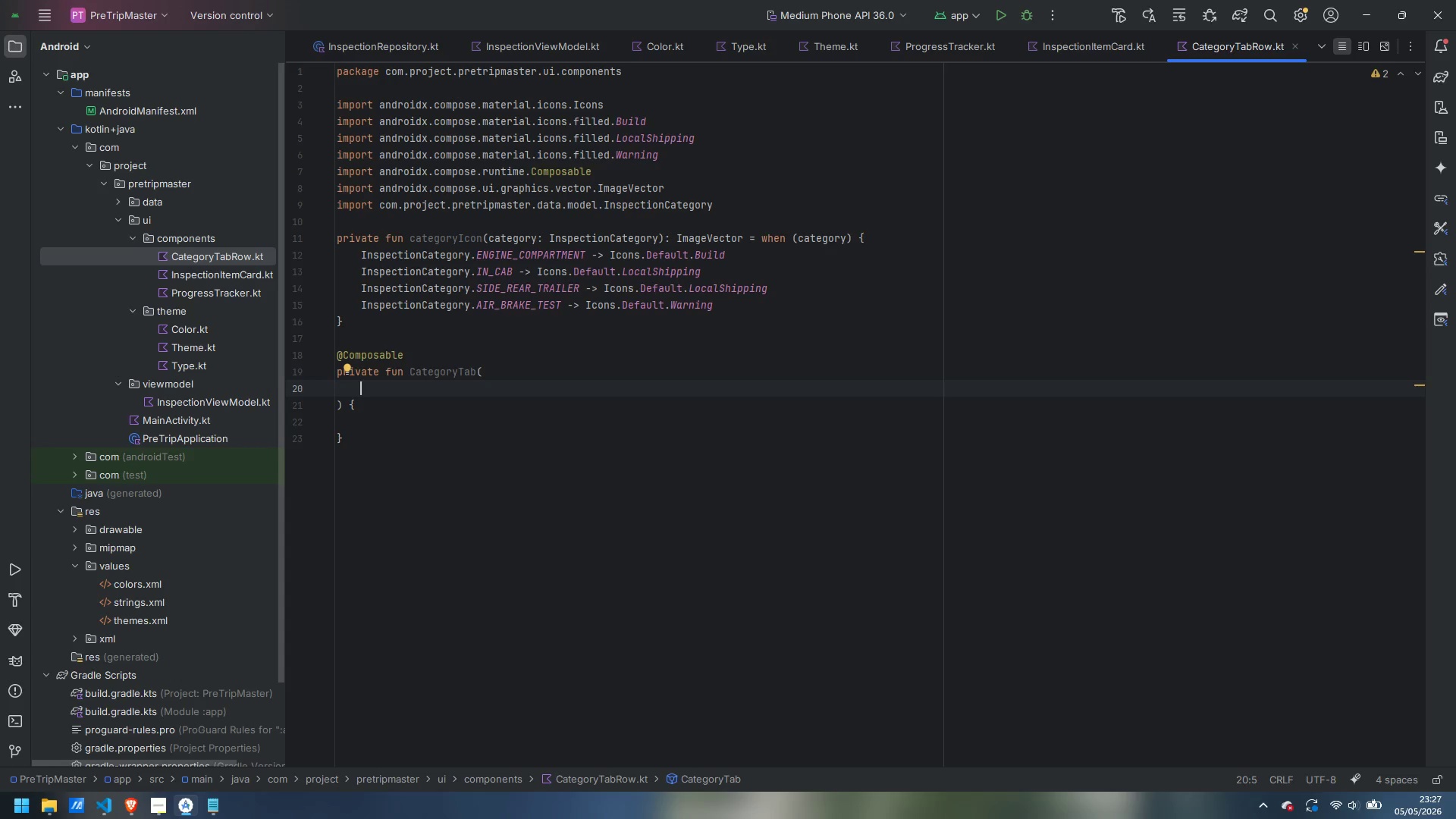 
type(cate)
 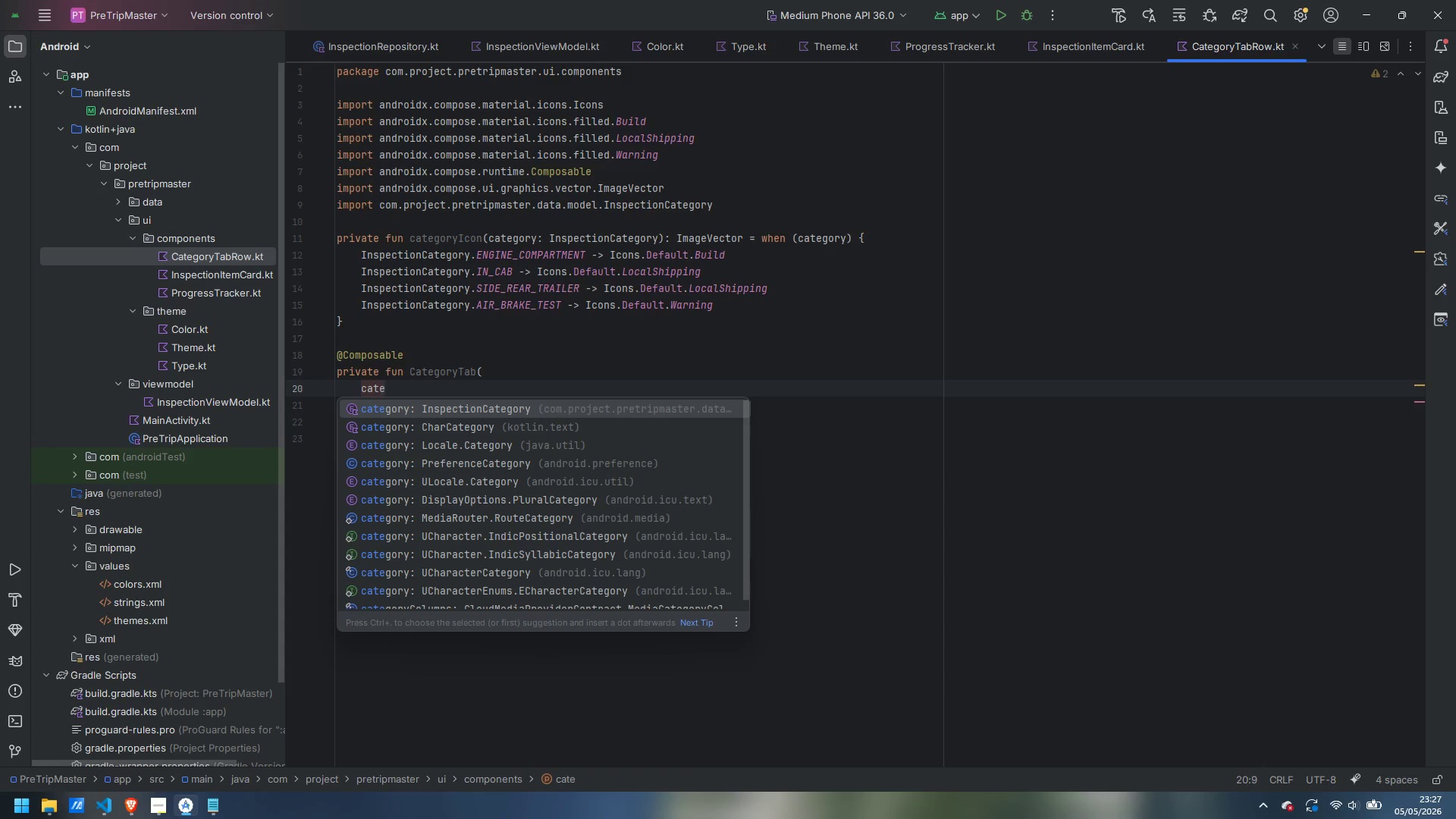 
key(Enter)
 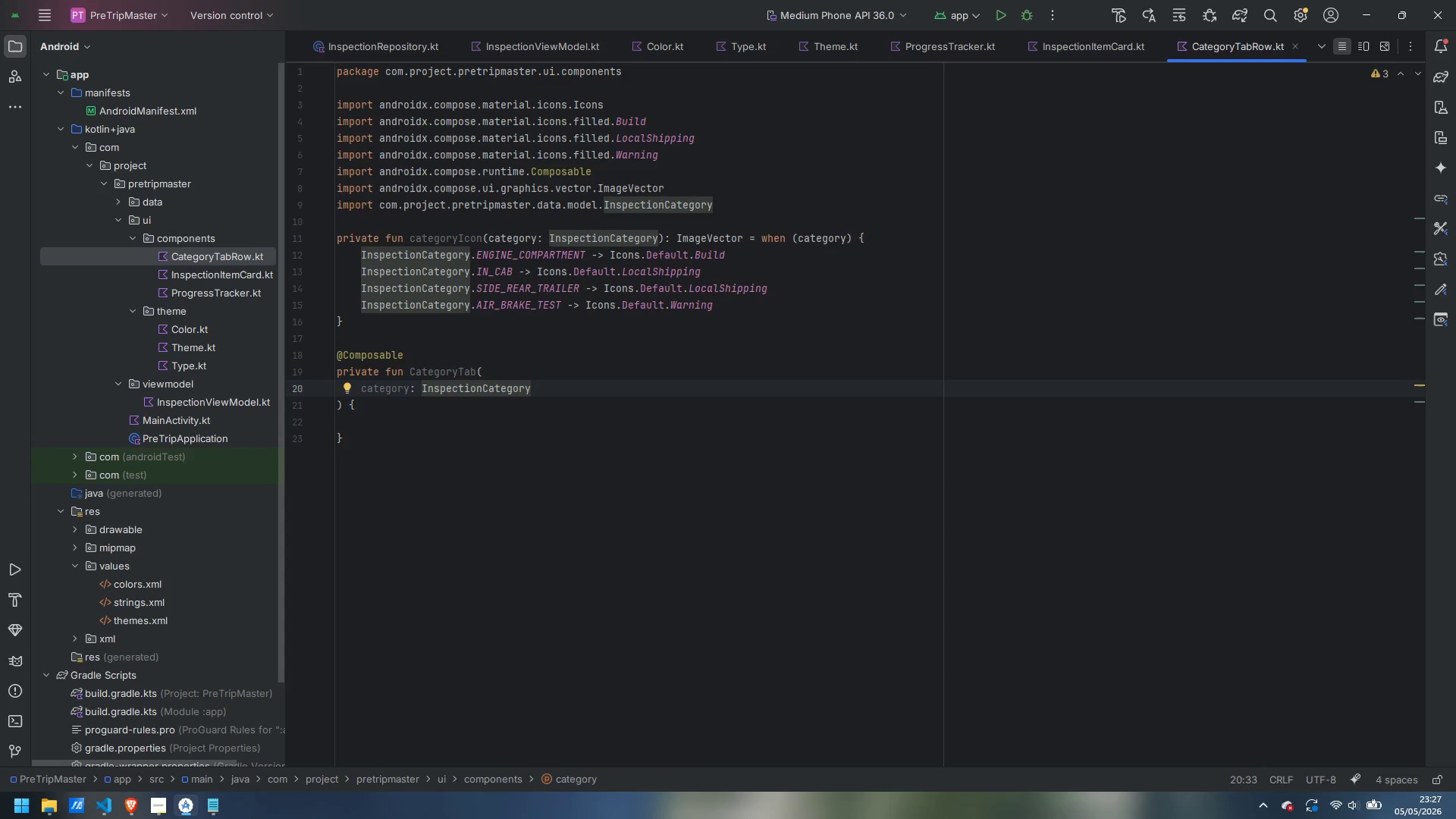 
key(Comma)
 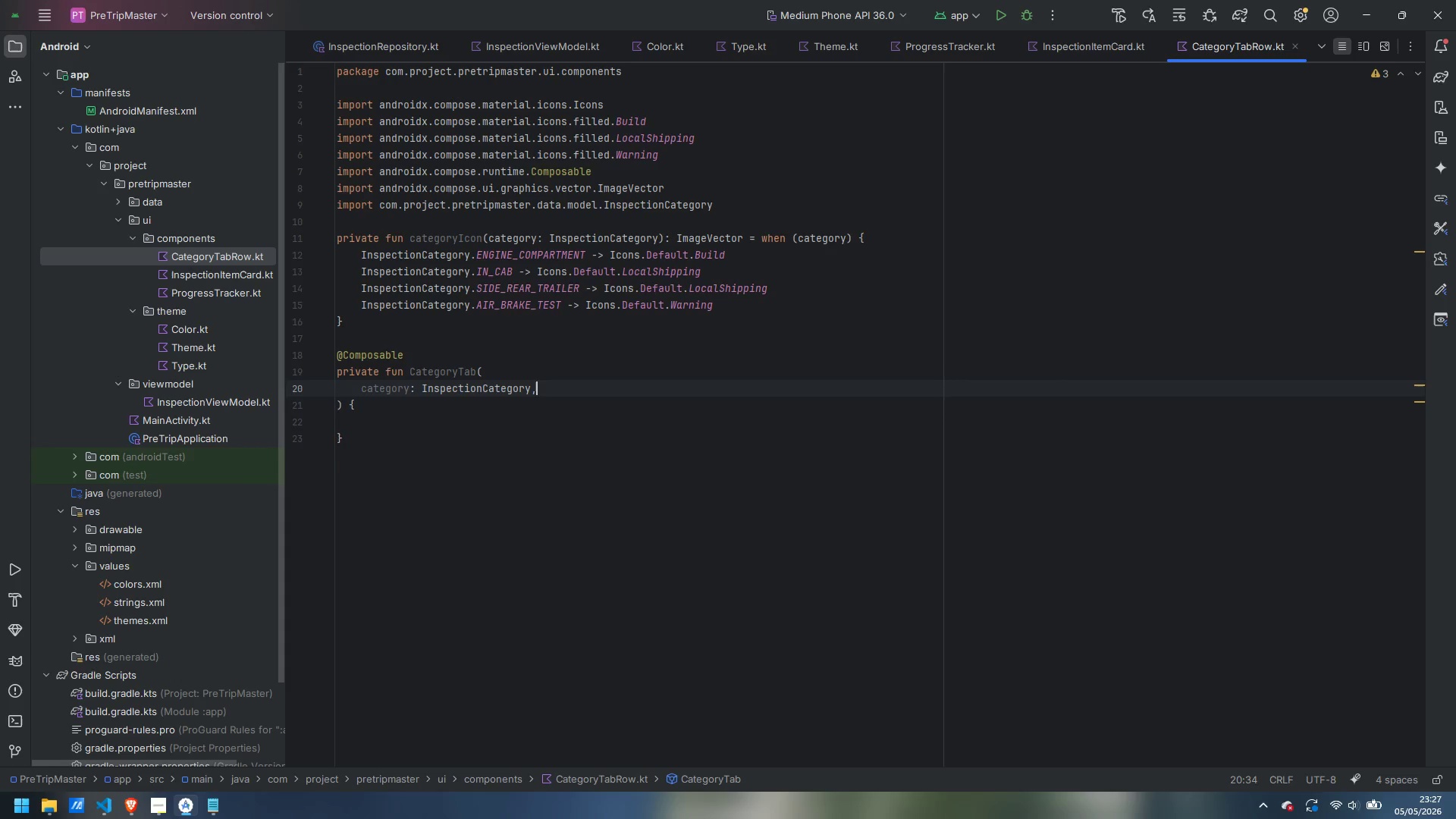 
key(Enter)
 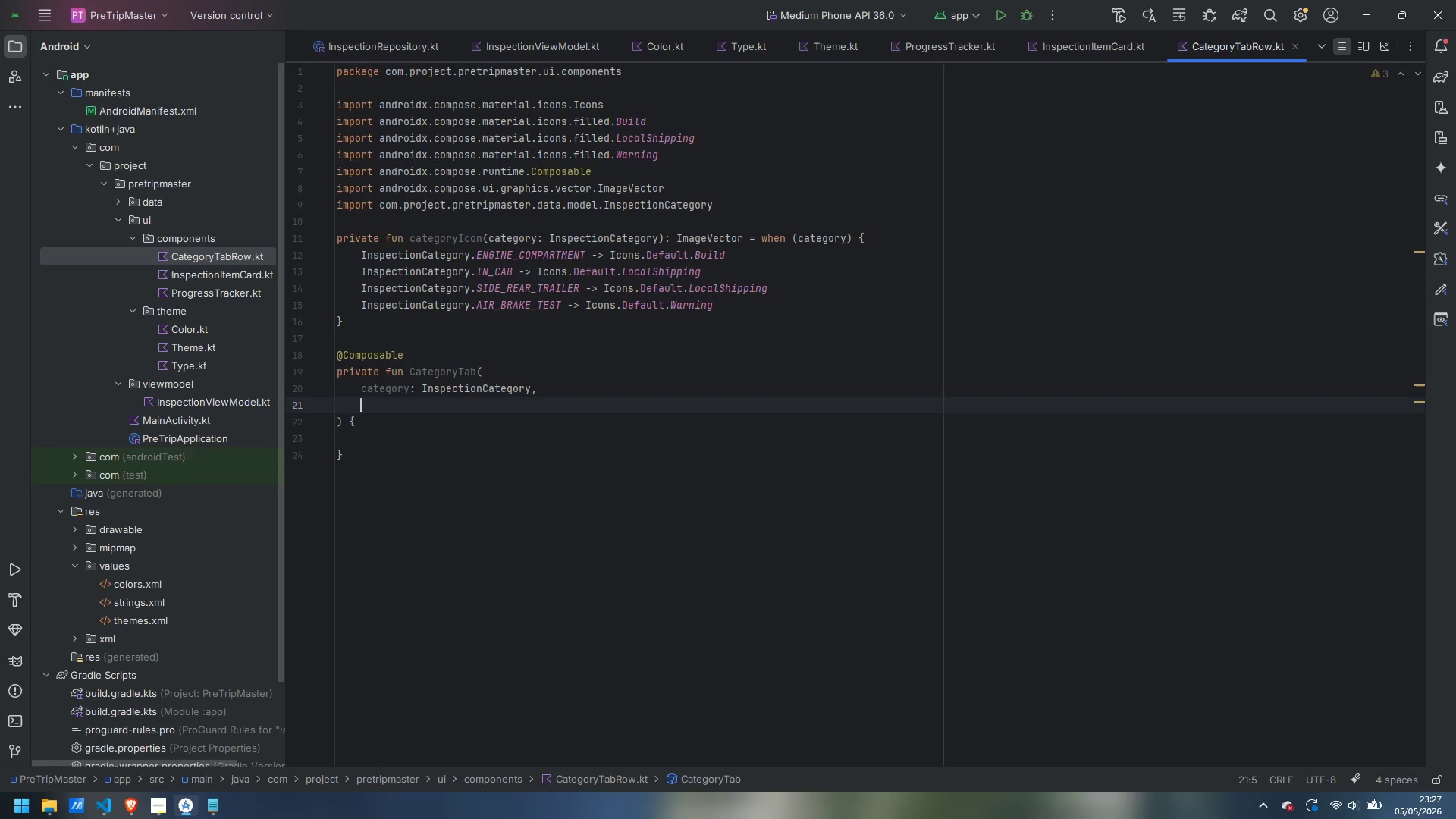 
type(isSelected)
 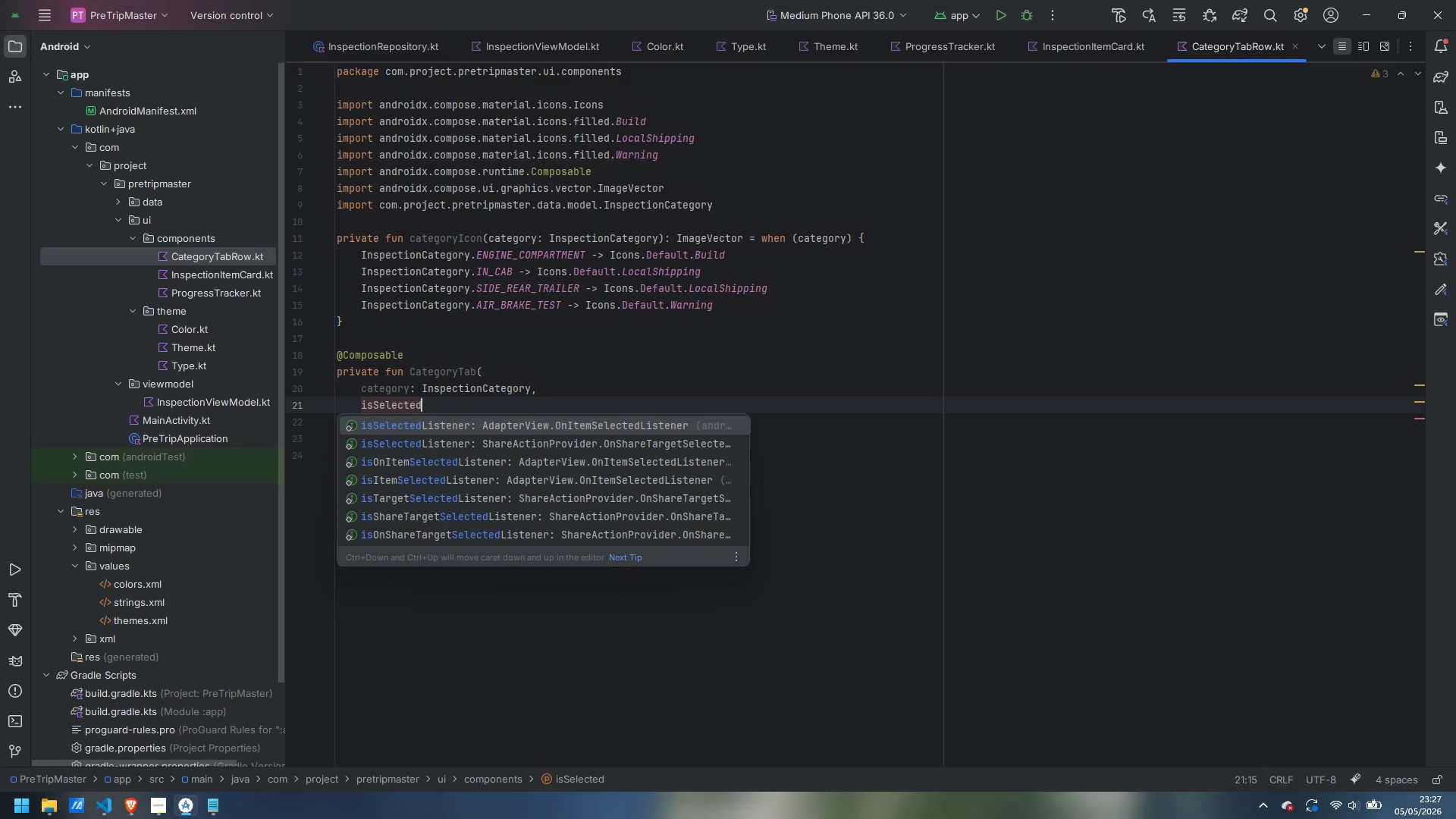 
type(: Boolea)
 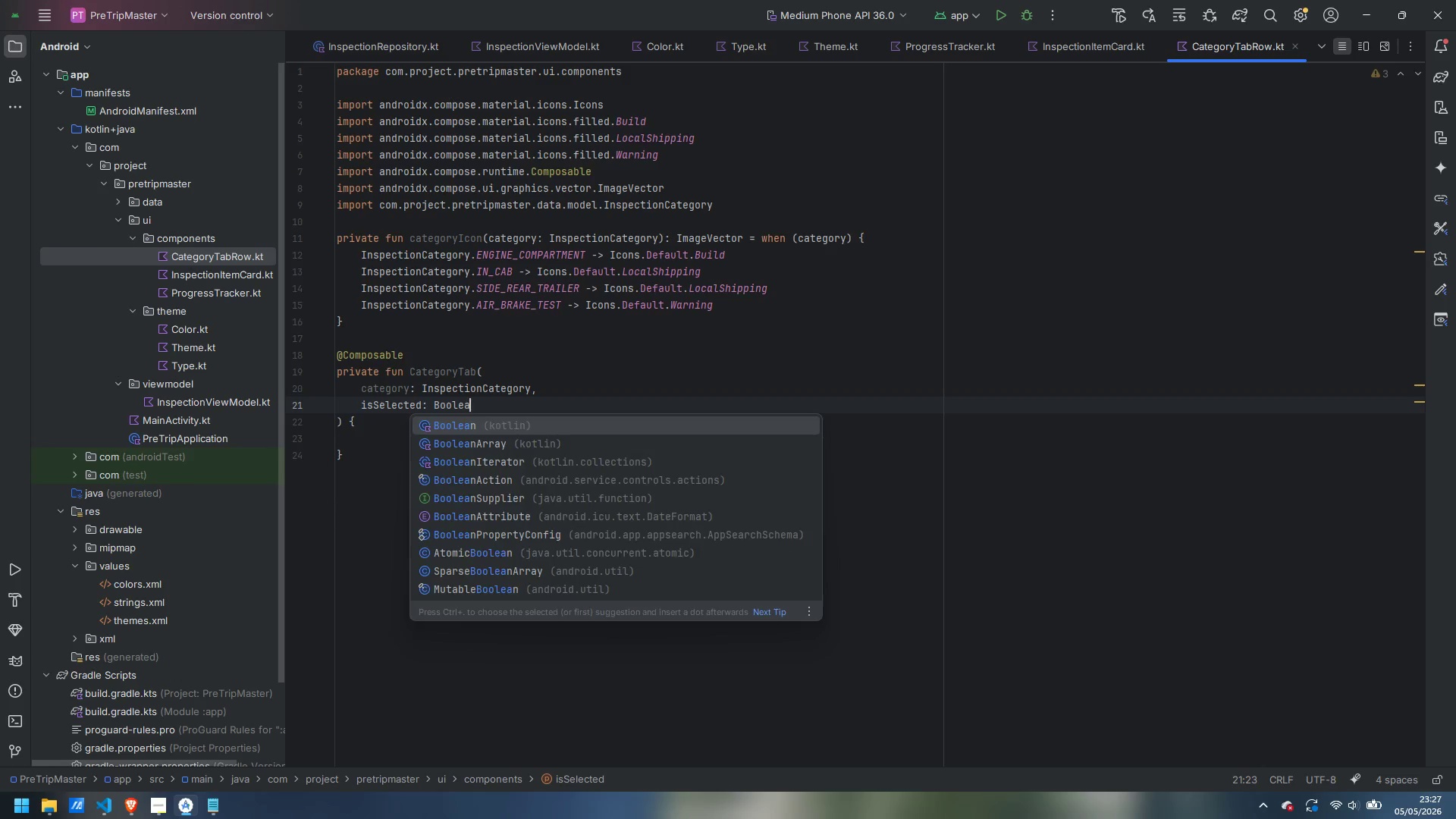 
key(Enter)
 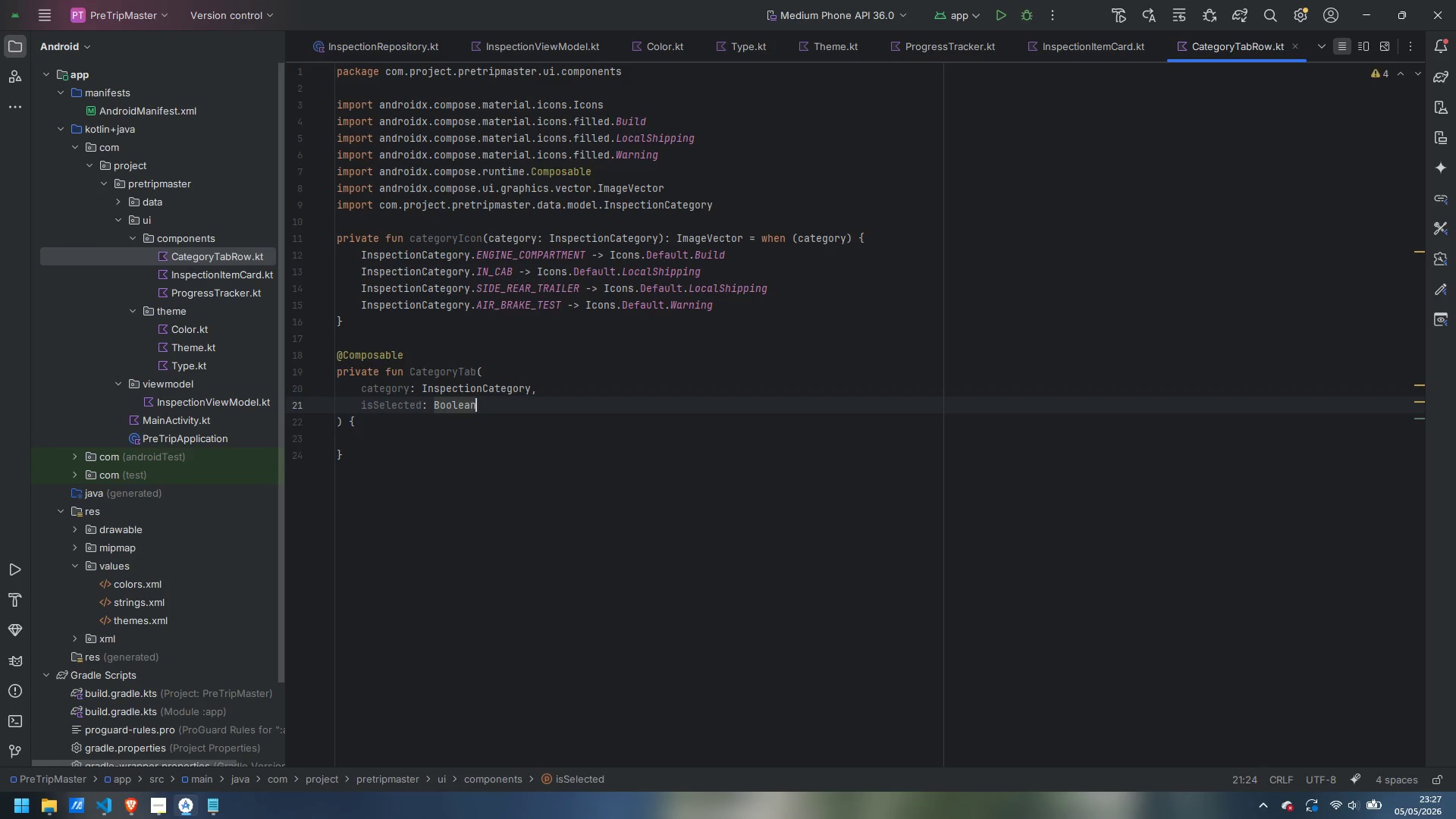 
key(Comma)
 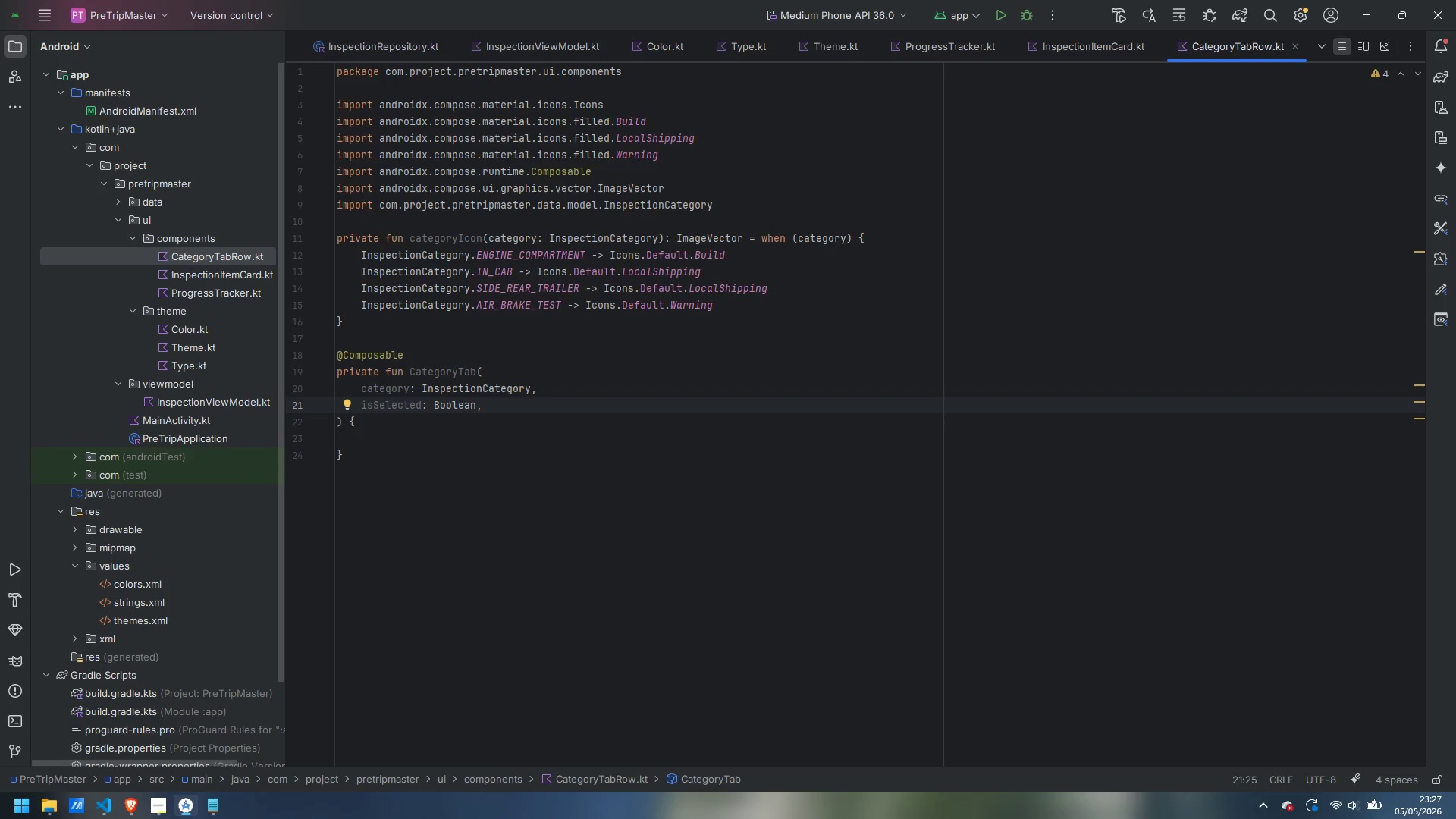 
key(Enter)
 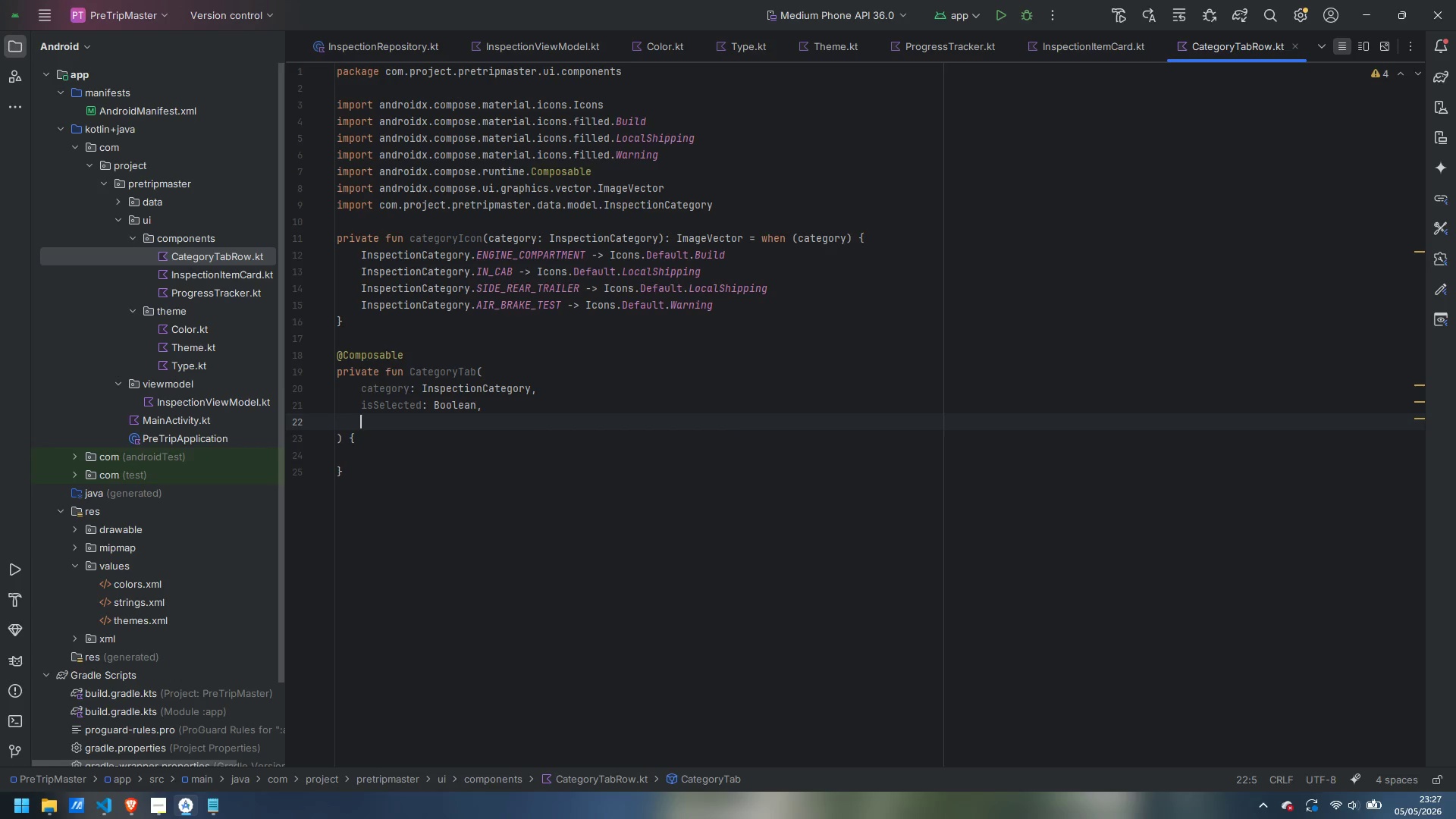 
type(progress)
 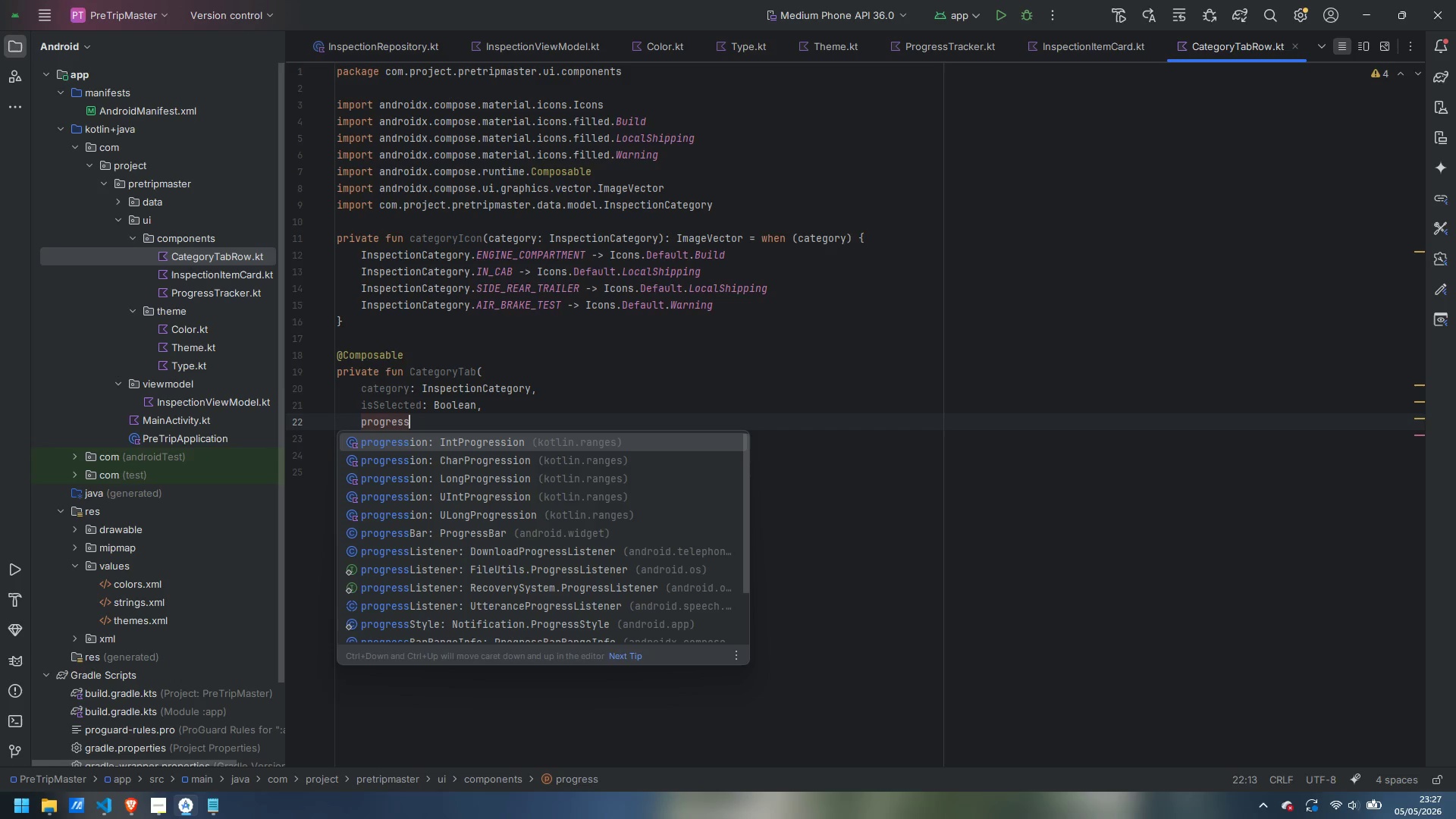 
type(: Floatr)
key(Backspace)
 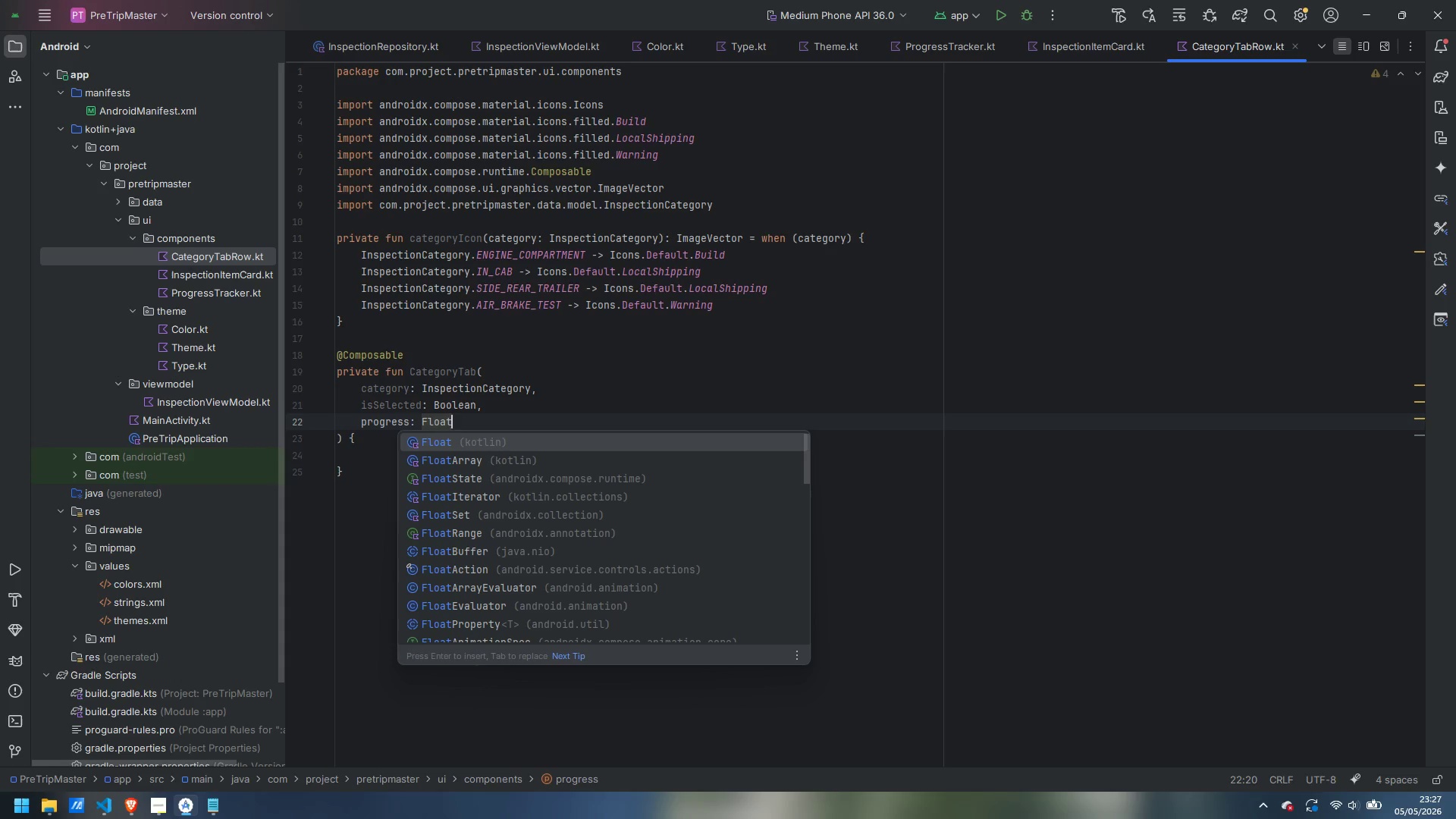 
wait(19.11)
 